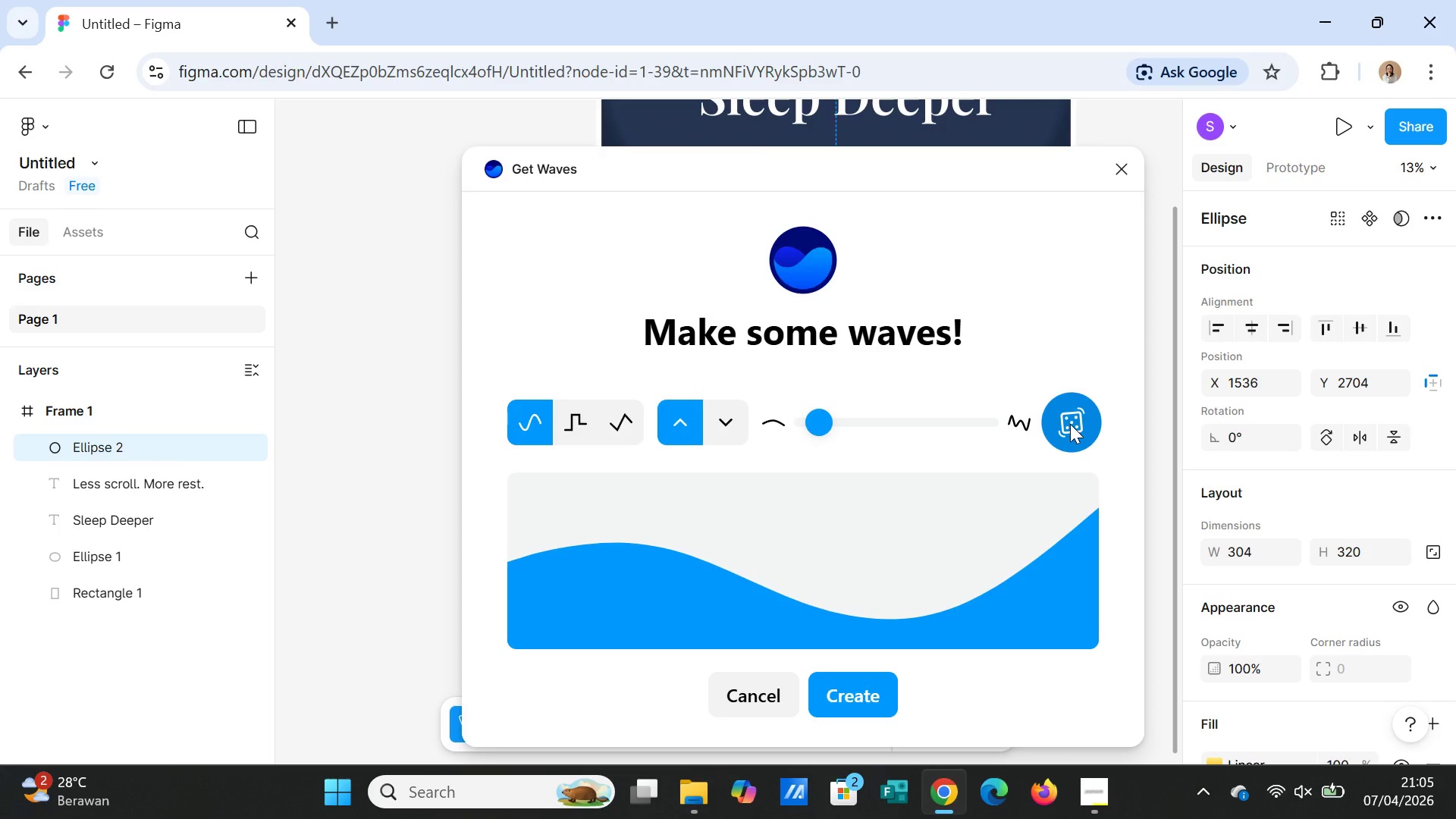 
wait(5.2)
 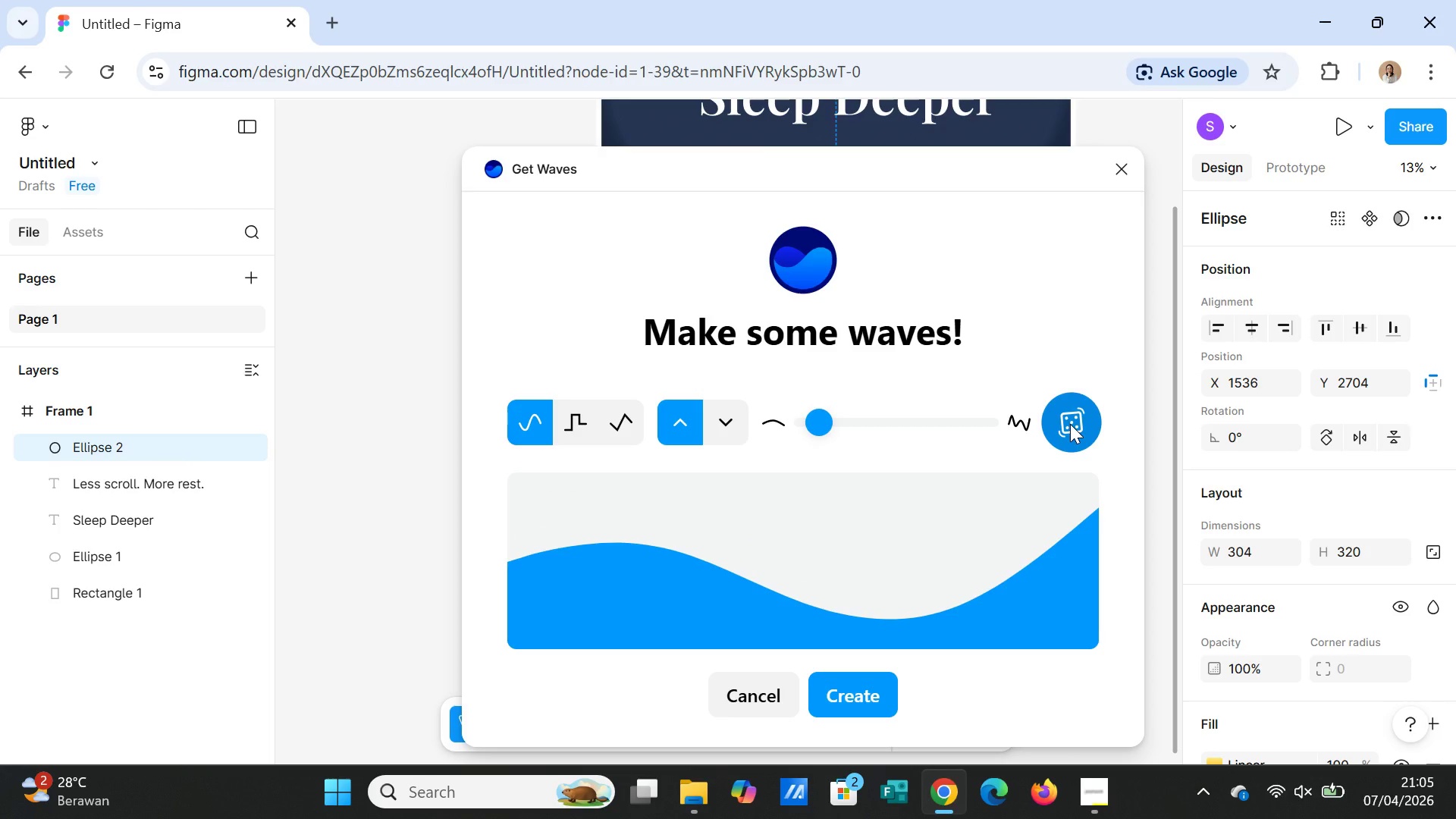 
left_click([1070, 424])
 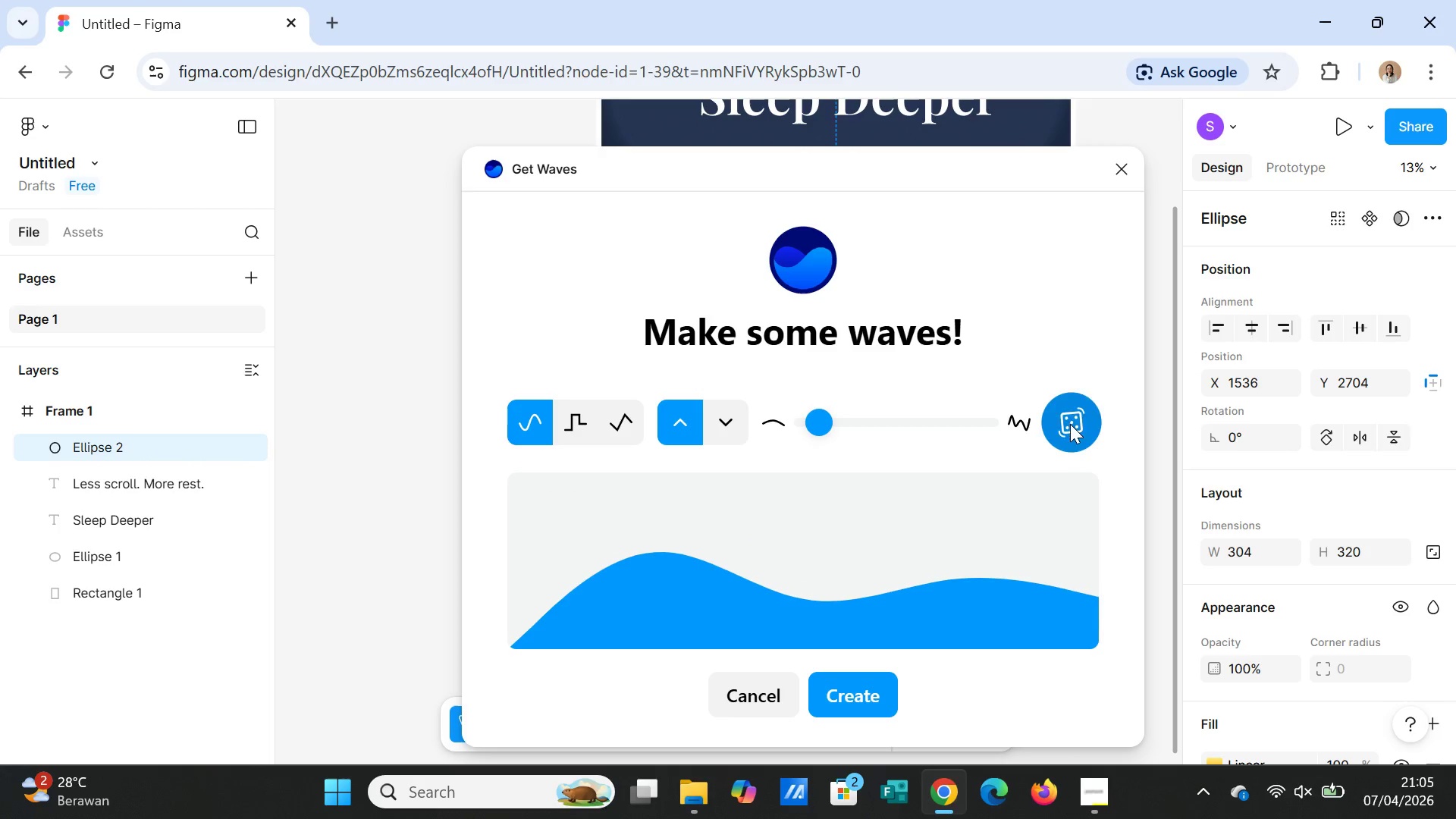 
left_click([1070, 424])
 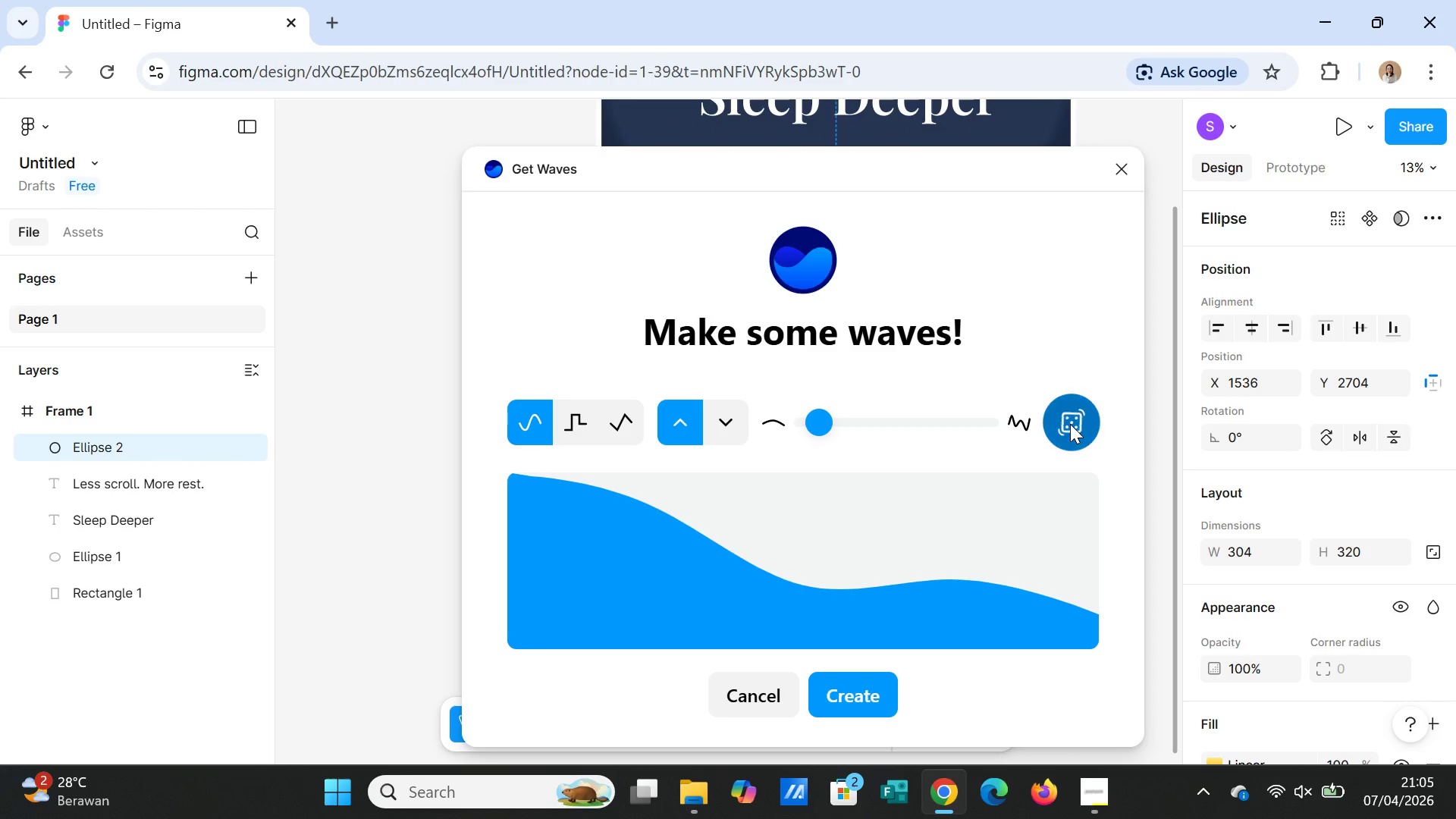 
left_click([1070, 424])
 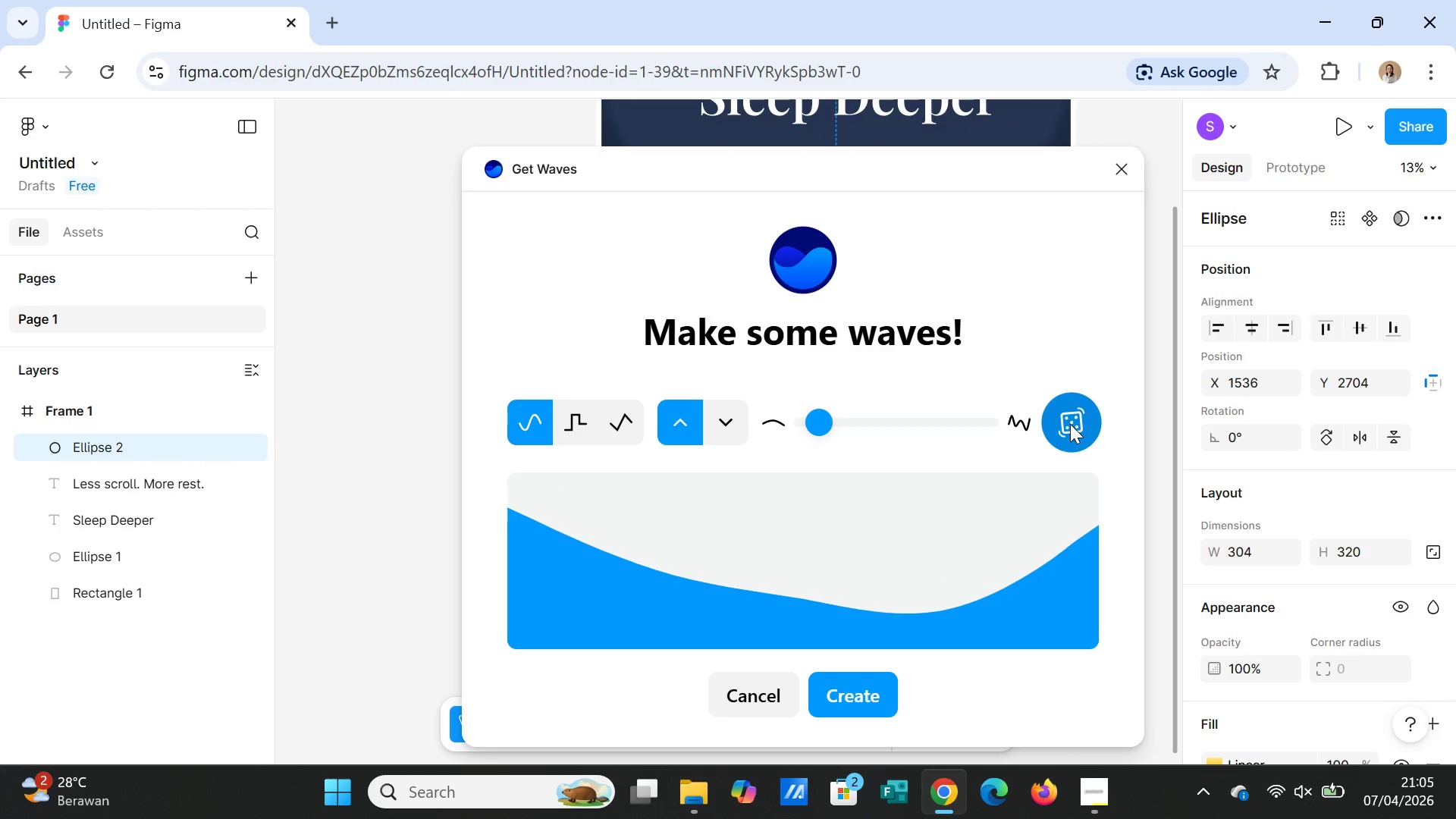 
left_click([1070, 424])
 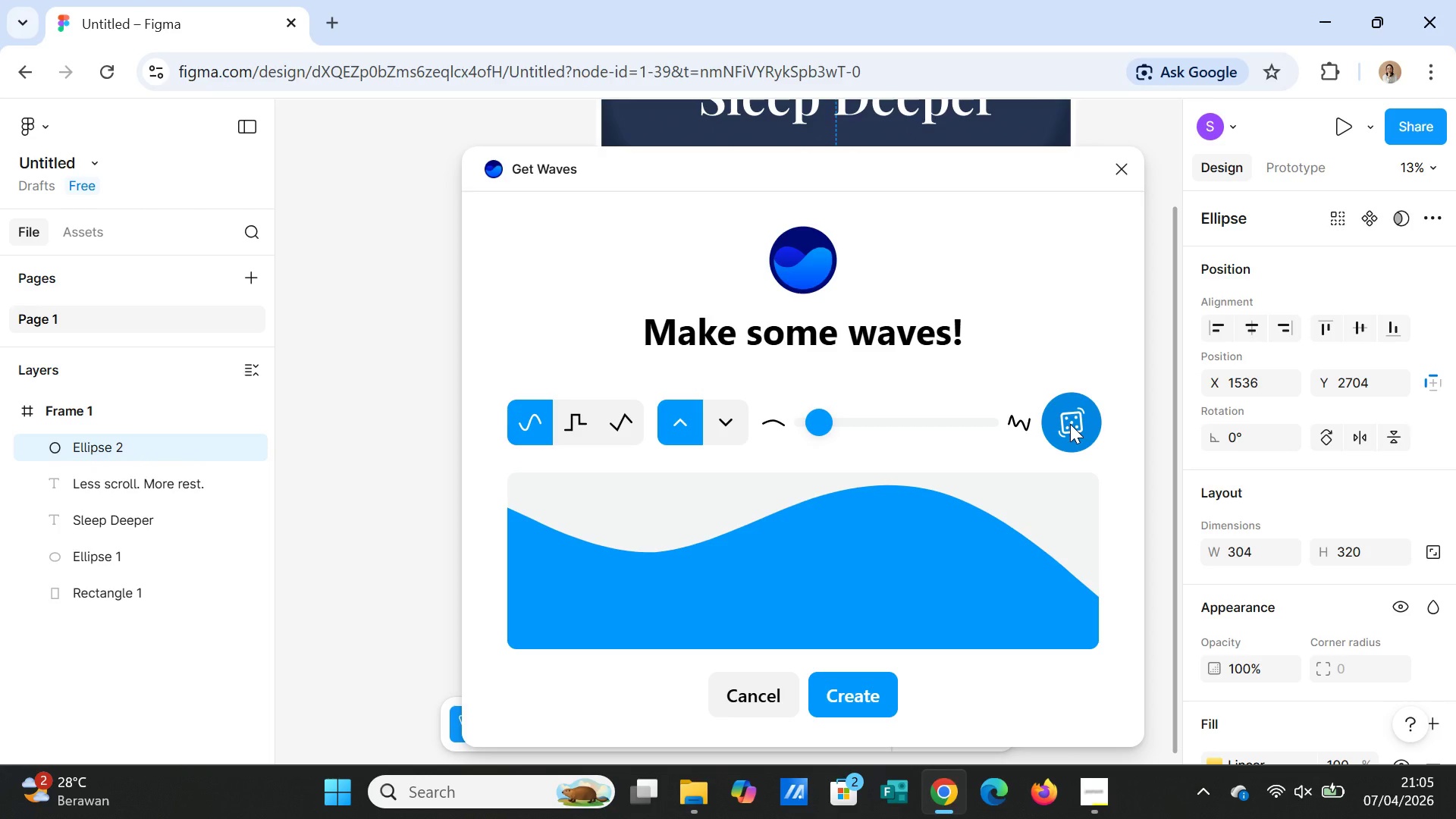 
left_click([1070, 424])
 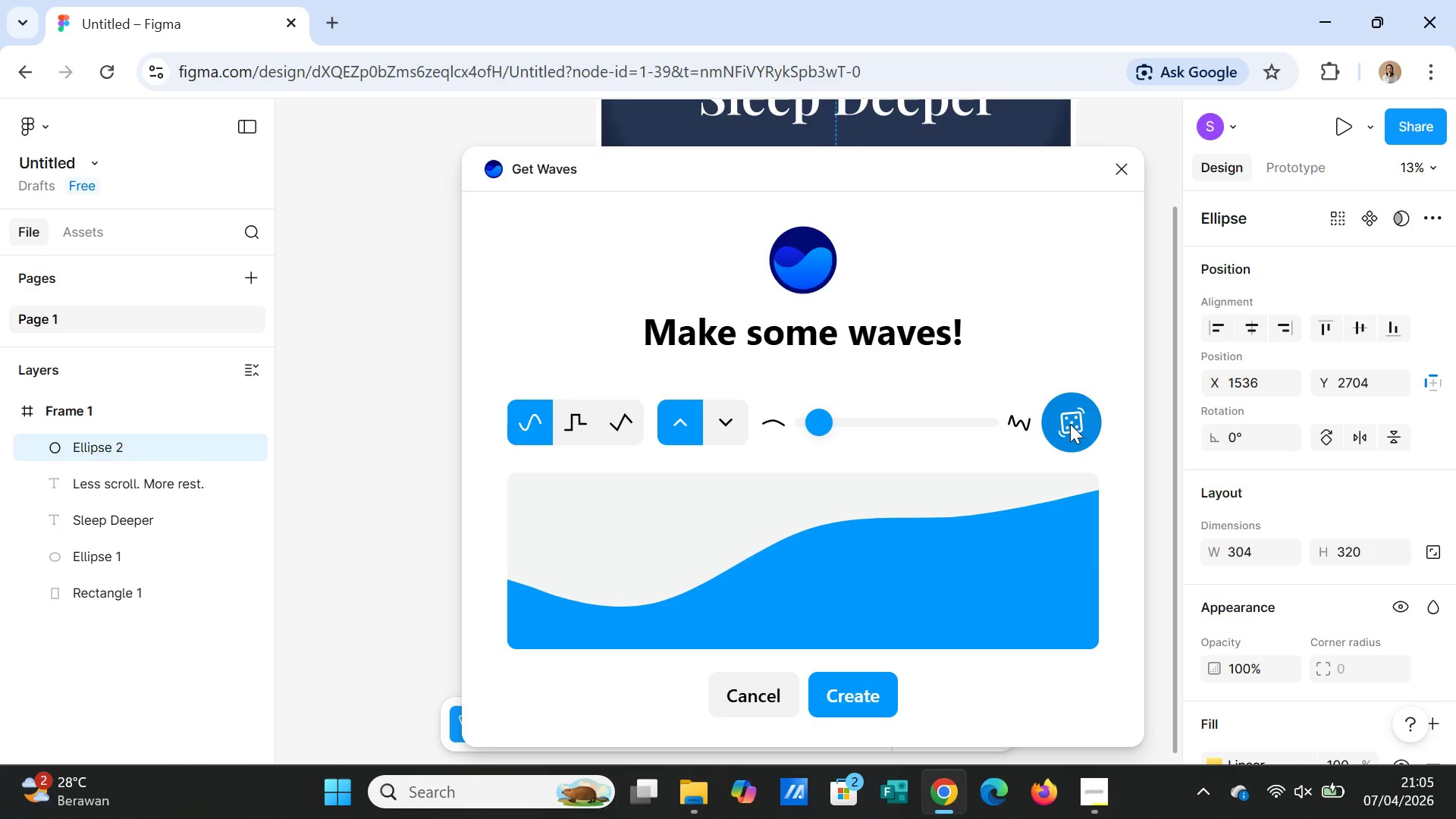 
left_click([1070, 424])
 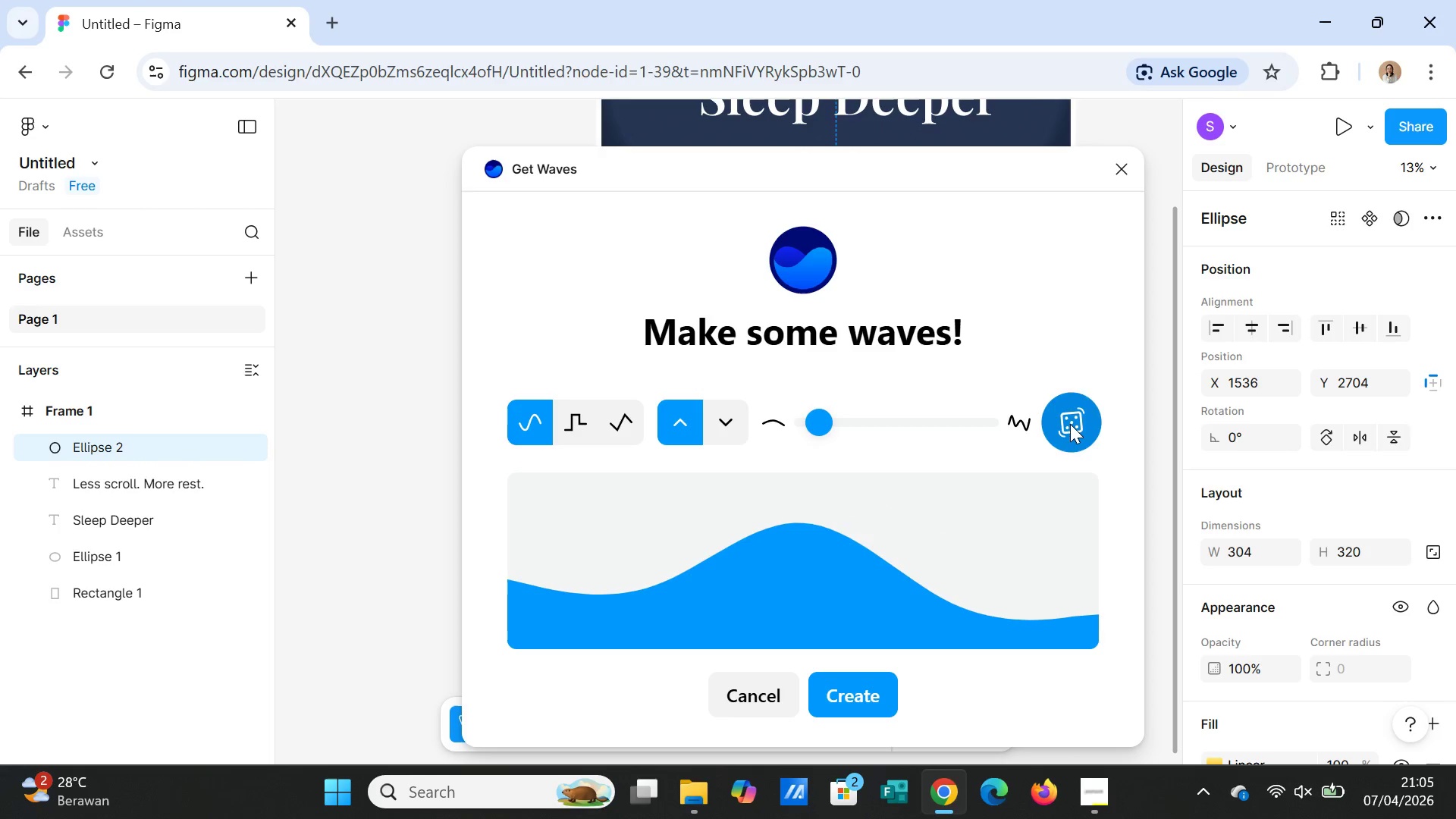 
left_click([1070, 424])
 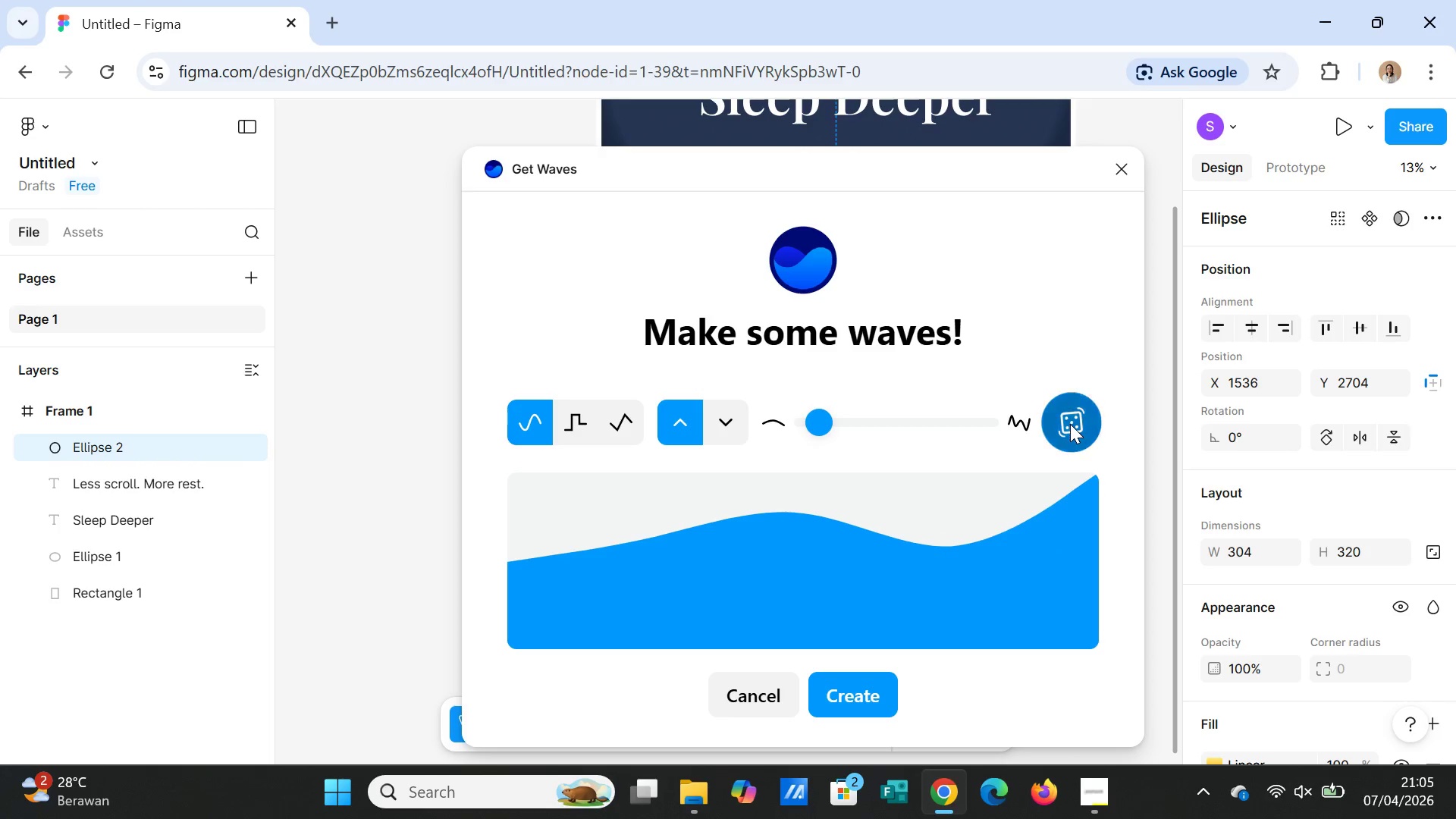 
left_click([1070, 424])
 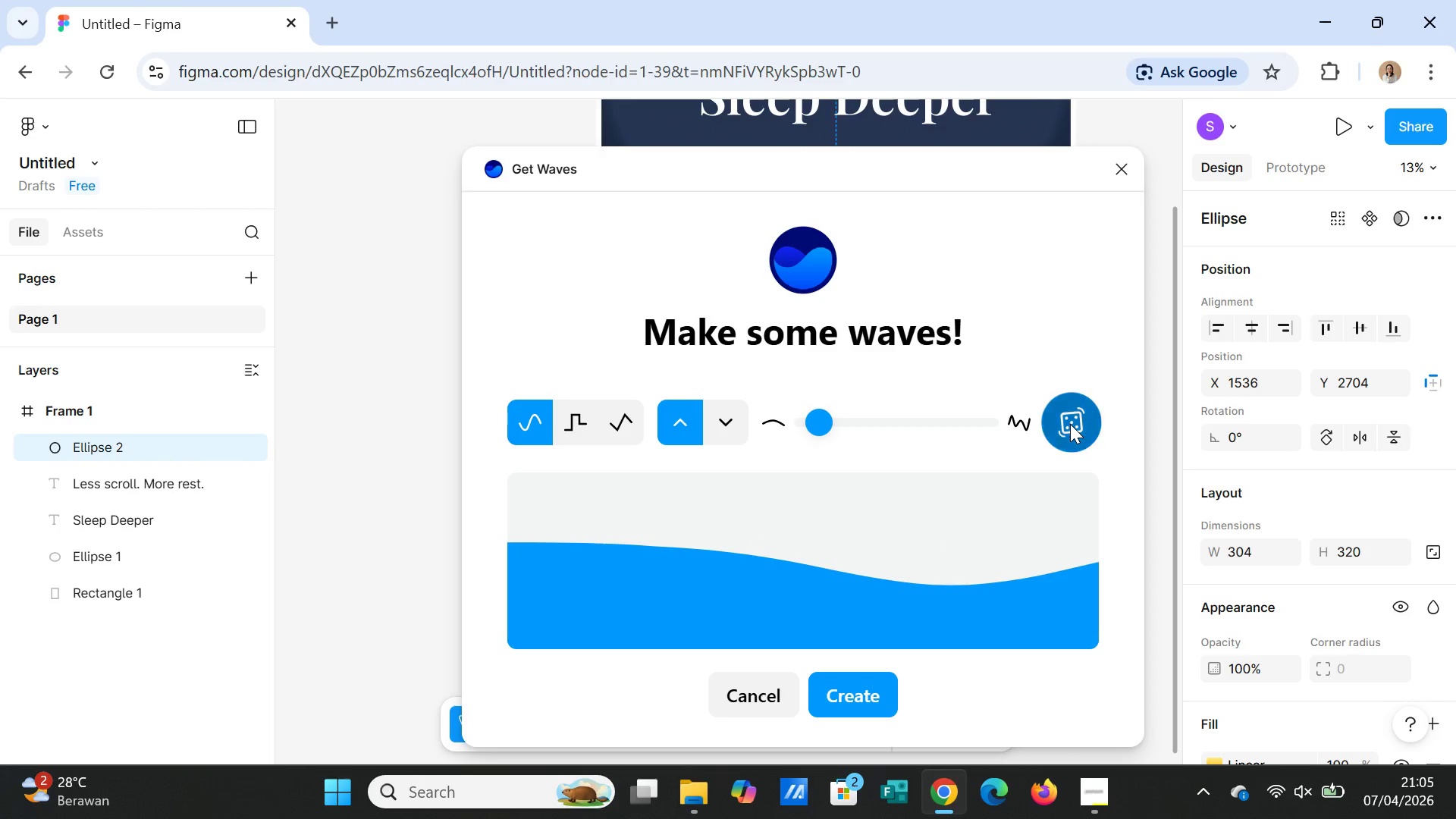 
left_click([1070, 424])
 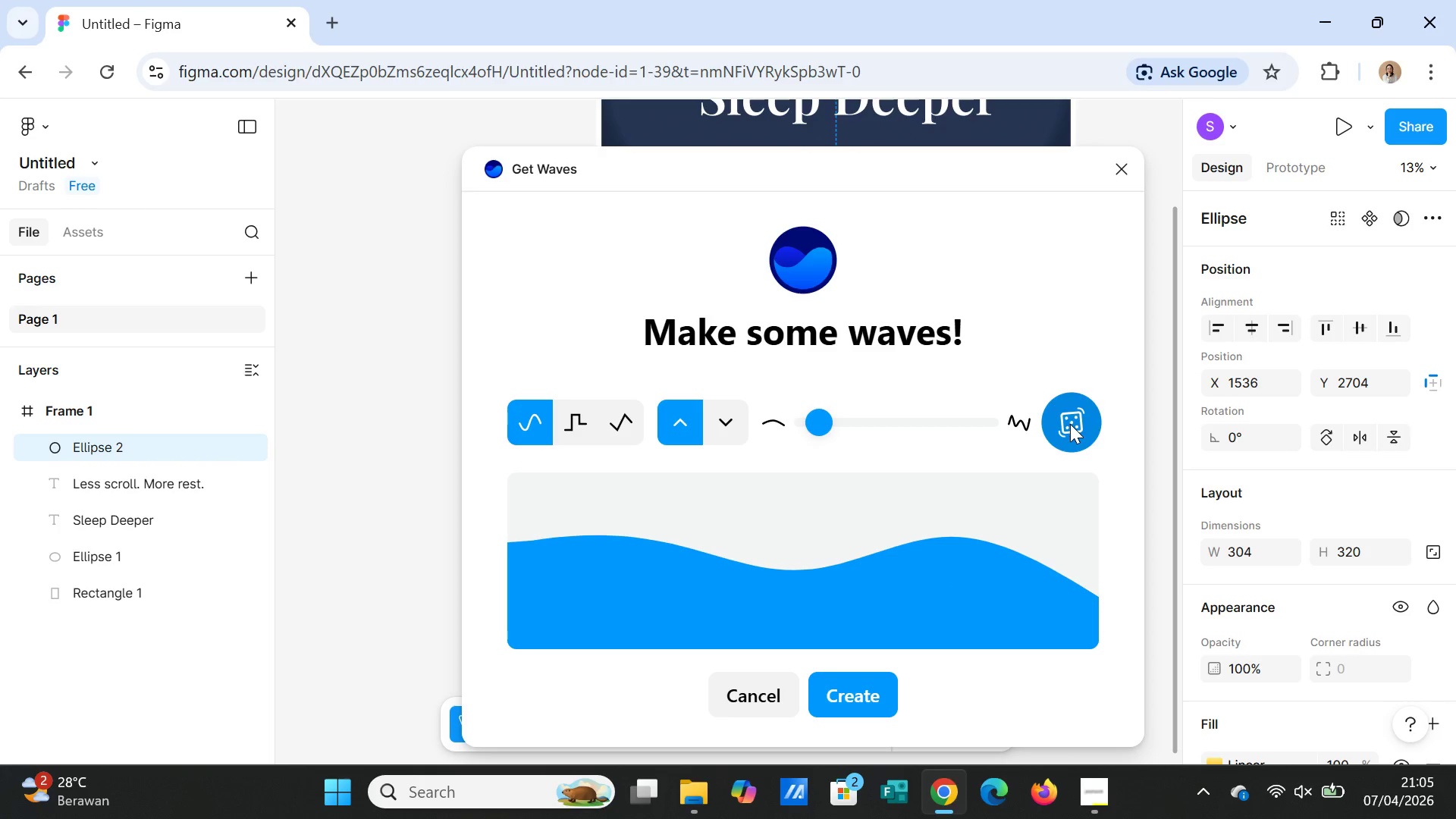 
left_click([1070, 424])
 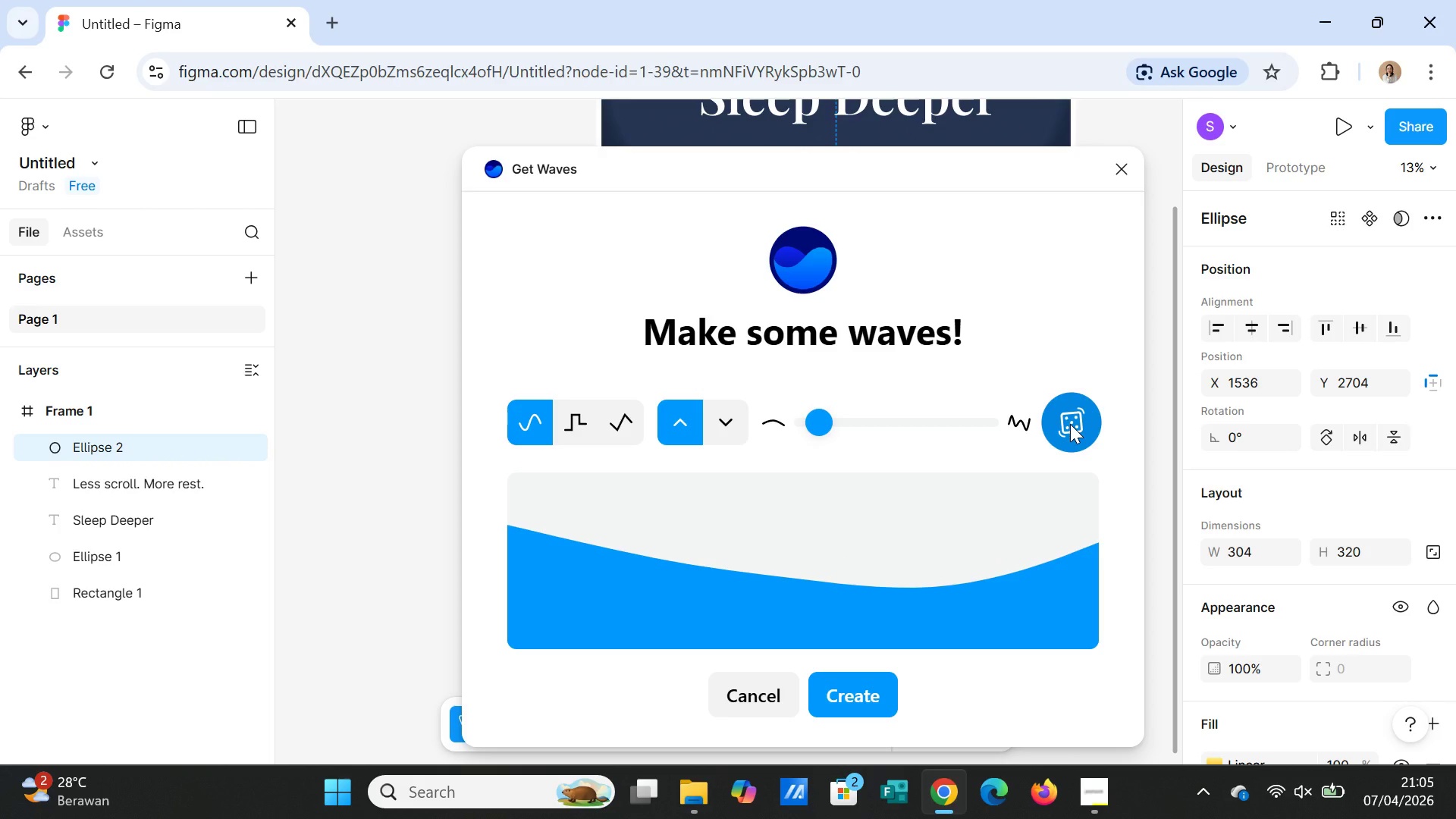 
left_click([828, 696])
 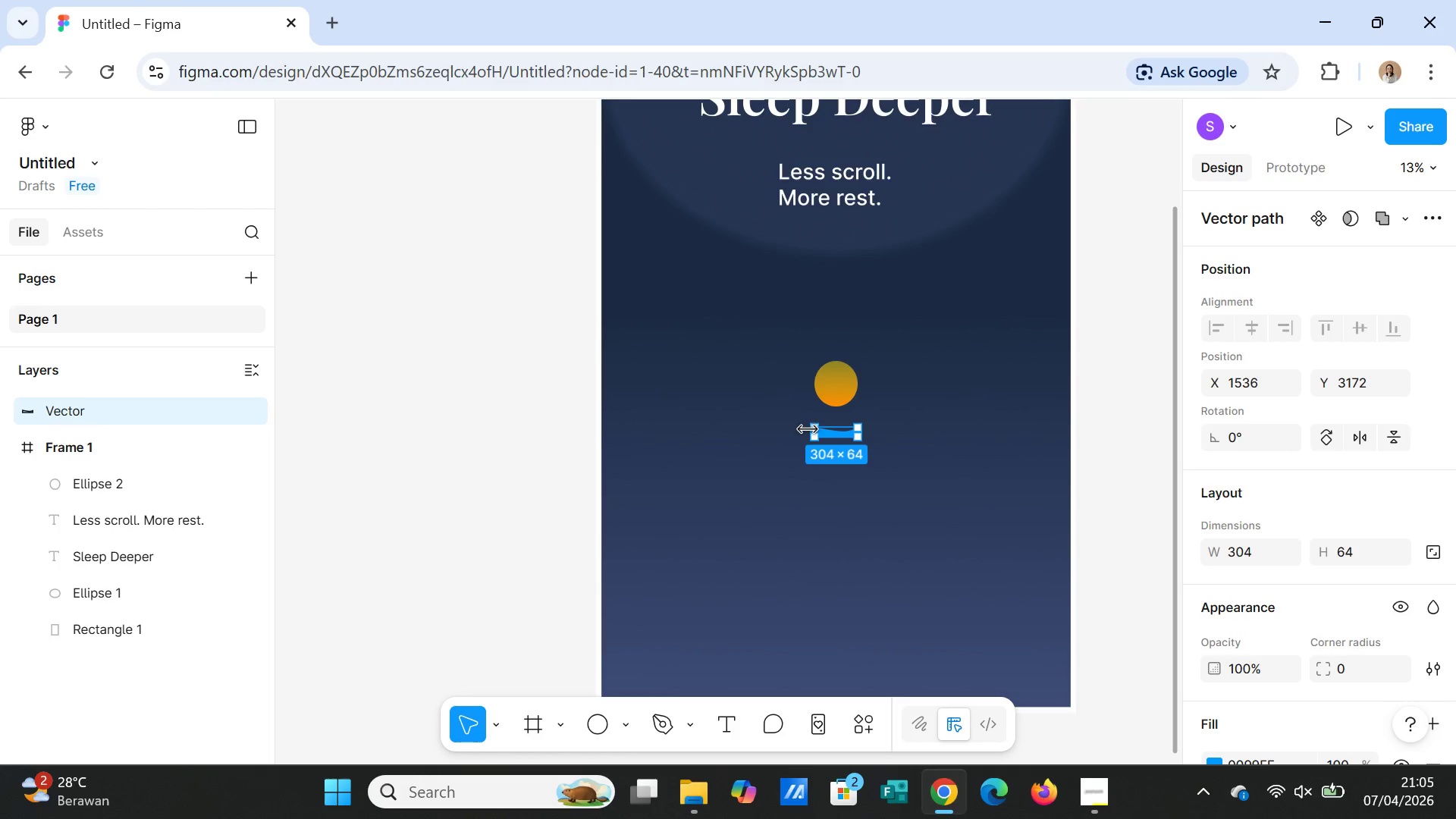 
left_click_drag(start_coordinate=[808, 429], to_coordinate=[606, 407])
 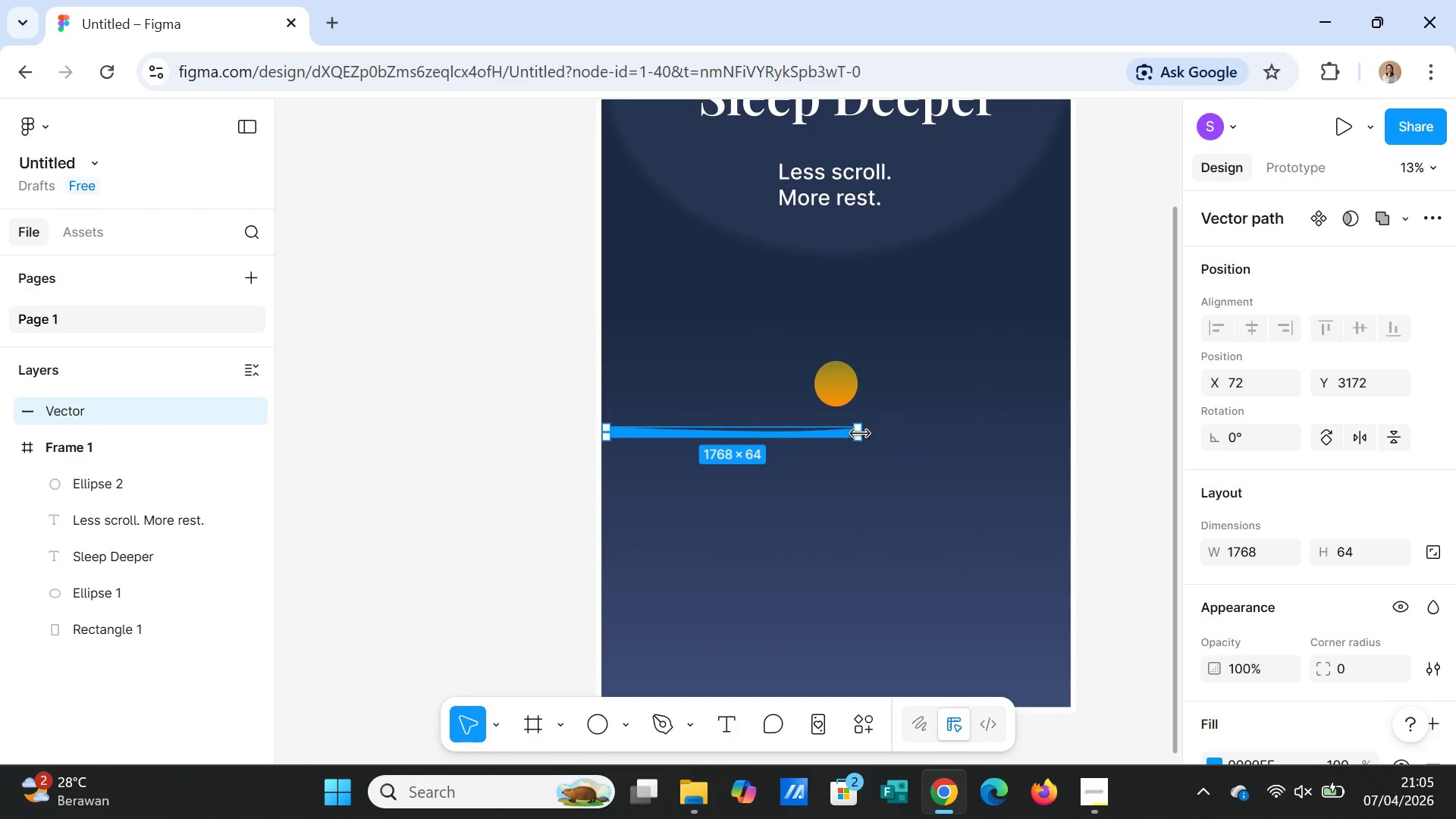 
left_click_drag(start_coordinate=[860, 434], to_coordinate=[1065, 431])
 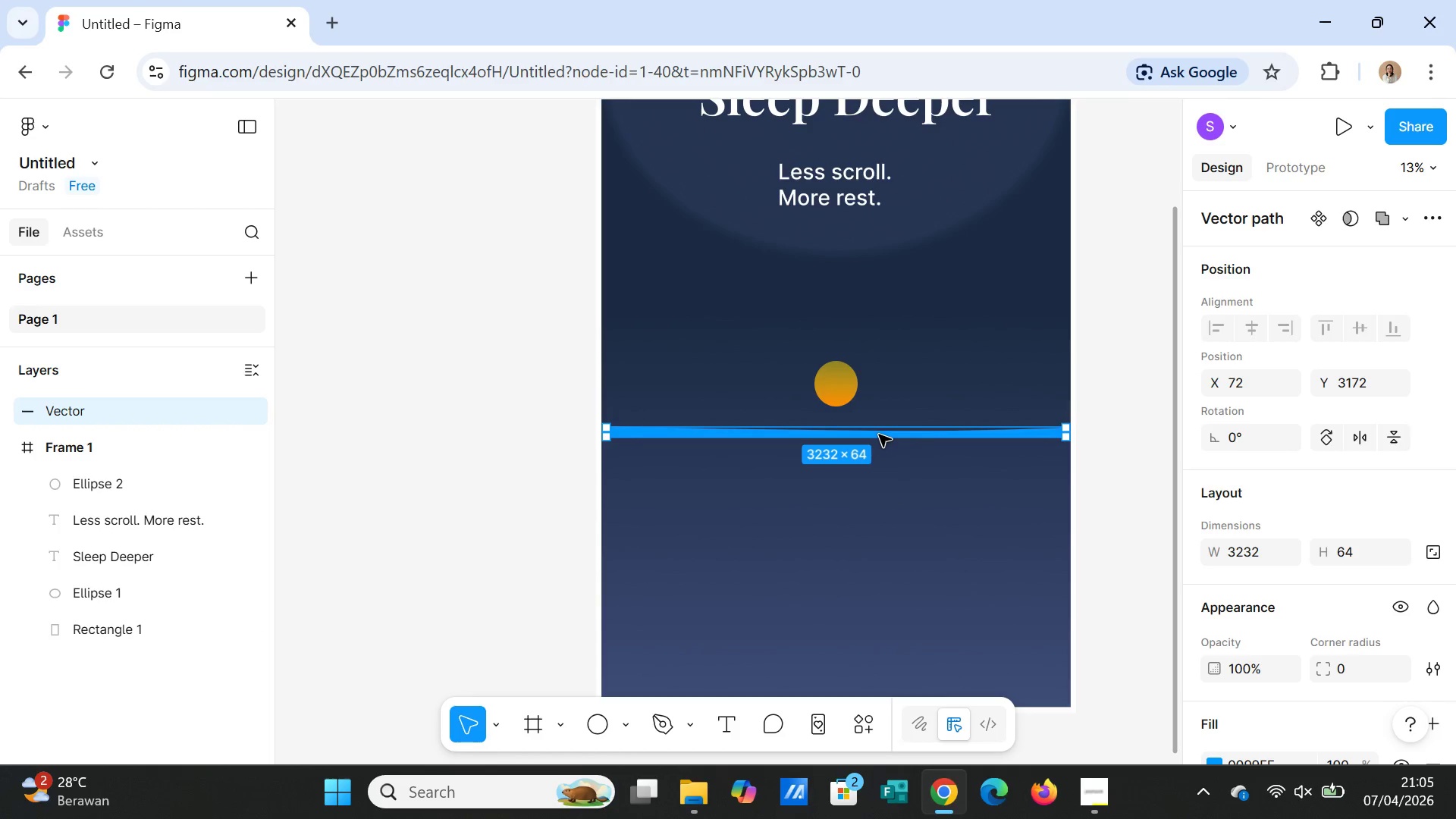 
left_click_drag(start_coordinate=[879, 435], to_coordinate=[880, 410])
 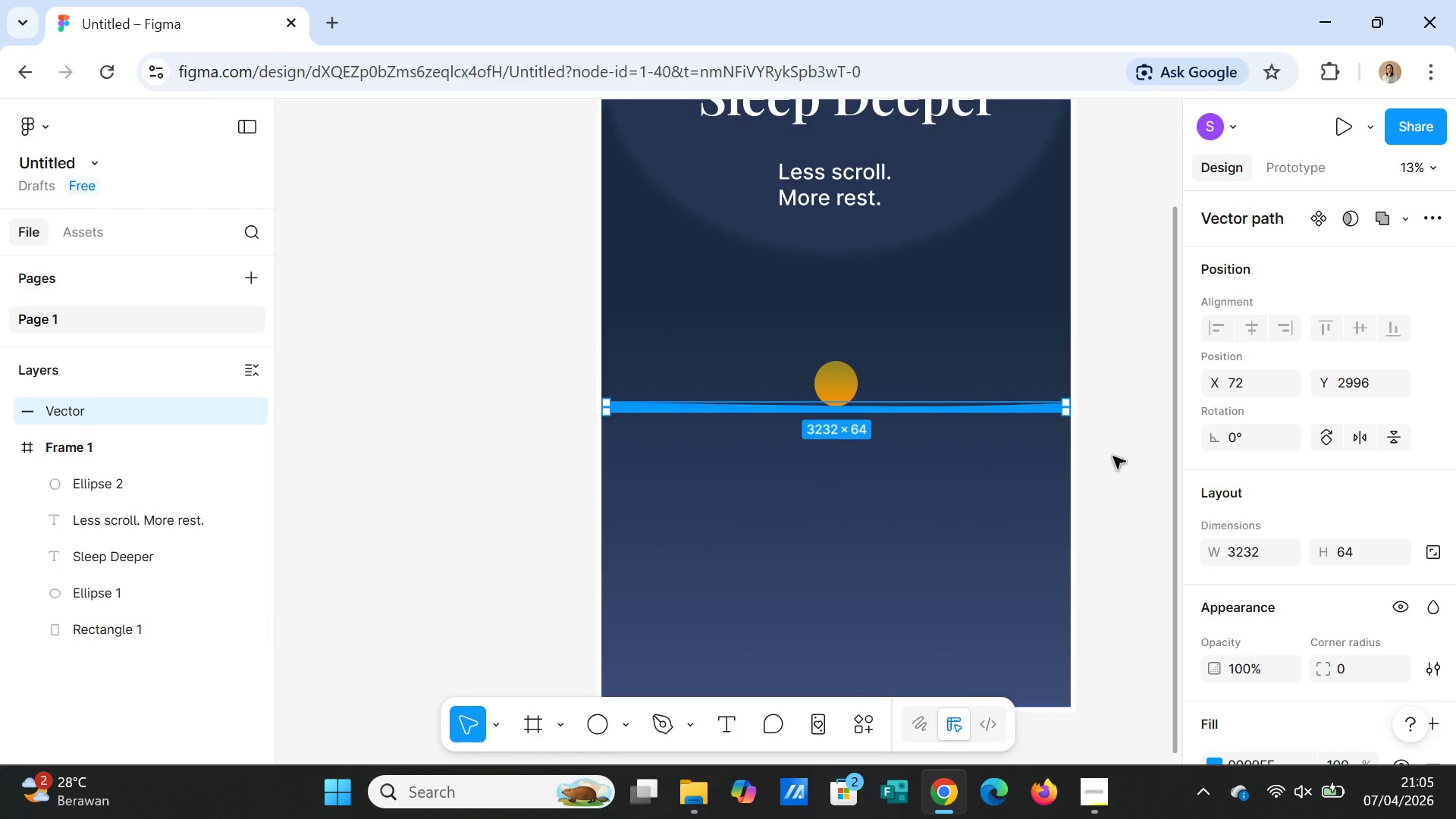 
left_click([1113, 457])
 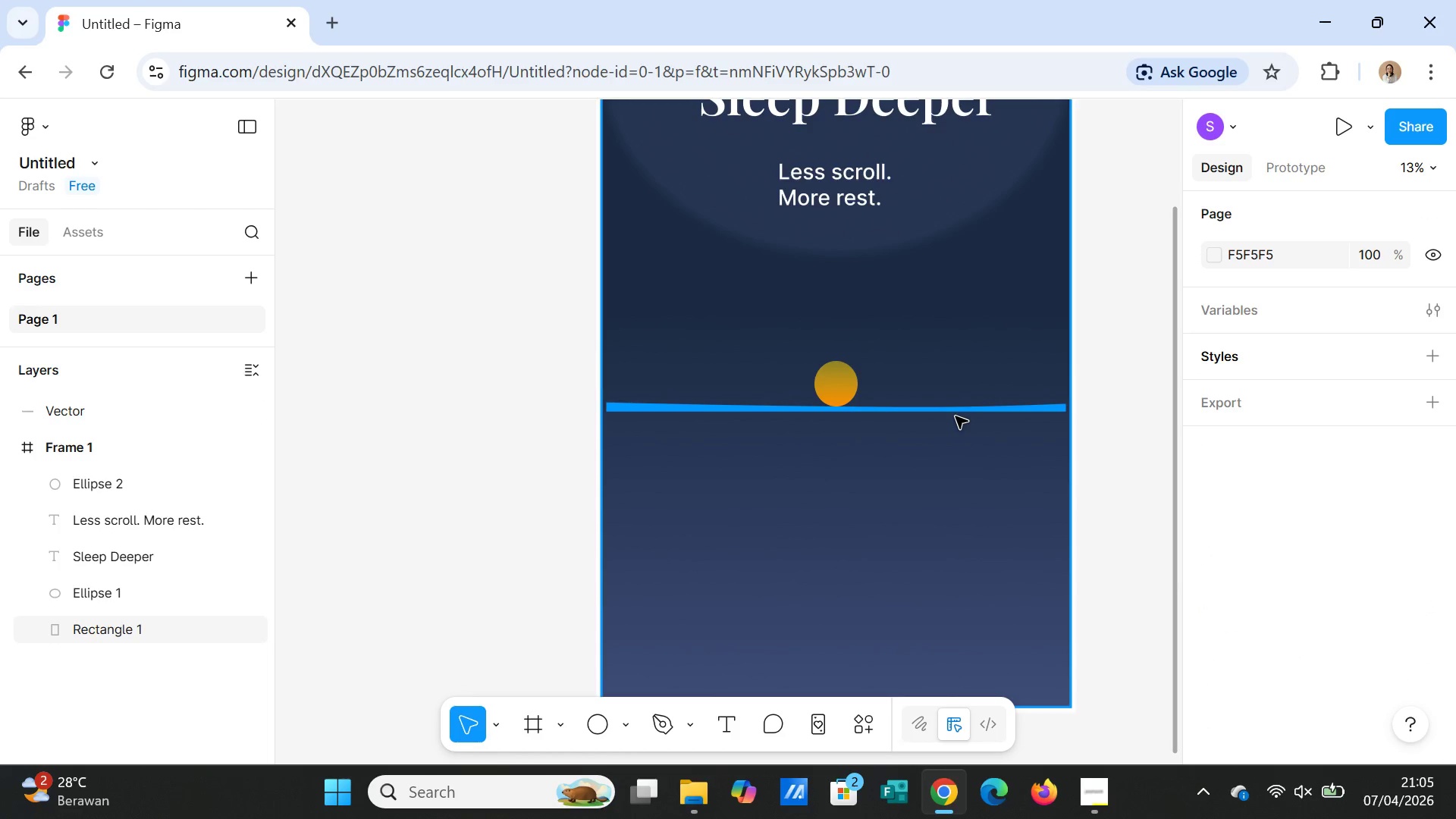 
left_click([956, 413])
 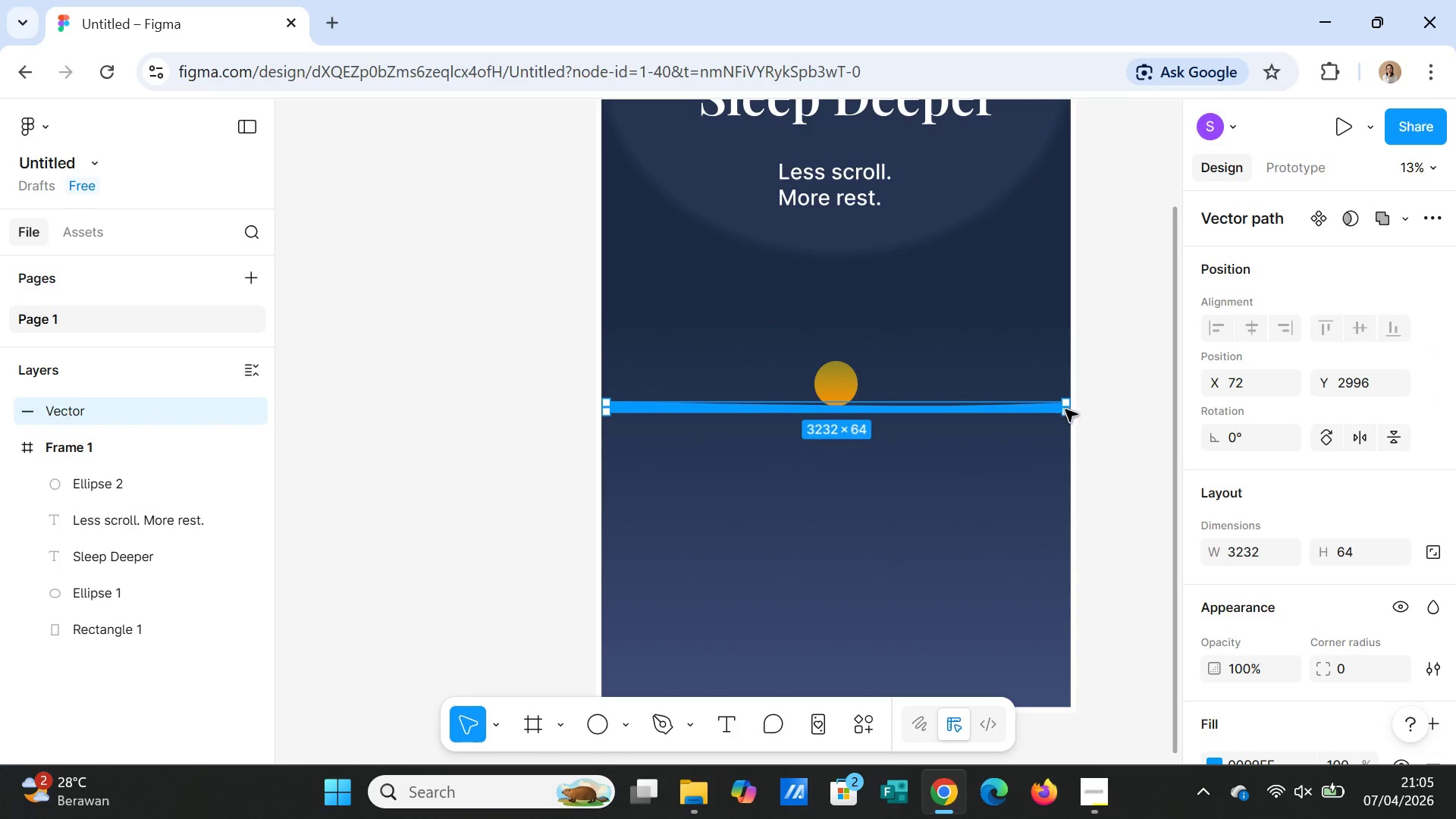 
left_click_drag(start_coordinate=[1066, 410], to_coordinate=[1070, 410])
 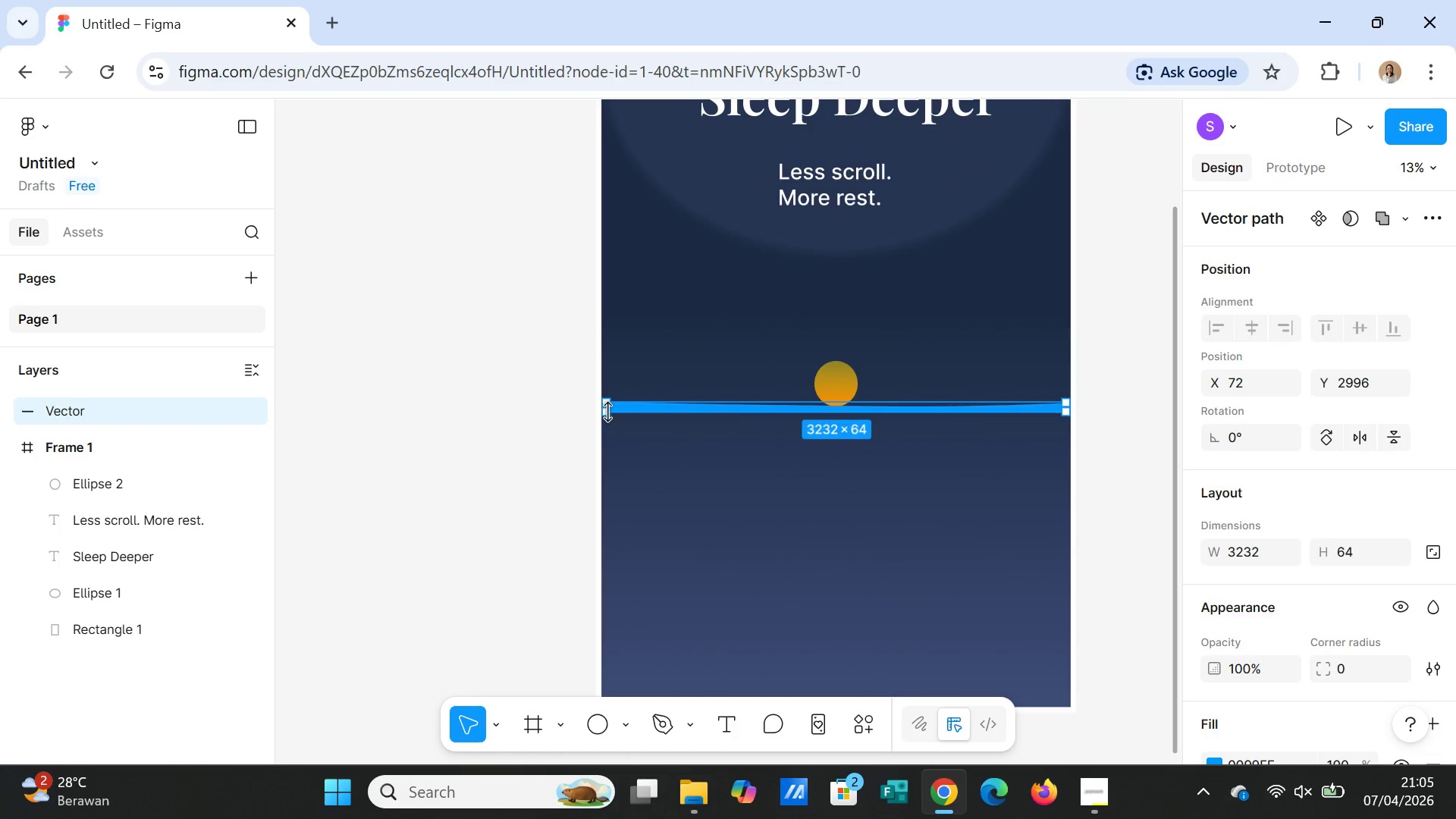 
left_click_drag(start_coordinate=[607, 412], to_coordinate=[602, 412])
 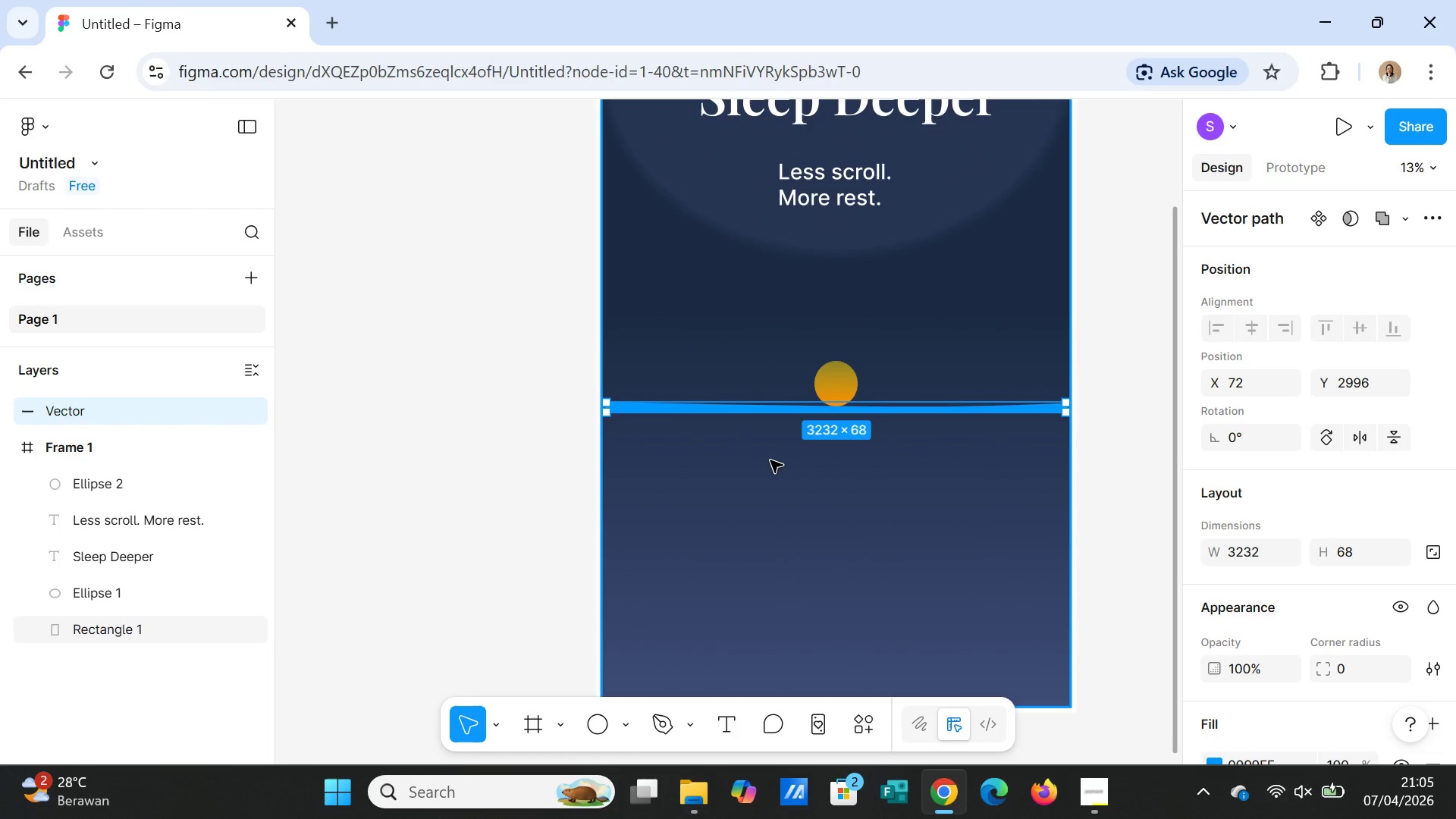 
left_click([770, 460])
 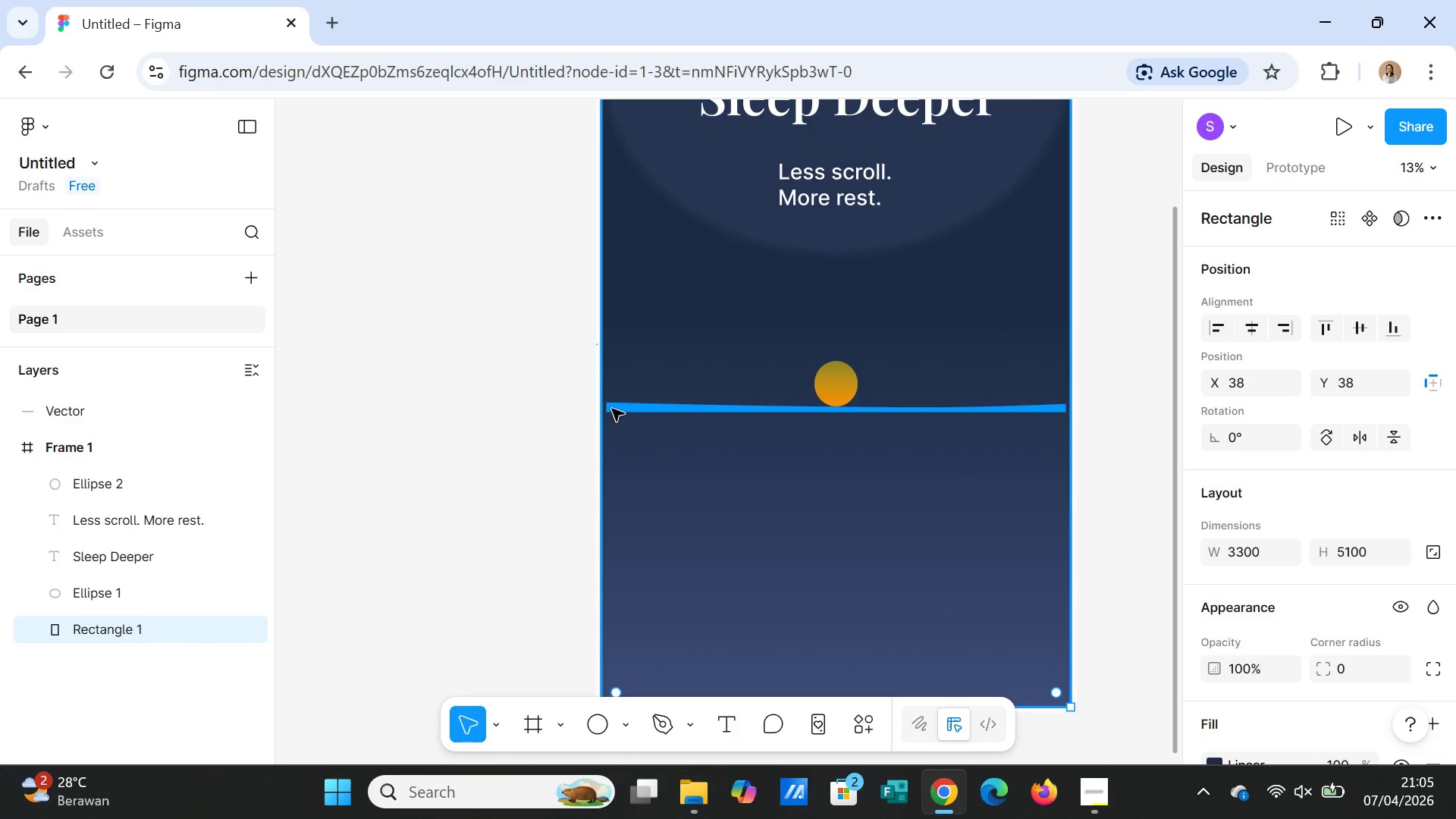 
left_click([613, 406])
 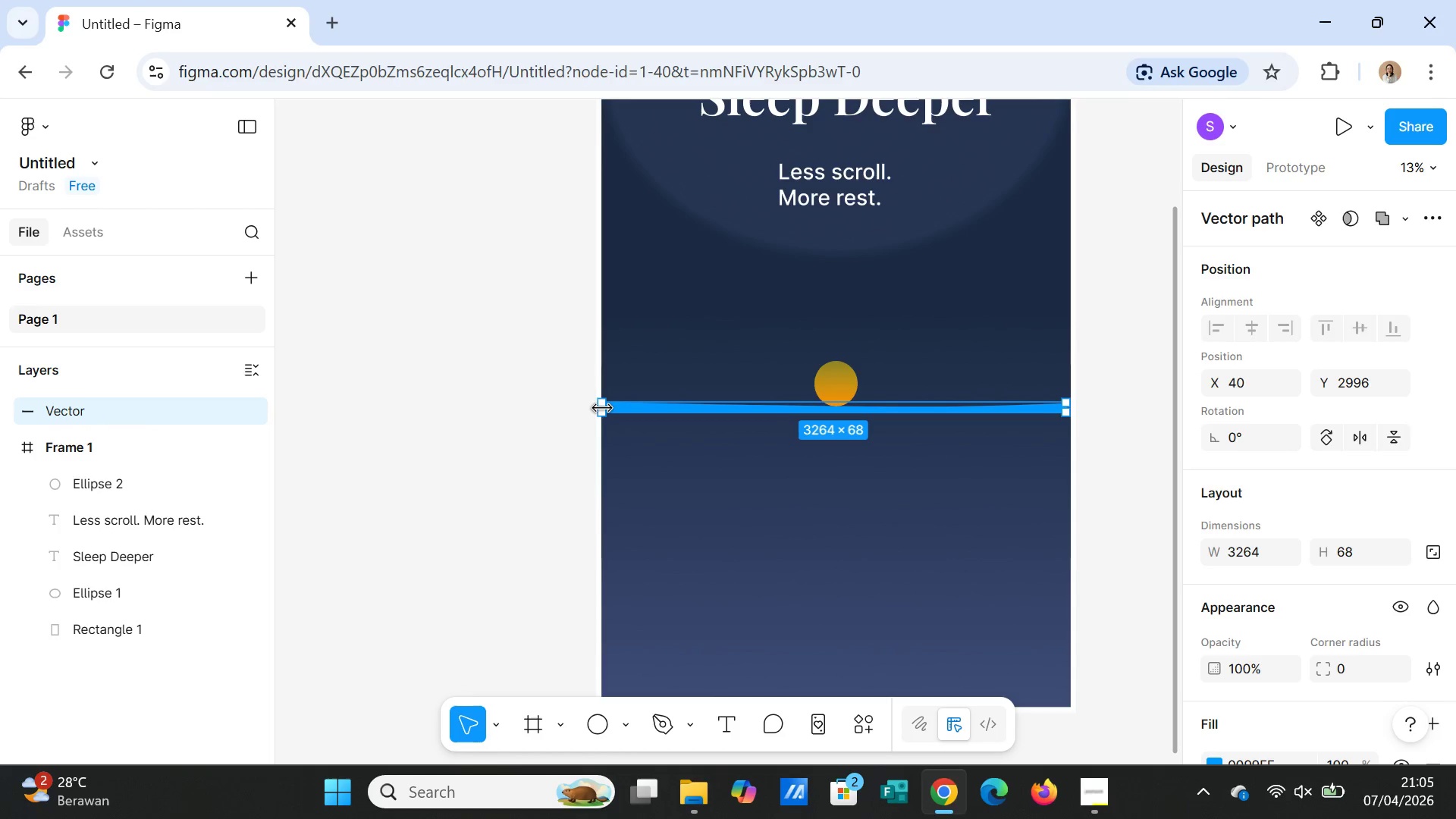 
wait(7.0)
 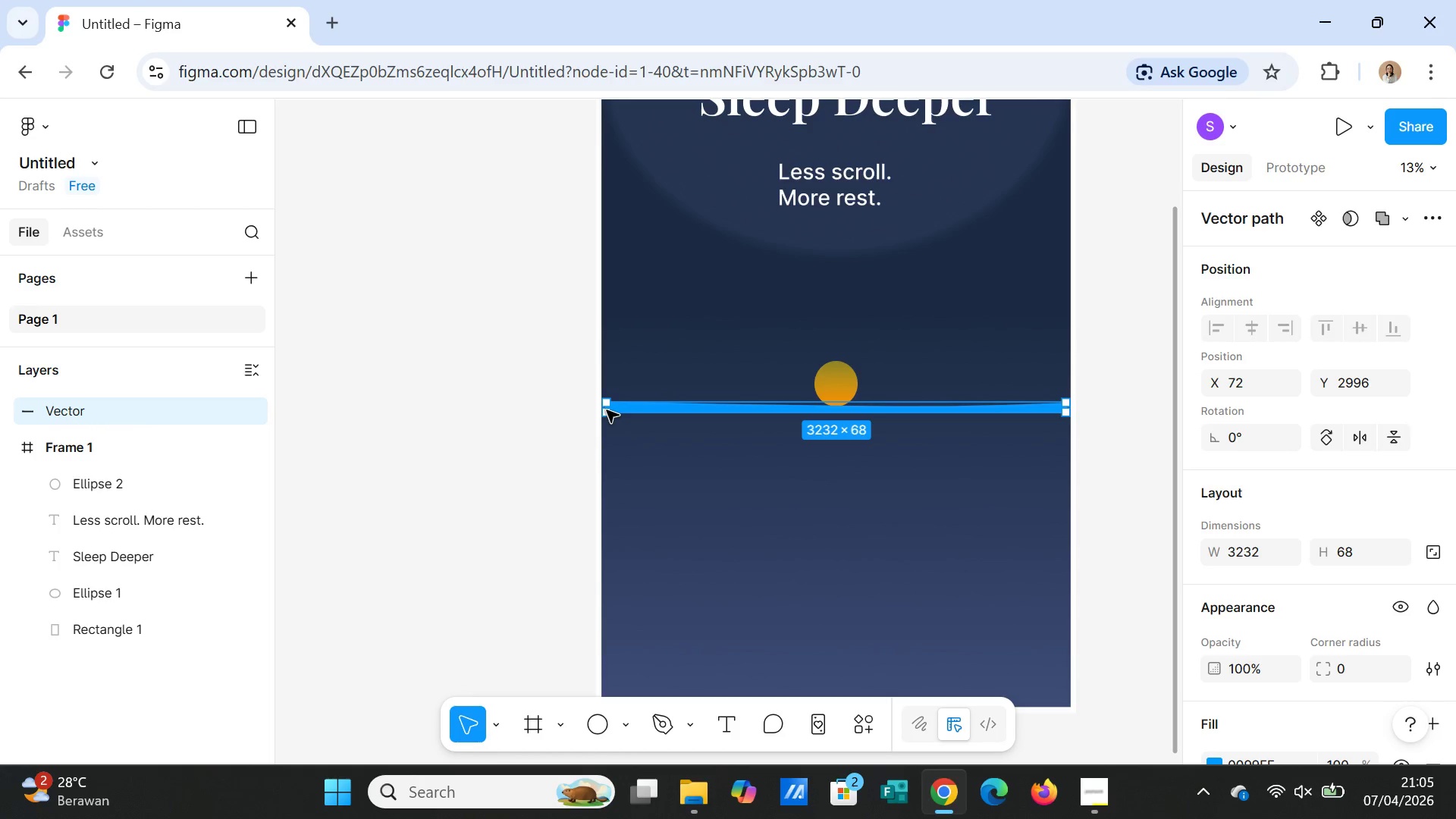 
left_click([601, 407])
 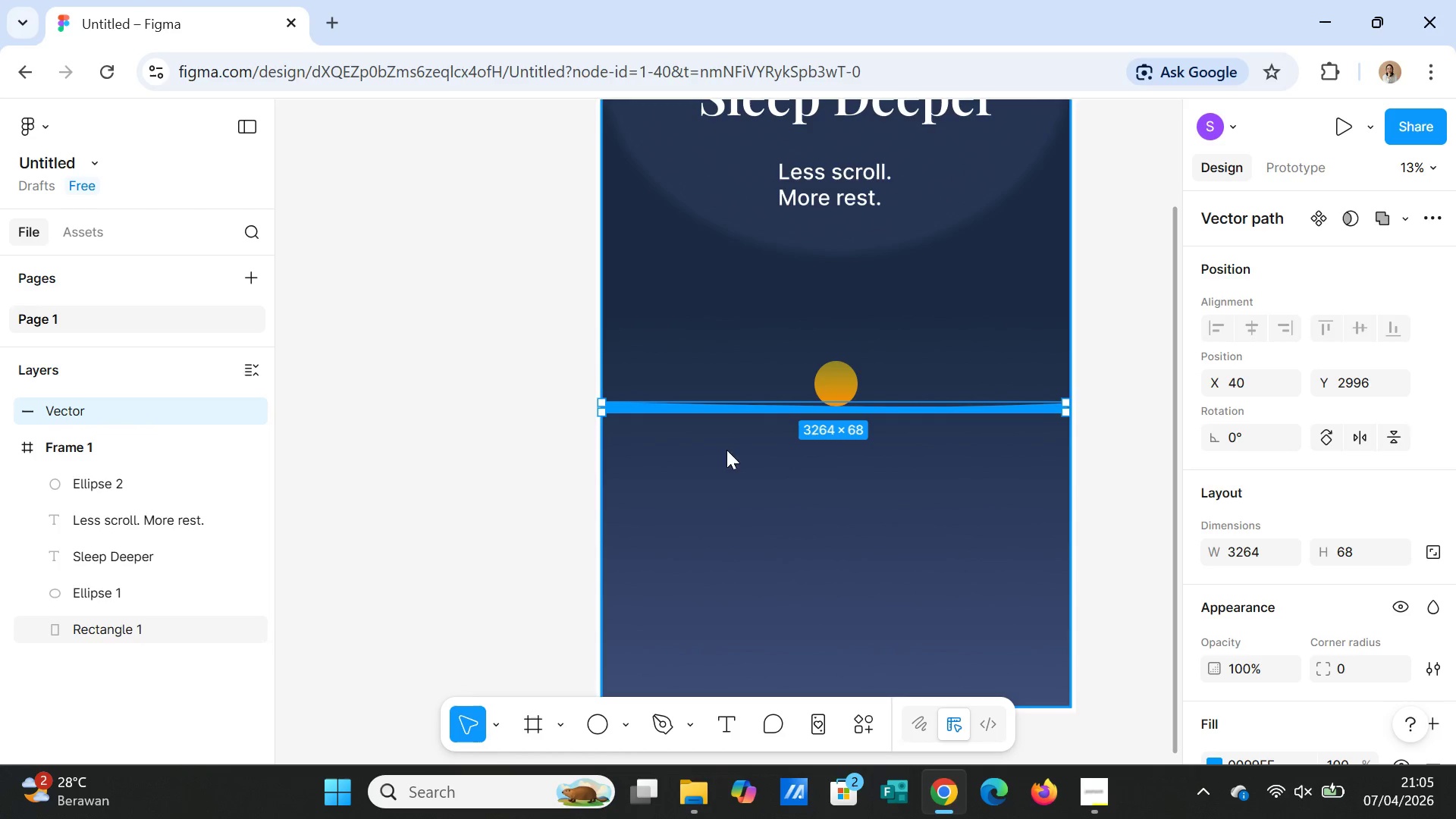 
left_click([726, 450])
 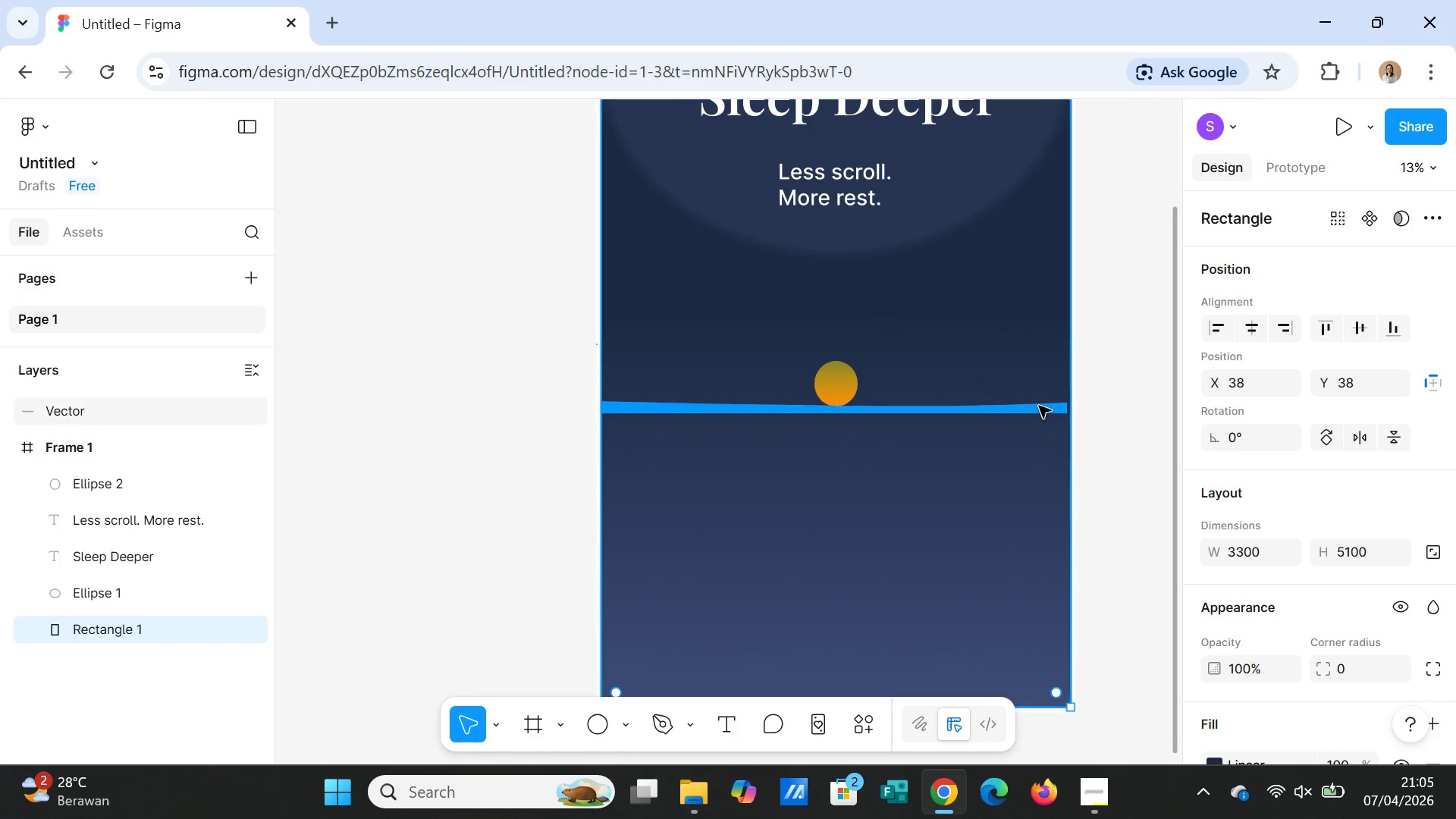 
left_click([1040, 406])
 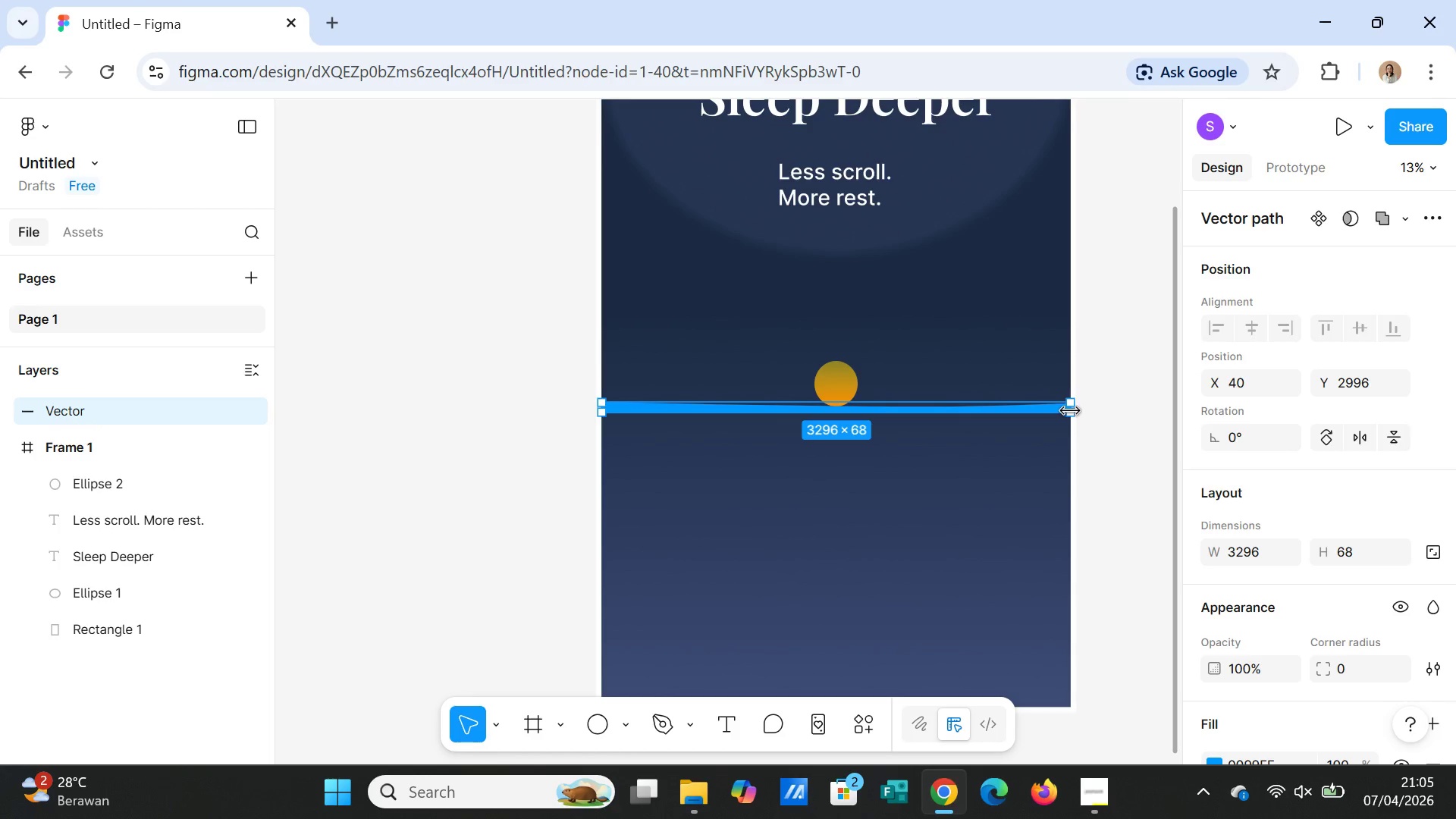 
left_click([1111, 422])
 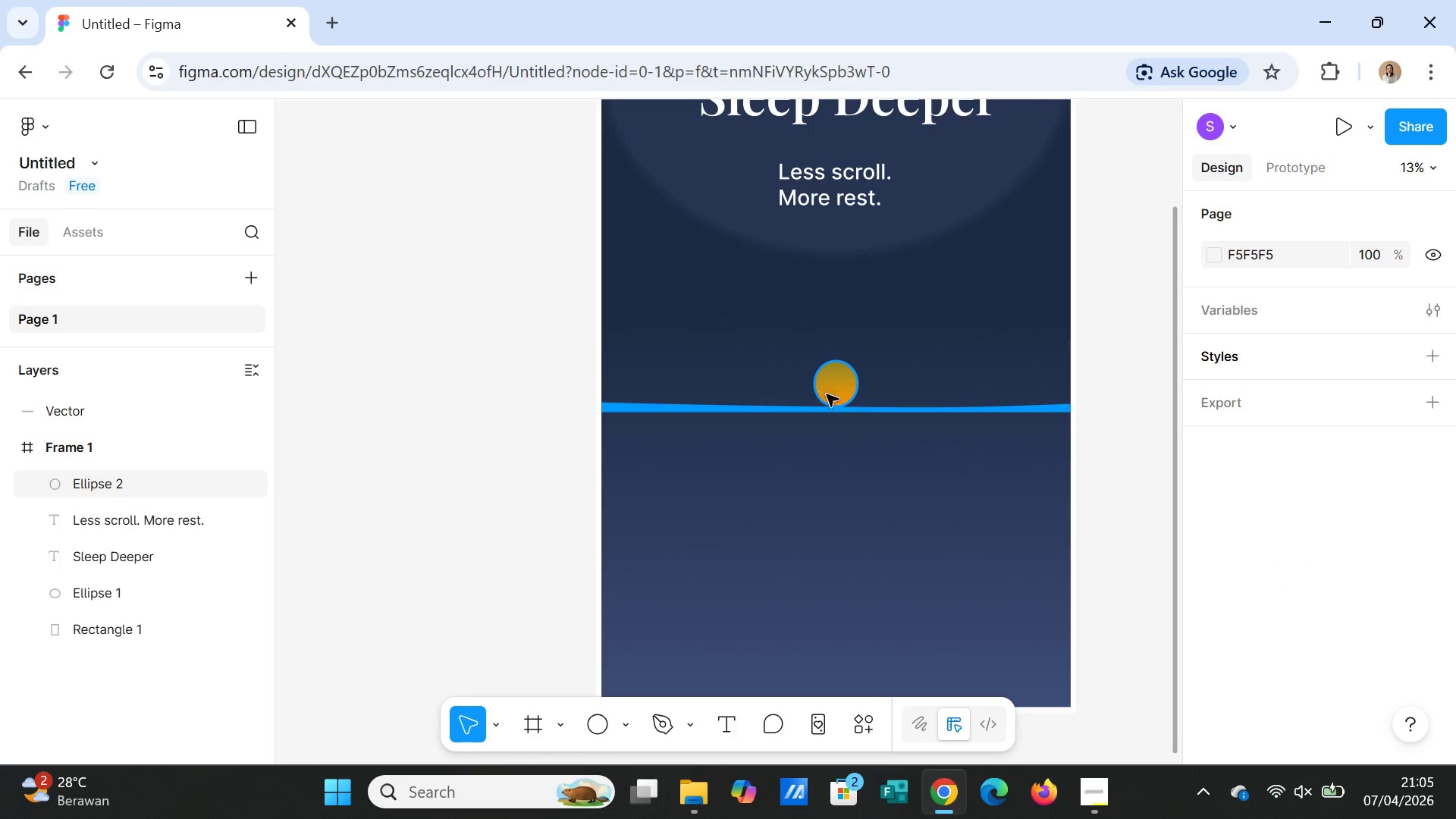 
left_click([879, 411])
 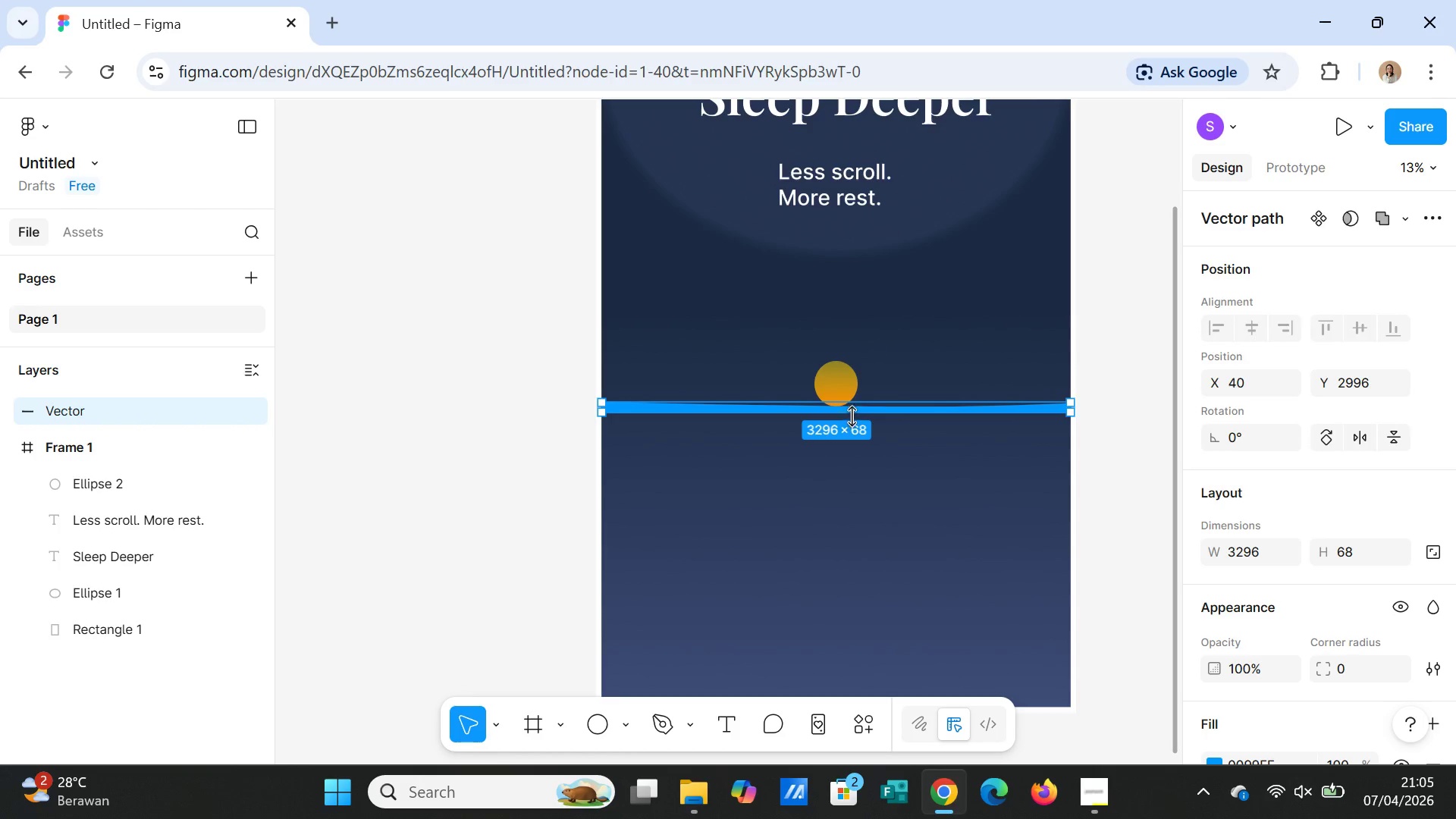 
scroll: coordinate [880, 535], scroll_direction: down, amount: 2.0
 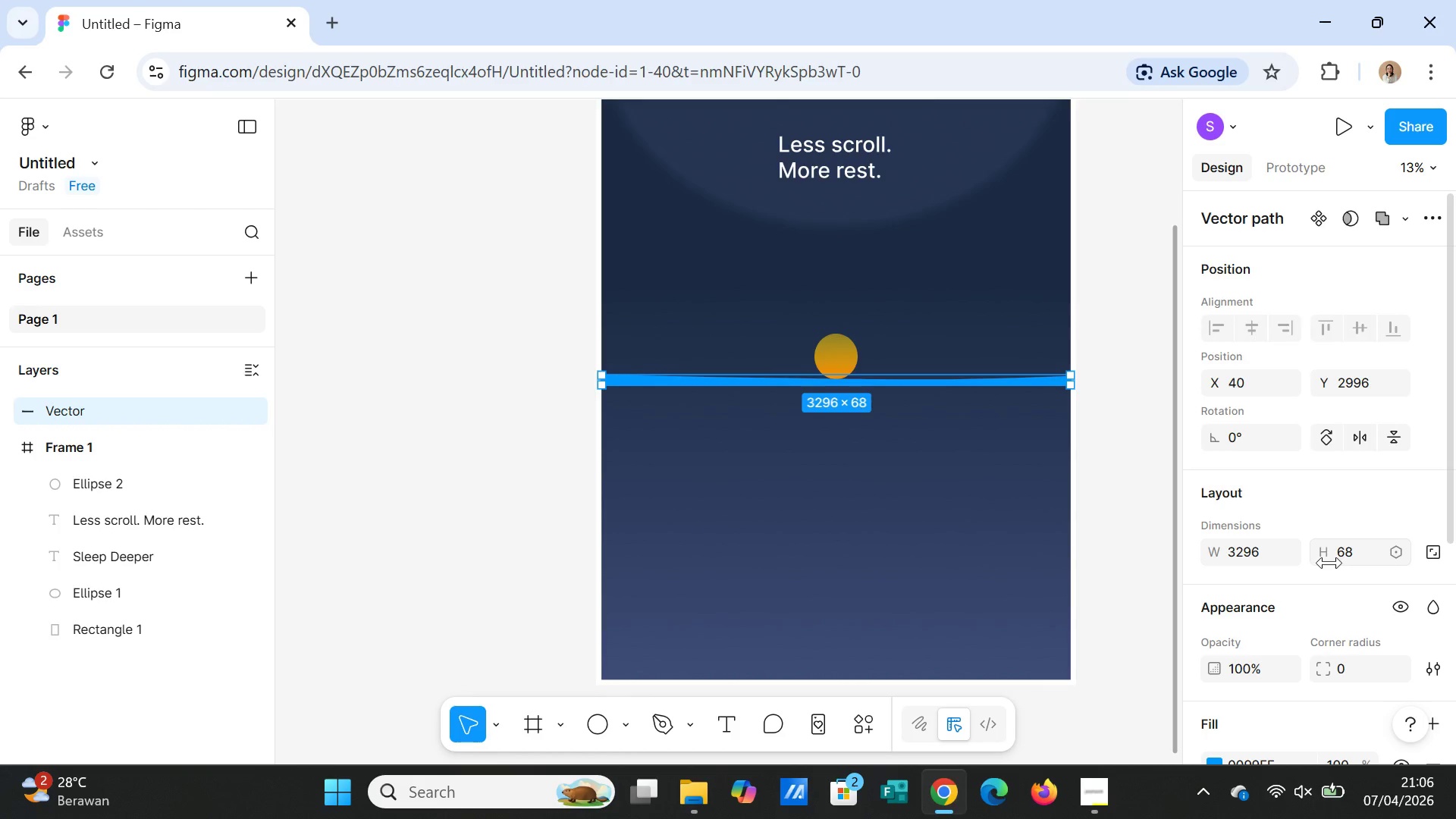 
scroll: coordinate [1041, 482], scroll_direction: up, amount: 6.0
 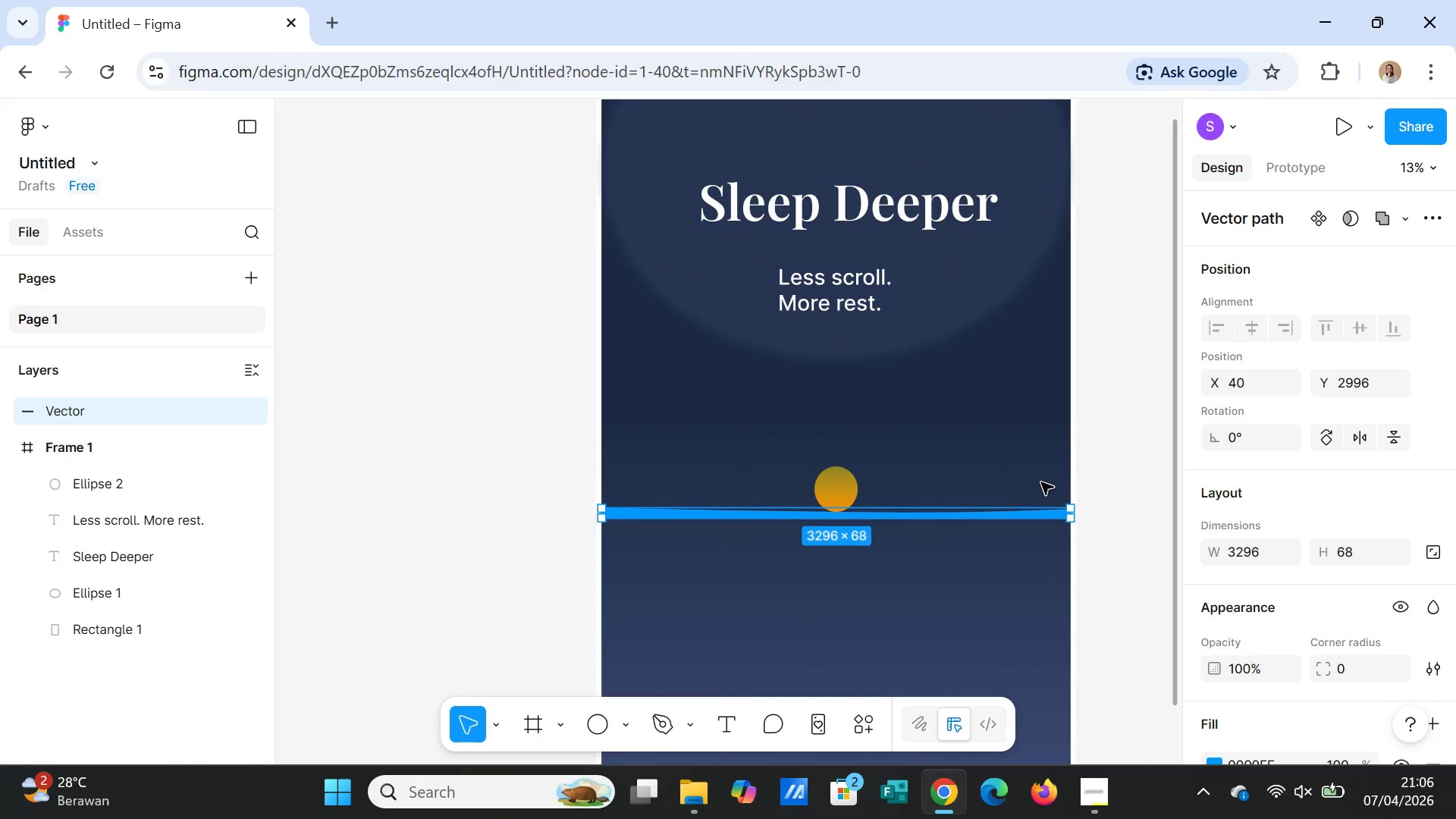 
scroll: coordinate [1254, 686], scroll_direction: down, amount: 7.0
 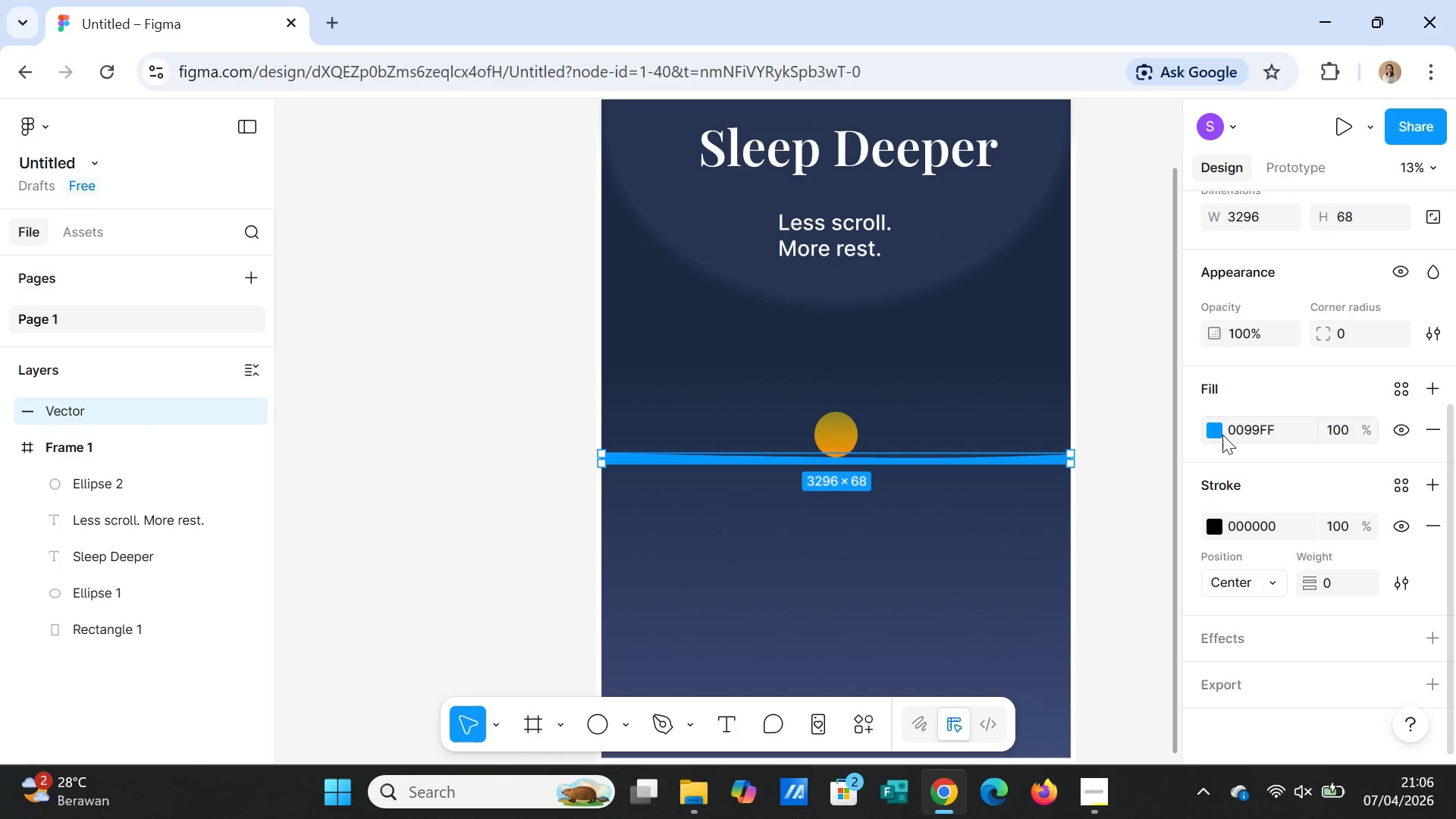 
left_click([1222, 431])
 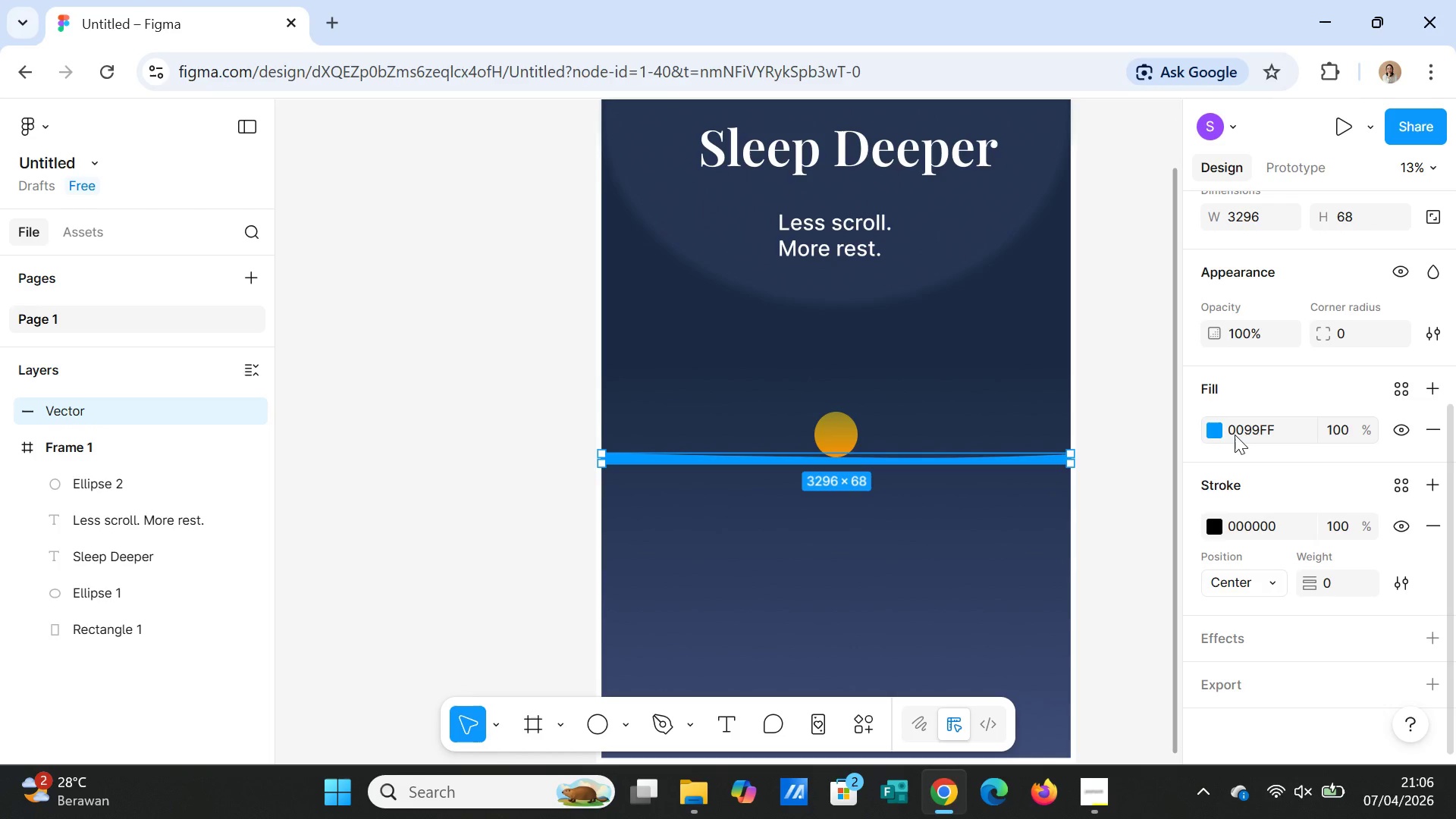 
left_click([1235, 435])
 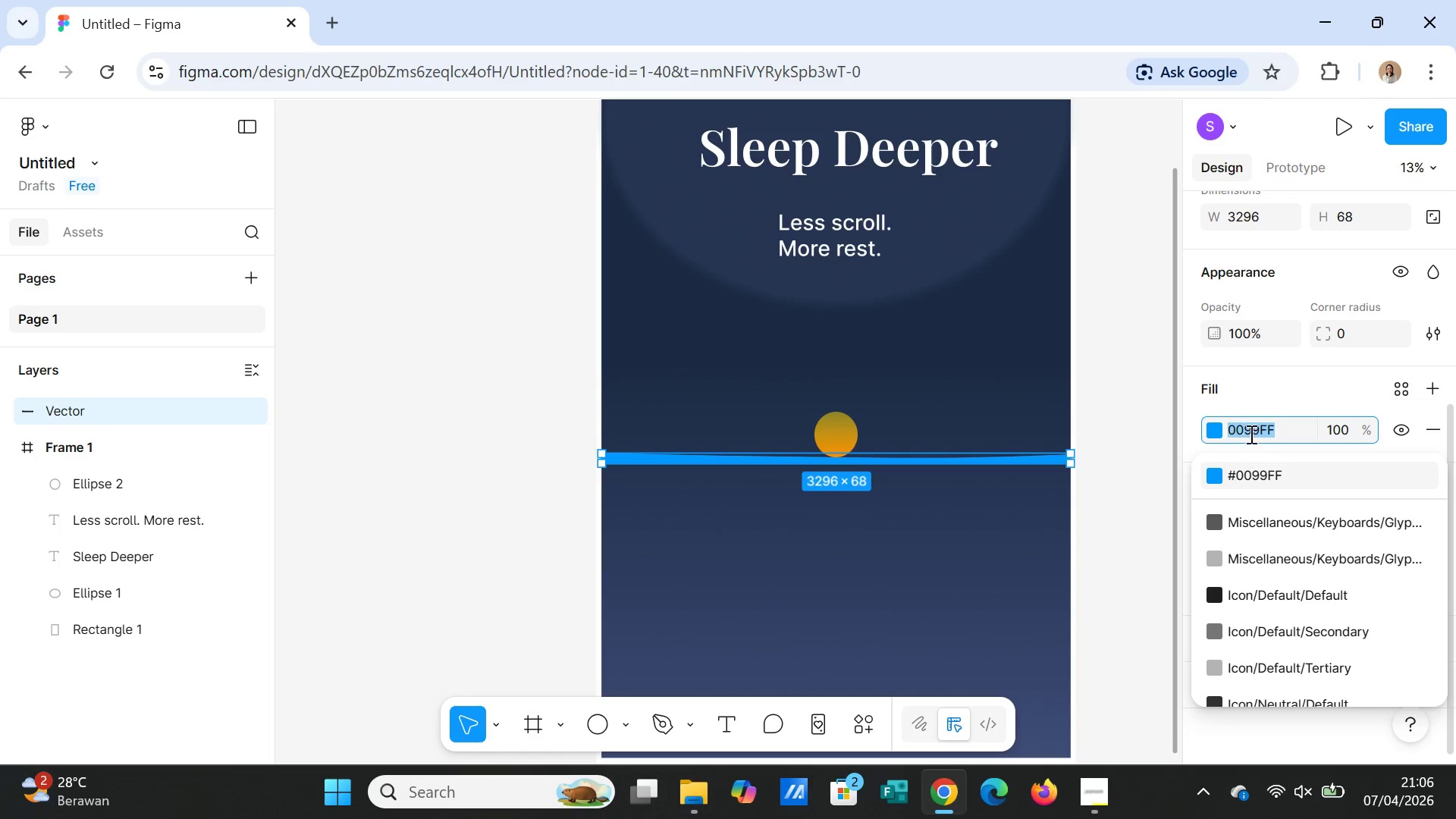 
left_click([1254, 428])
 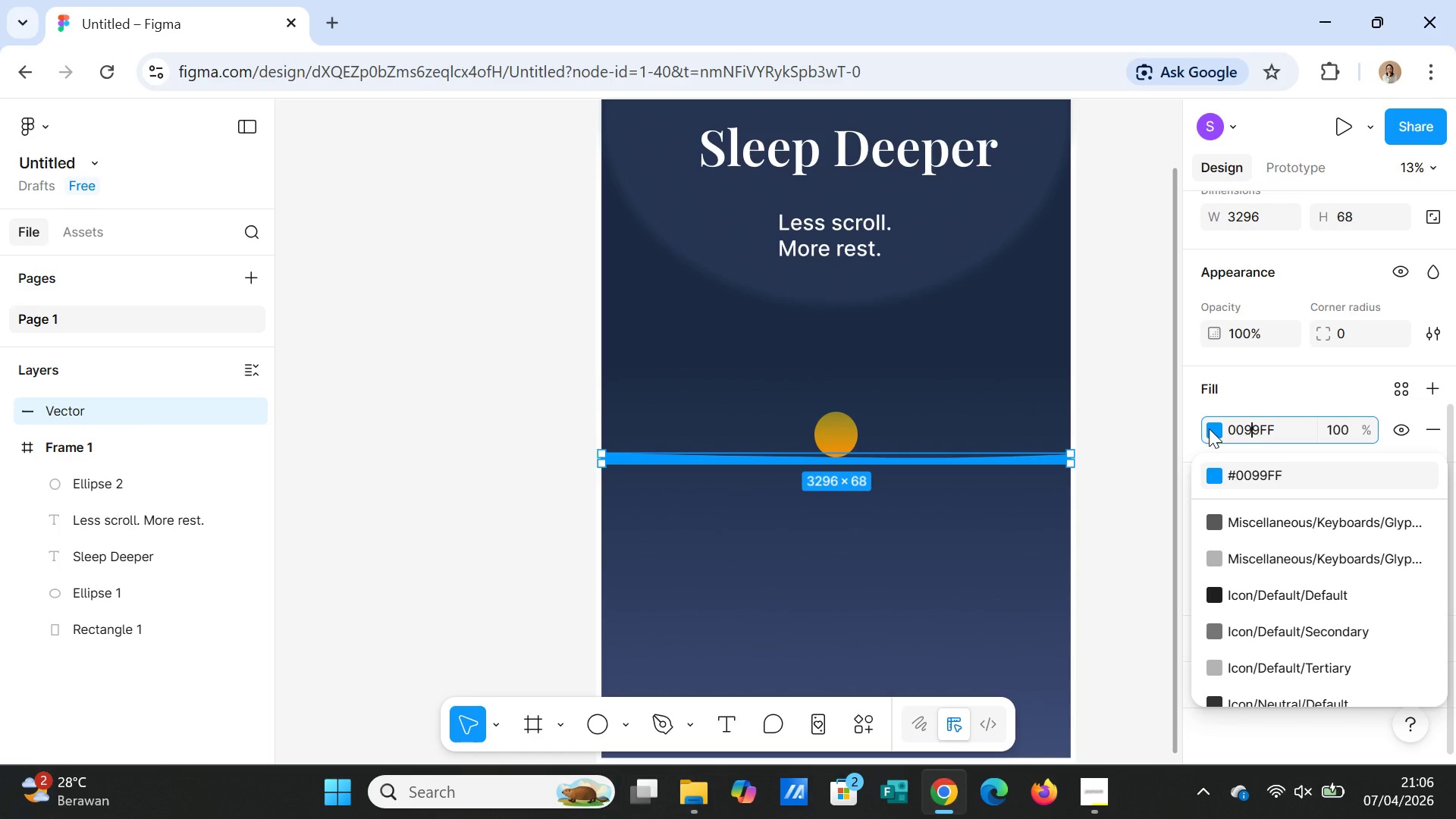 
left_click([1209, 428])
 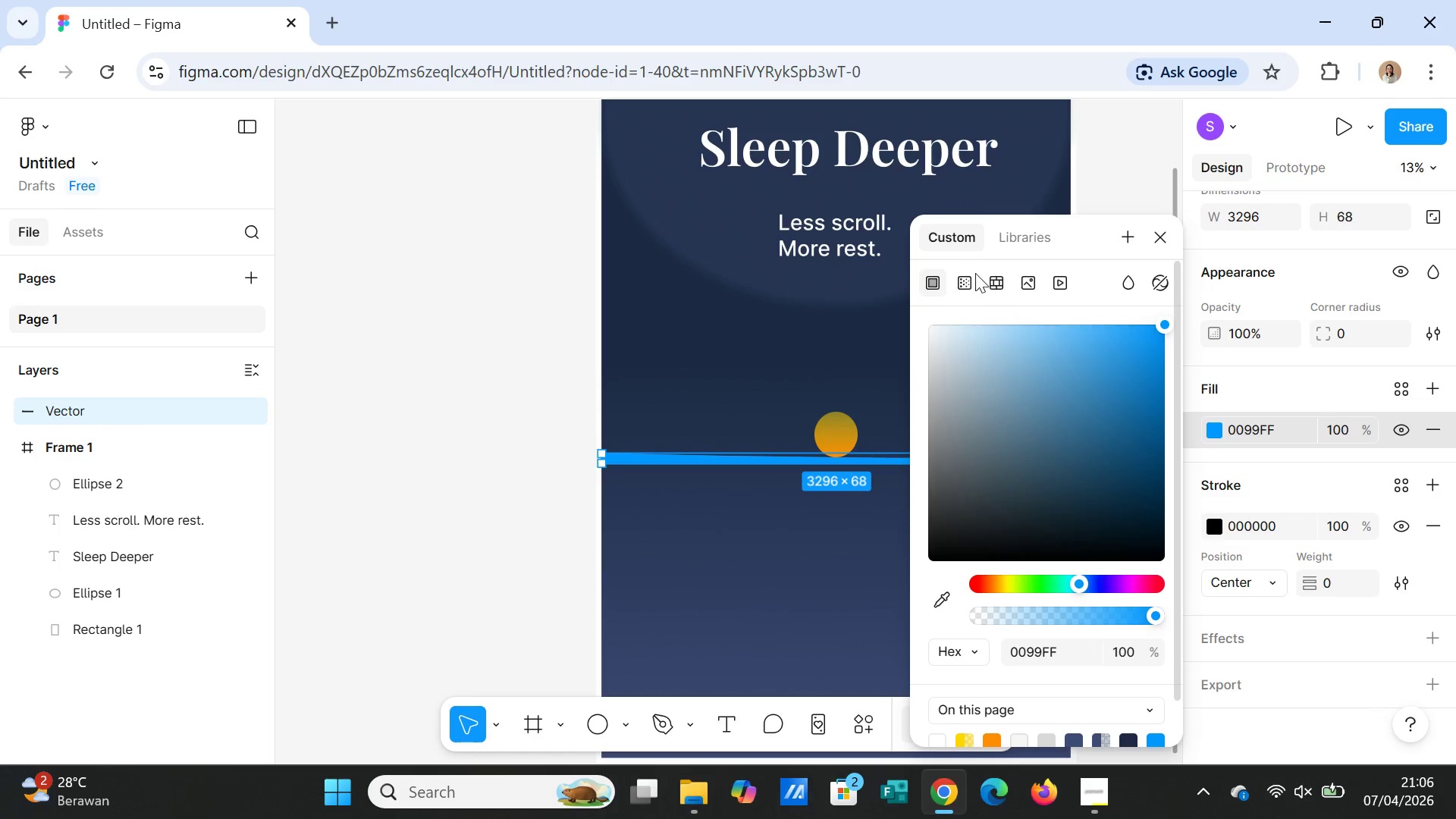 
left_click([964, 279])
 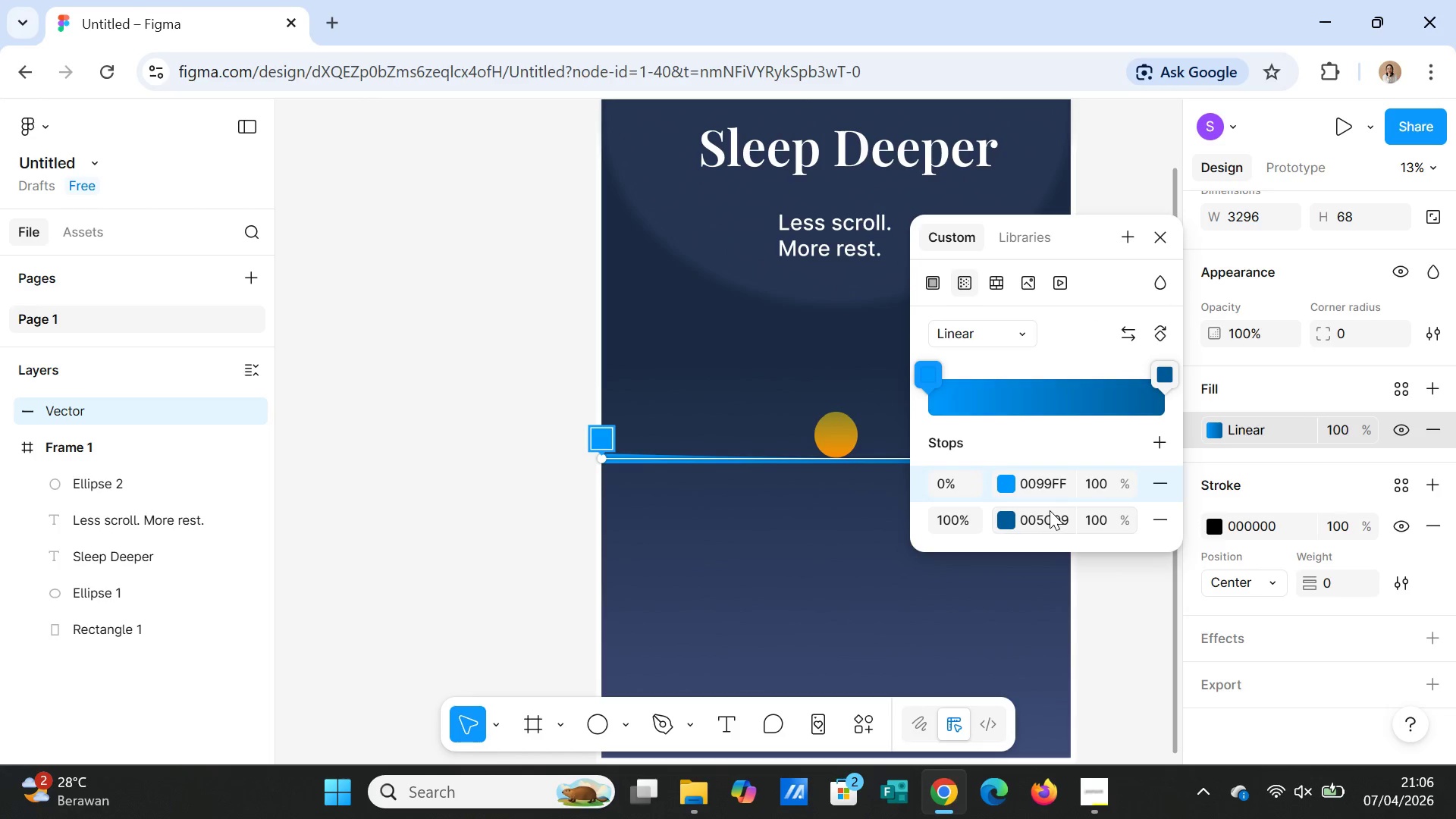 
left_click([1049, 485])
 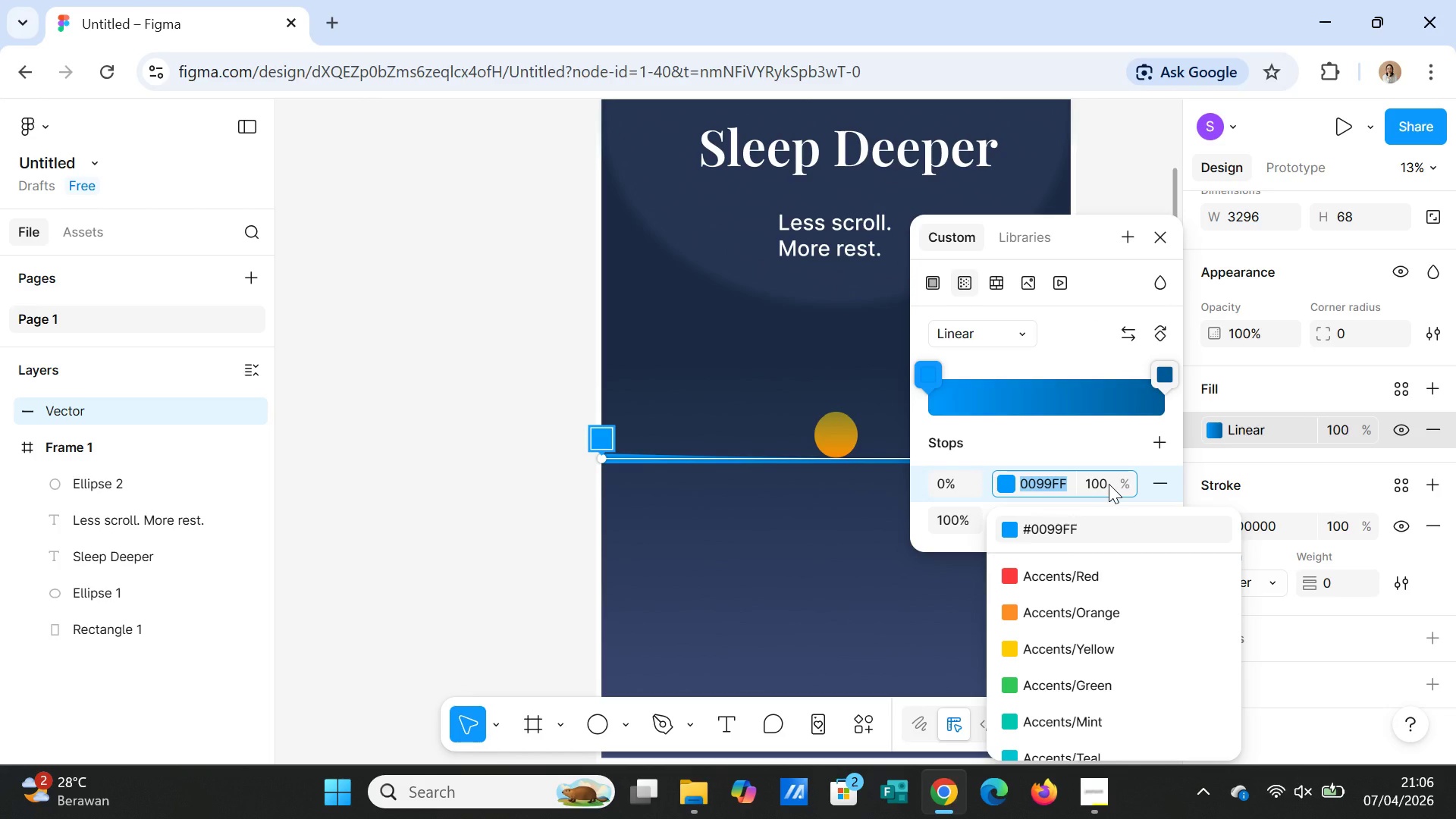 
wait(5.31)
 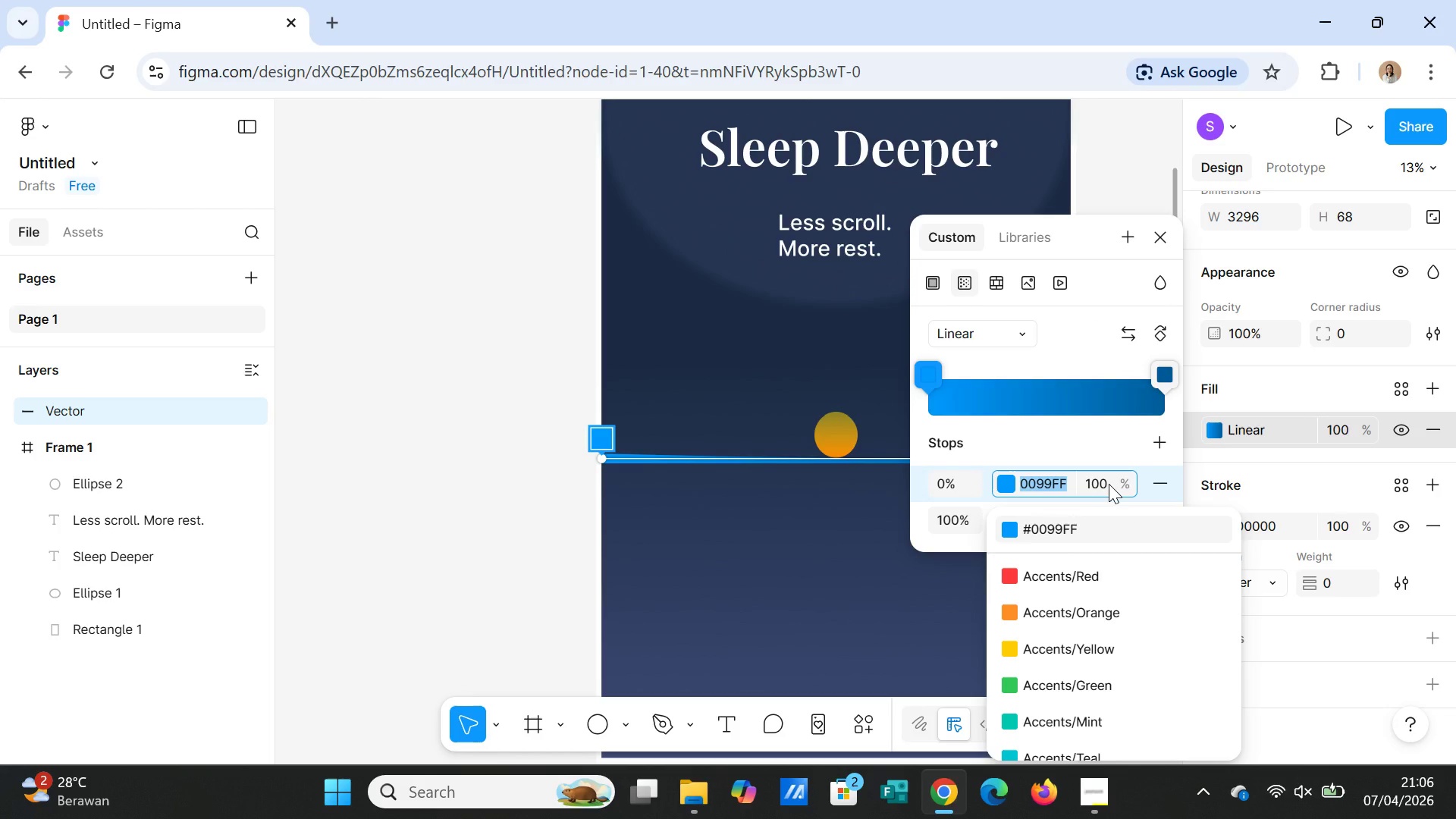 
type(FF)
 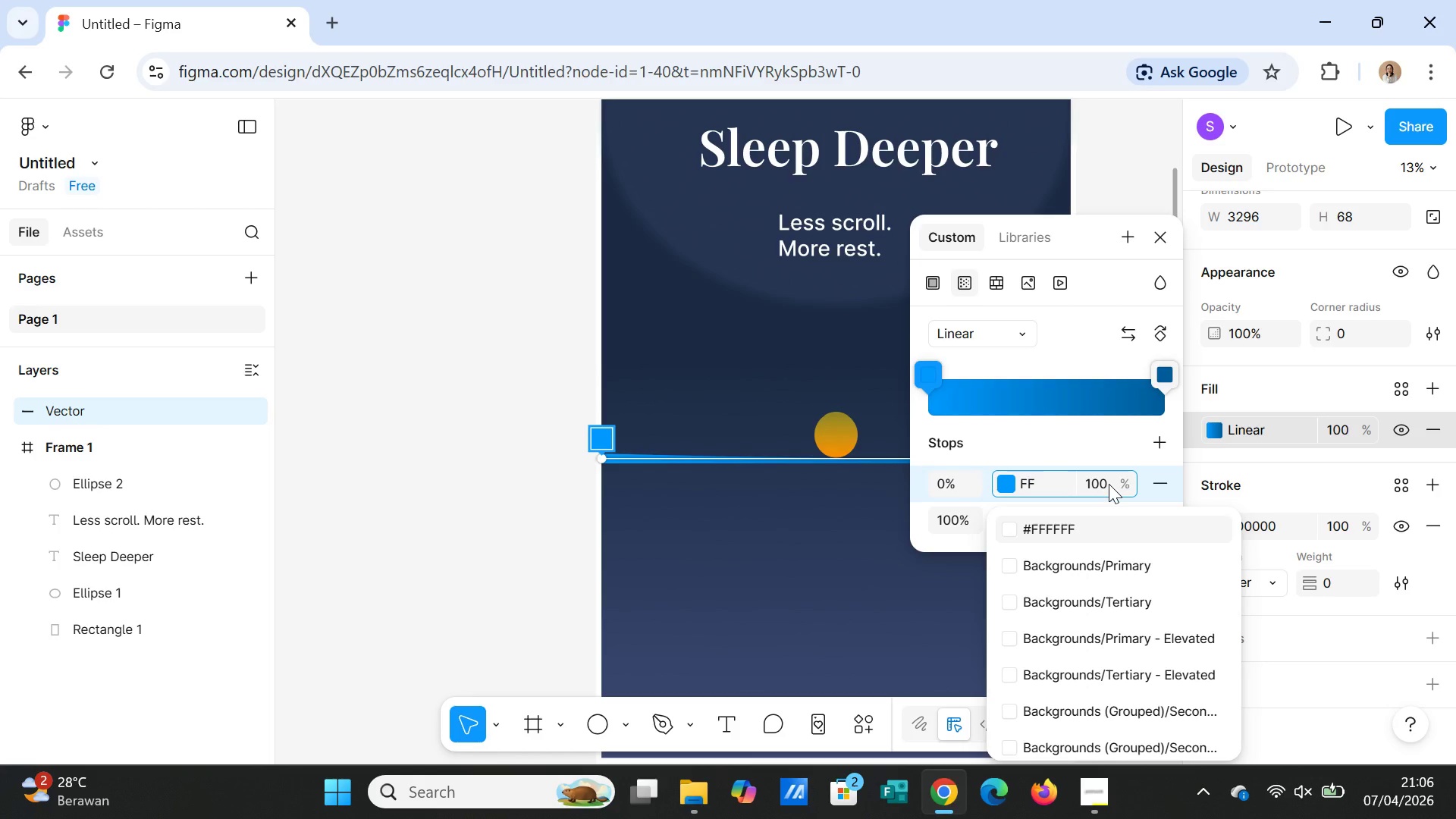 
type(D700)
 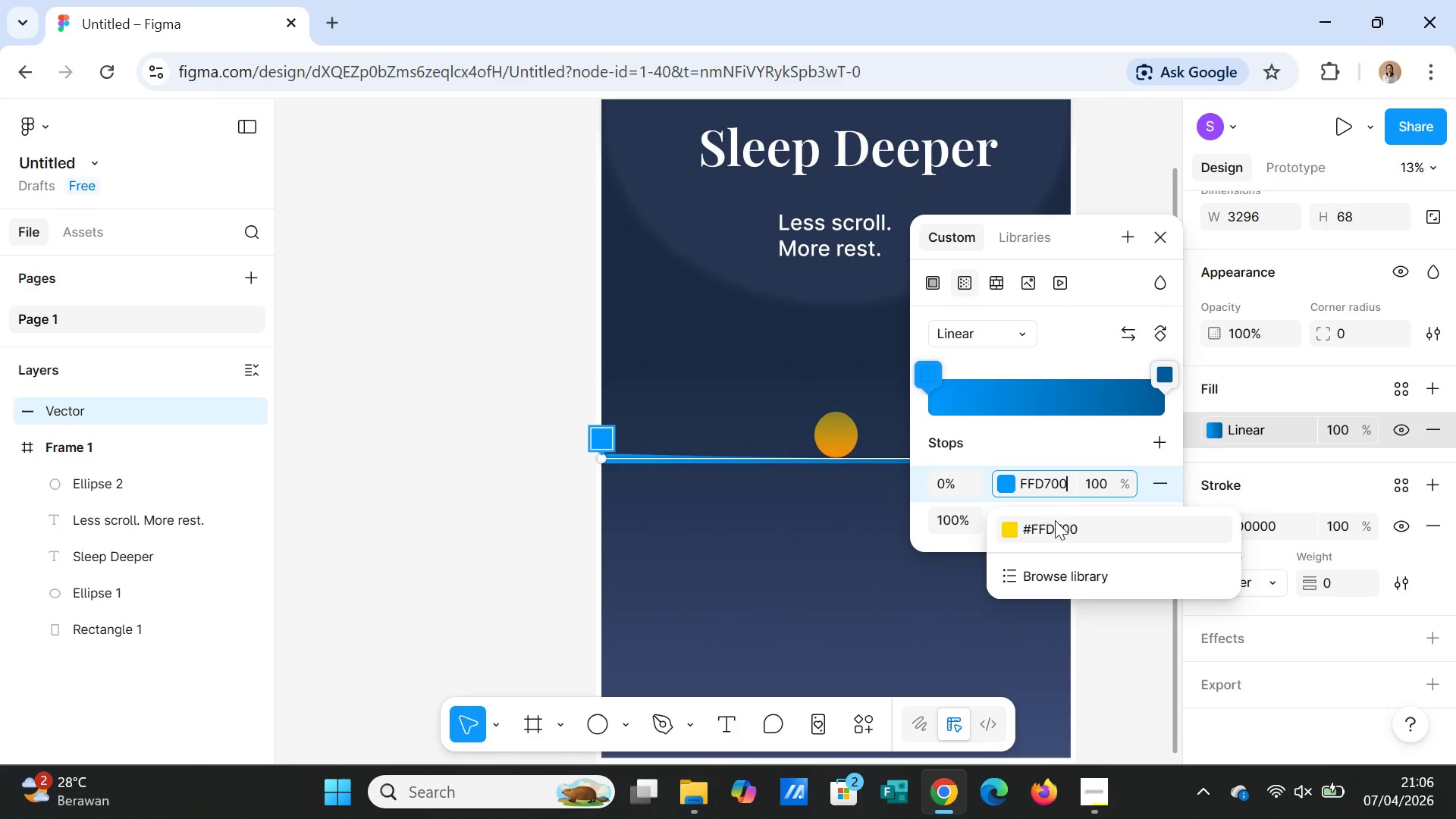 
left_click([1051, 525])
 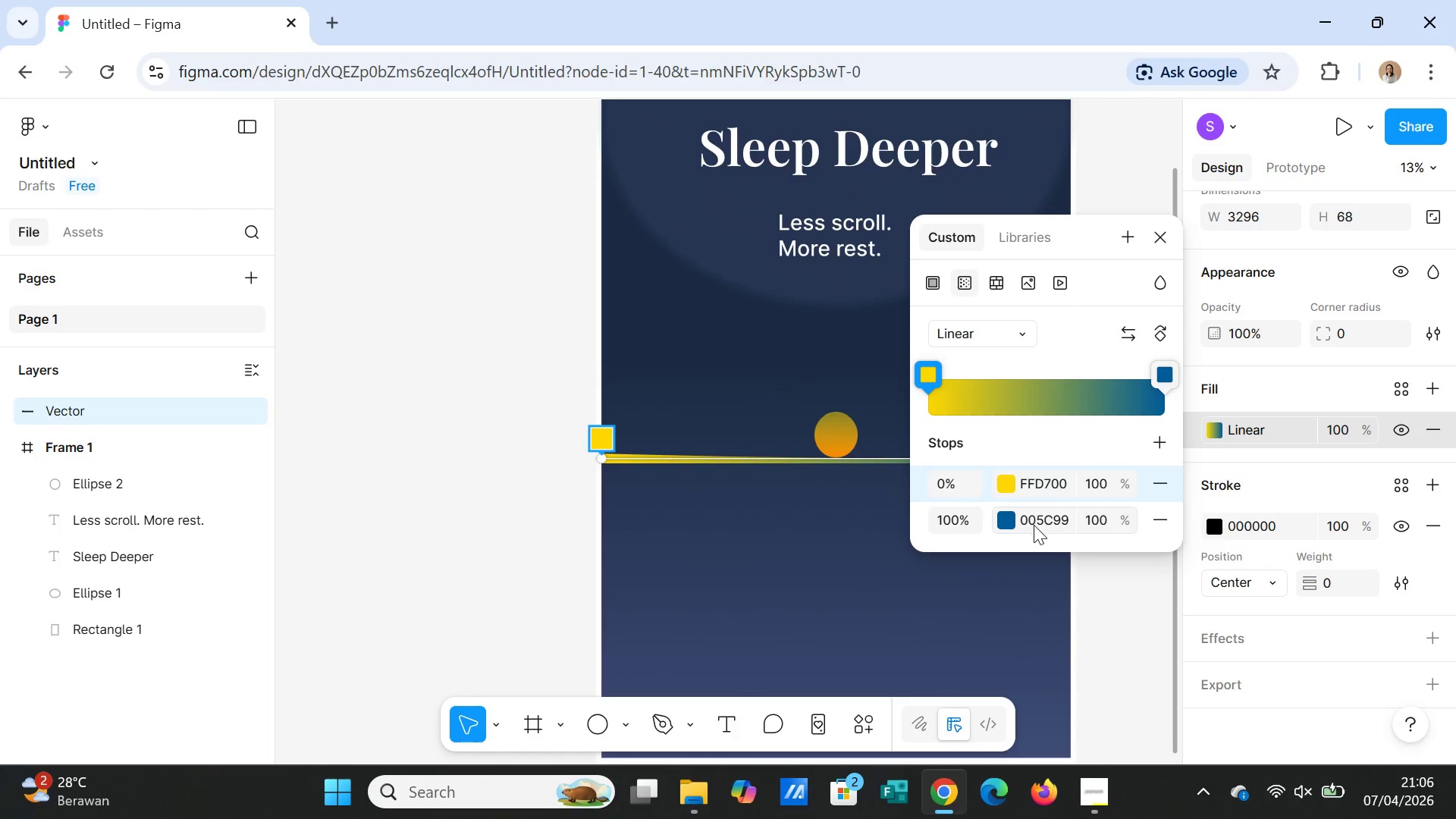 
left_click([1034, 526])
 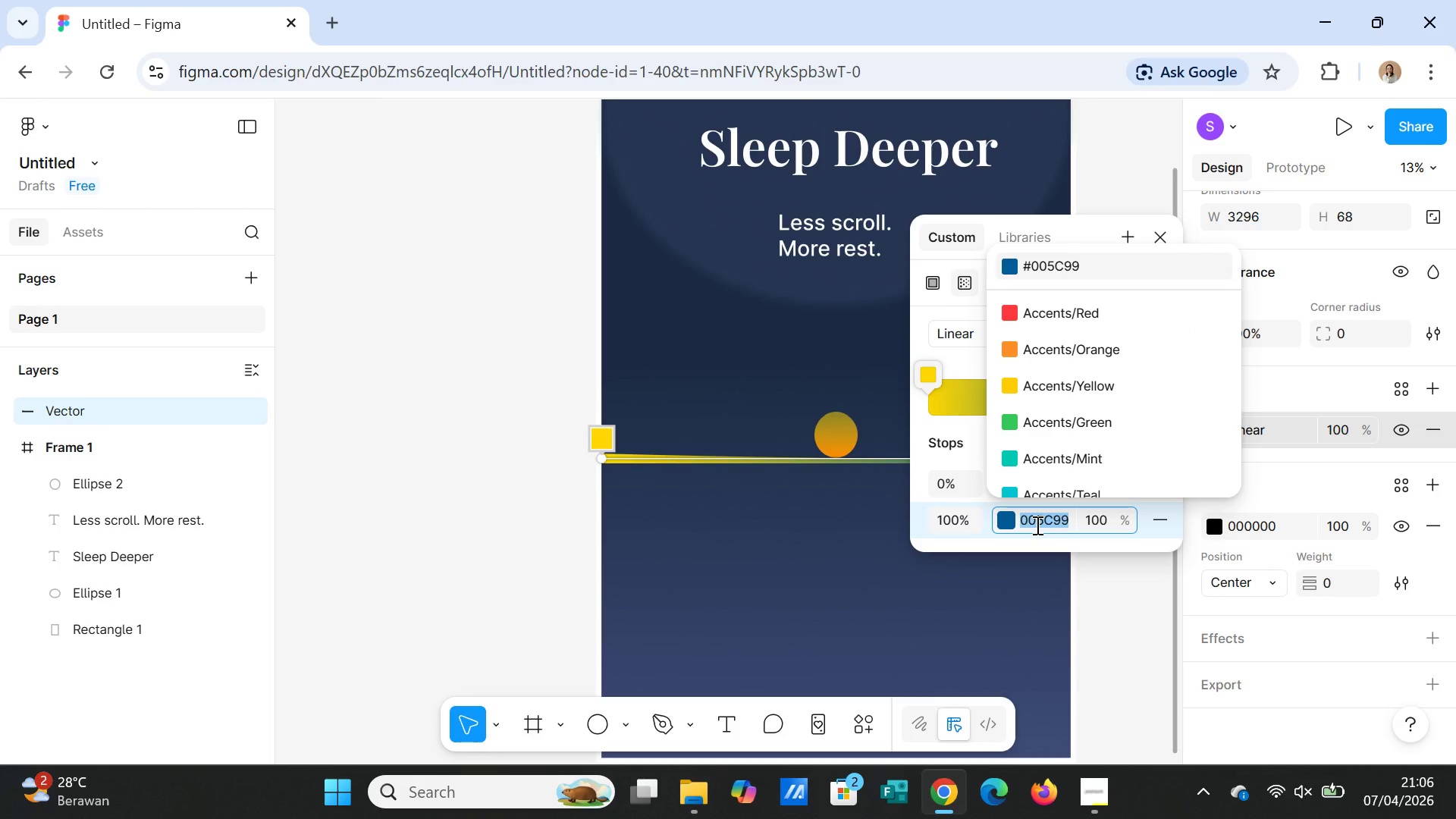 
type(FF8C00)
 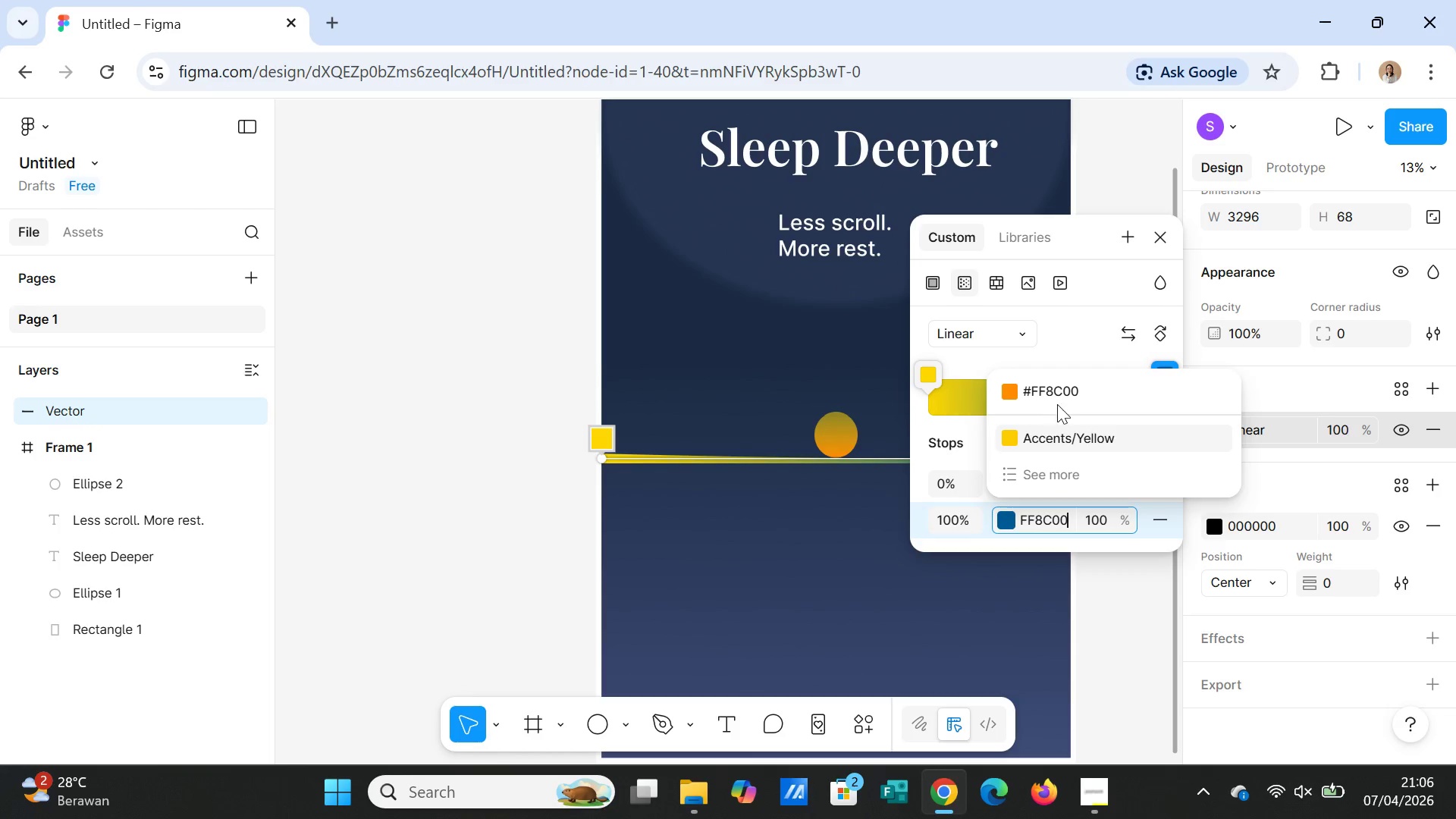 
left_click([1059, 388])
 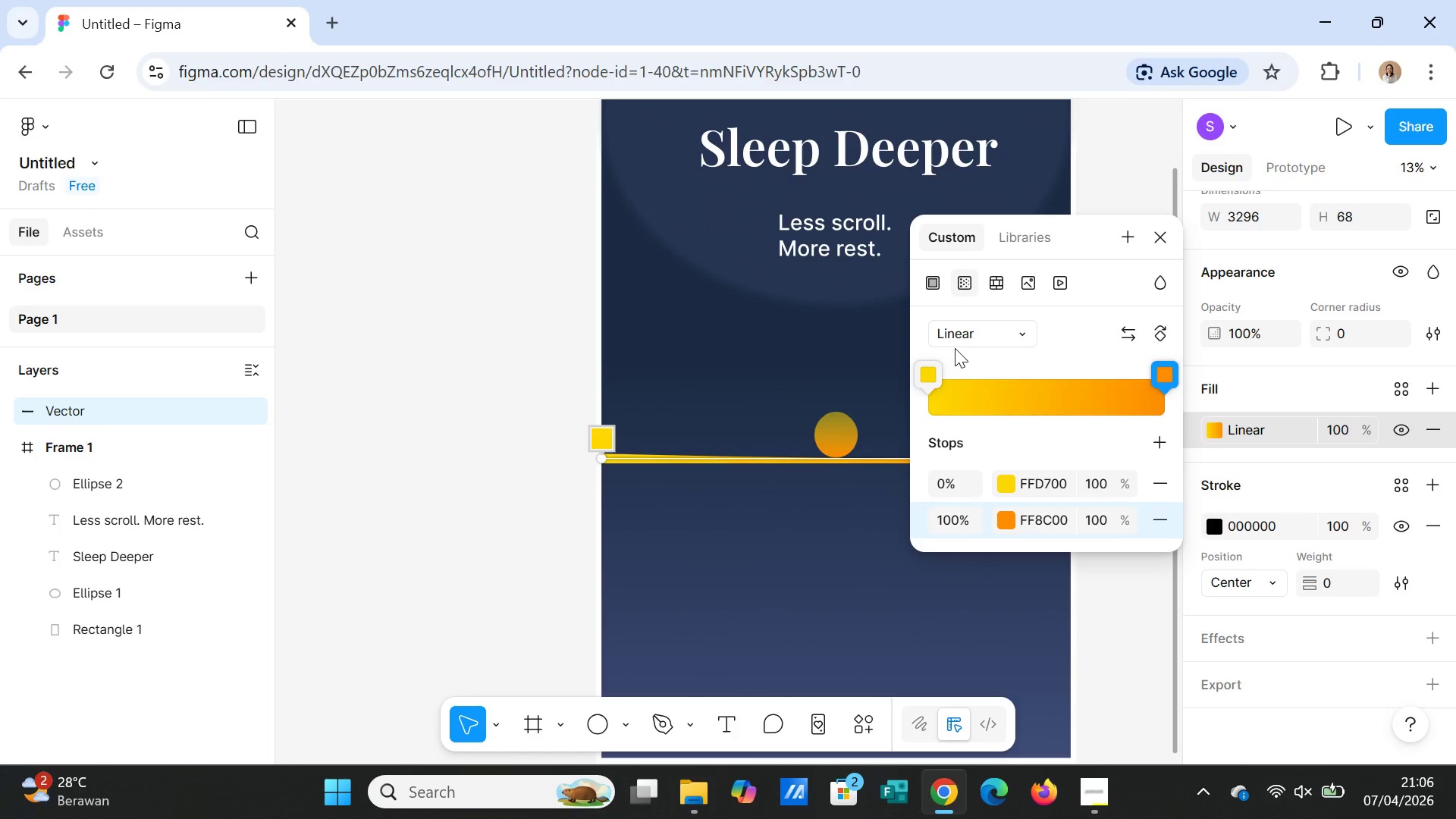 
wait(5.56)
 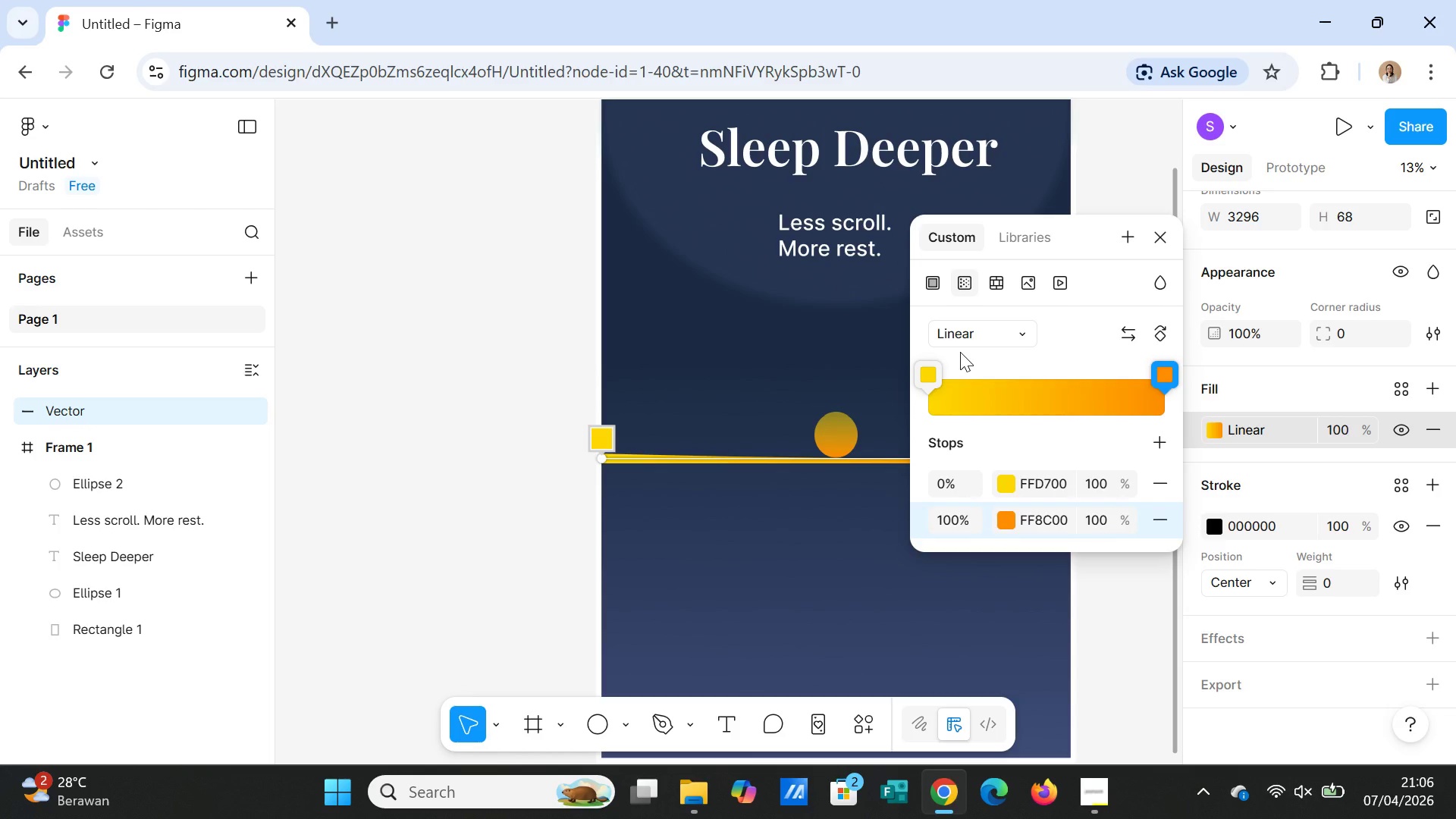 
left_click([993, 337])
 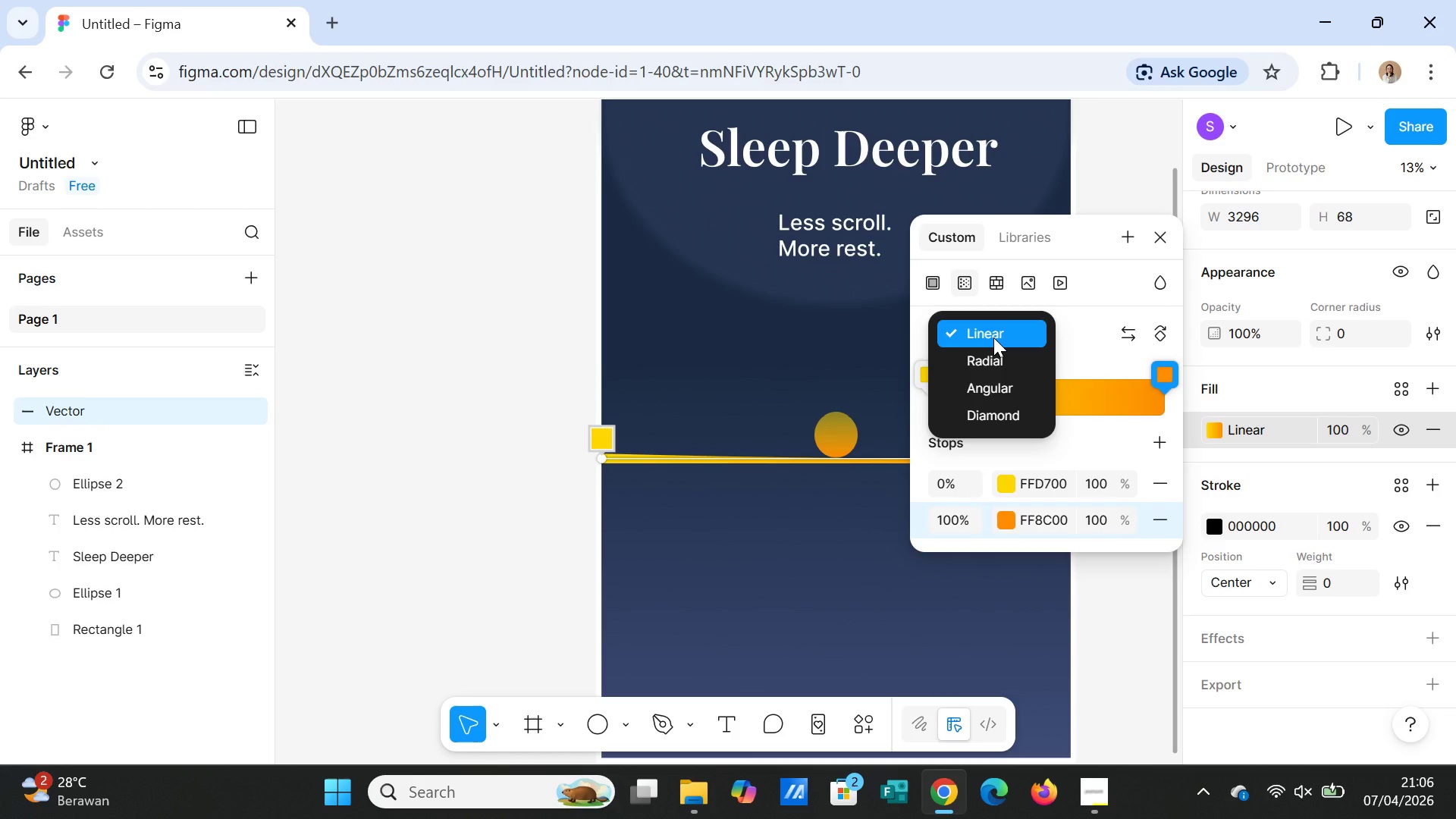 
left_click([993, 337])
 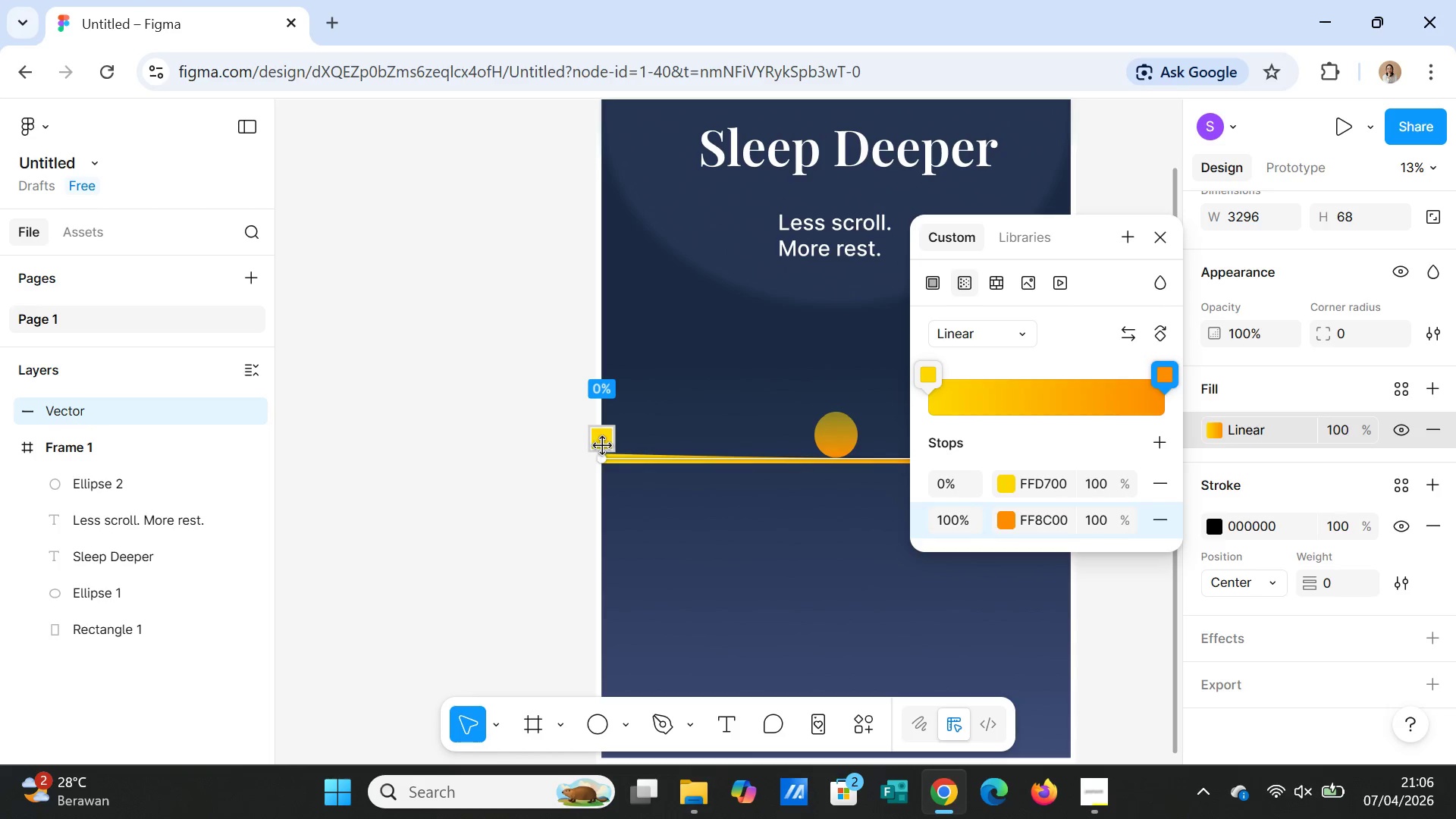 
left_click([603, 446])
 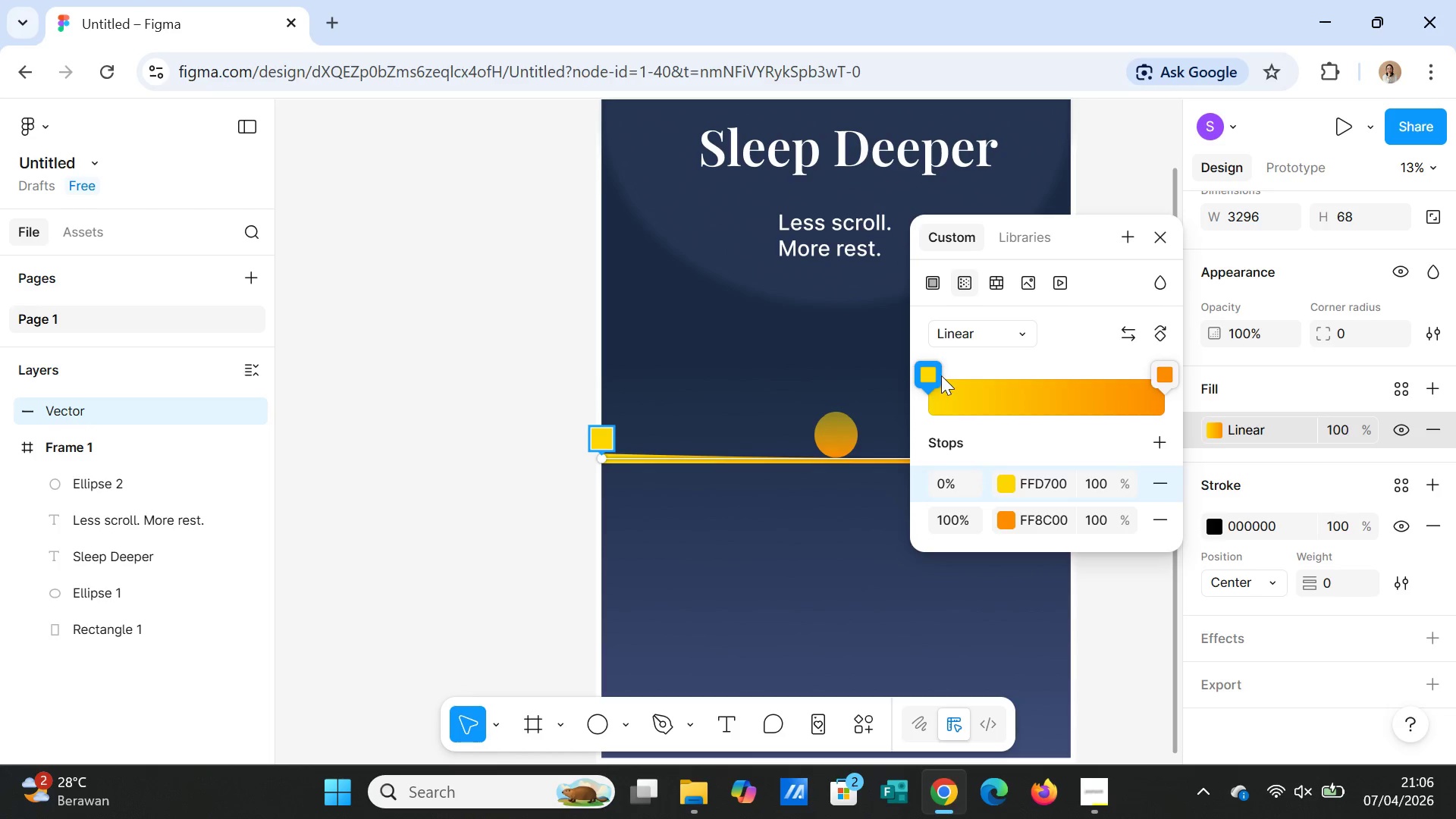 
left_click_drag(start_coordinate=[935, 375], to_coordinate=[1024, 376])
 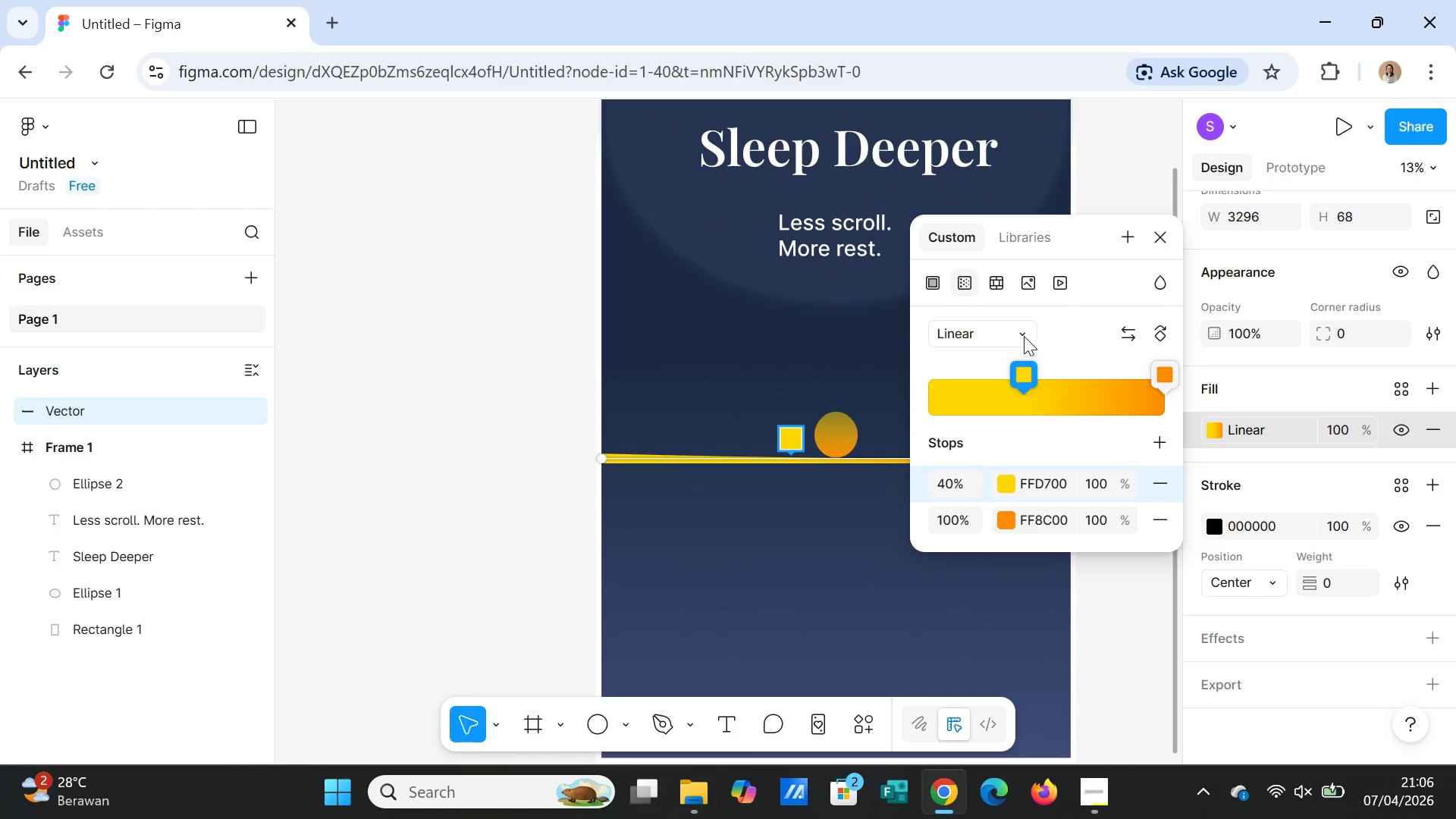 
left_click([1024, 336])
 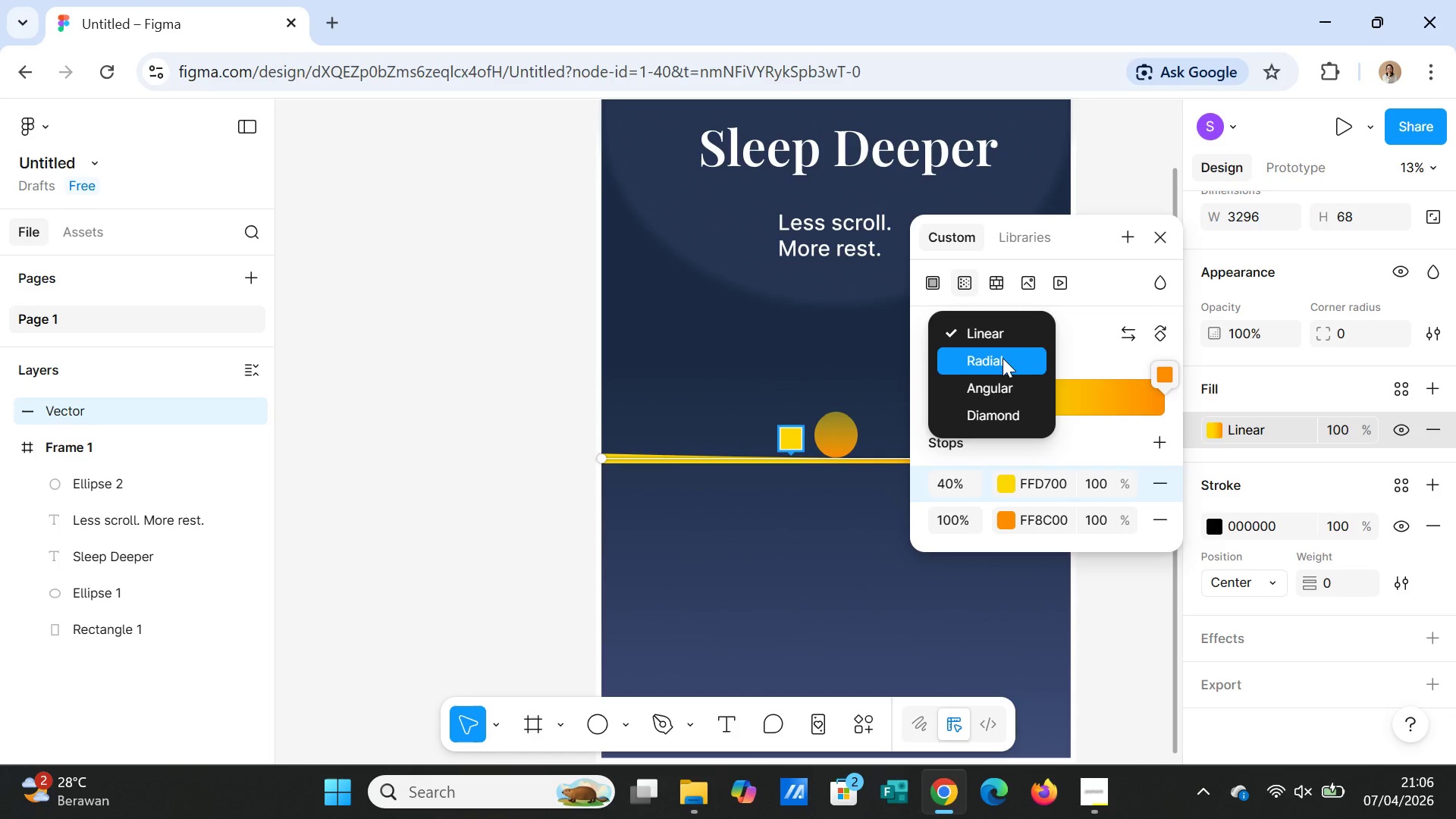 
left_click([1003, 358])
 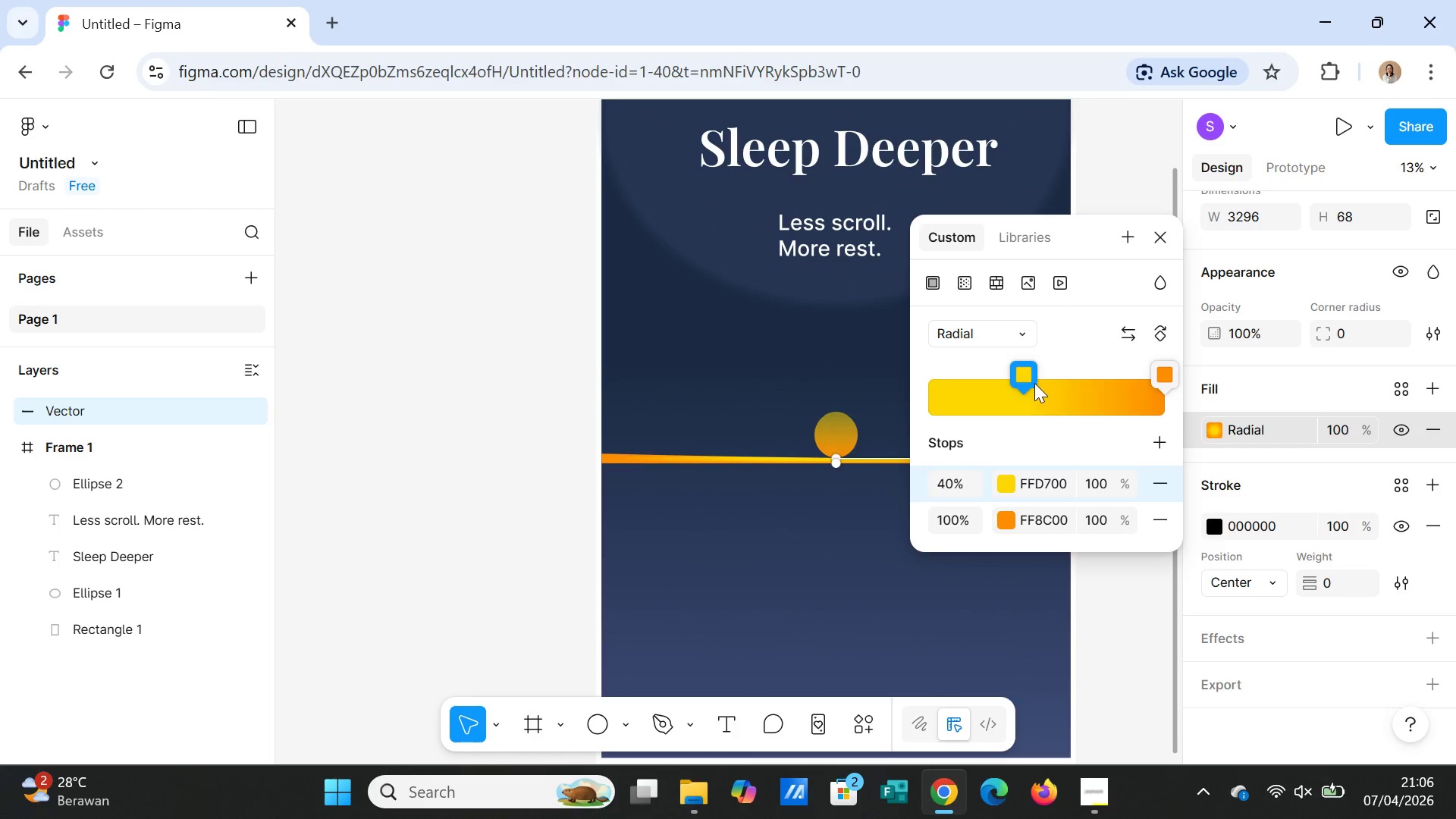 
left_click_drag(start_coordinate=[1024, 379], to_coordinate=[1038, 378])
 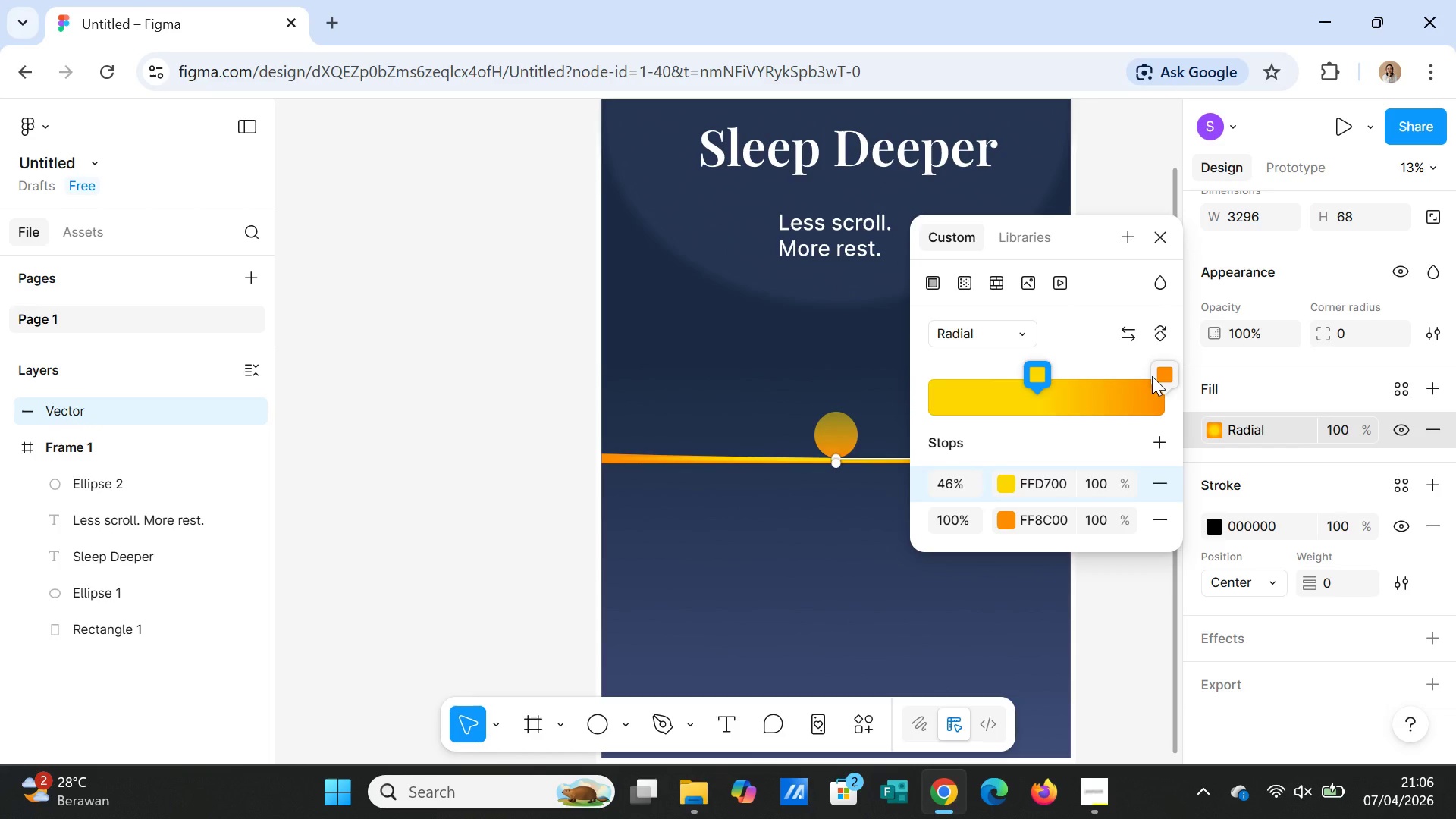 
left_click_drag(start_coordinate=[1152, 376], to_coordinate=[1075, 377])
 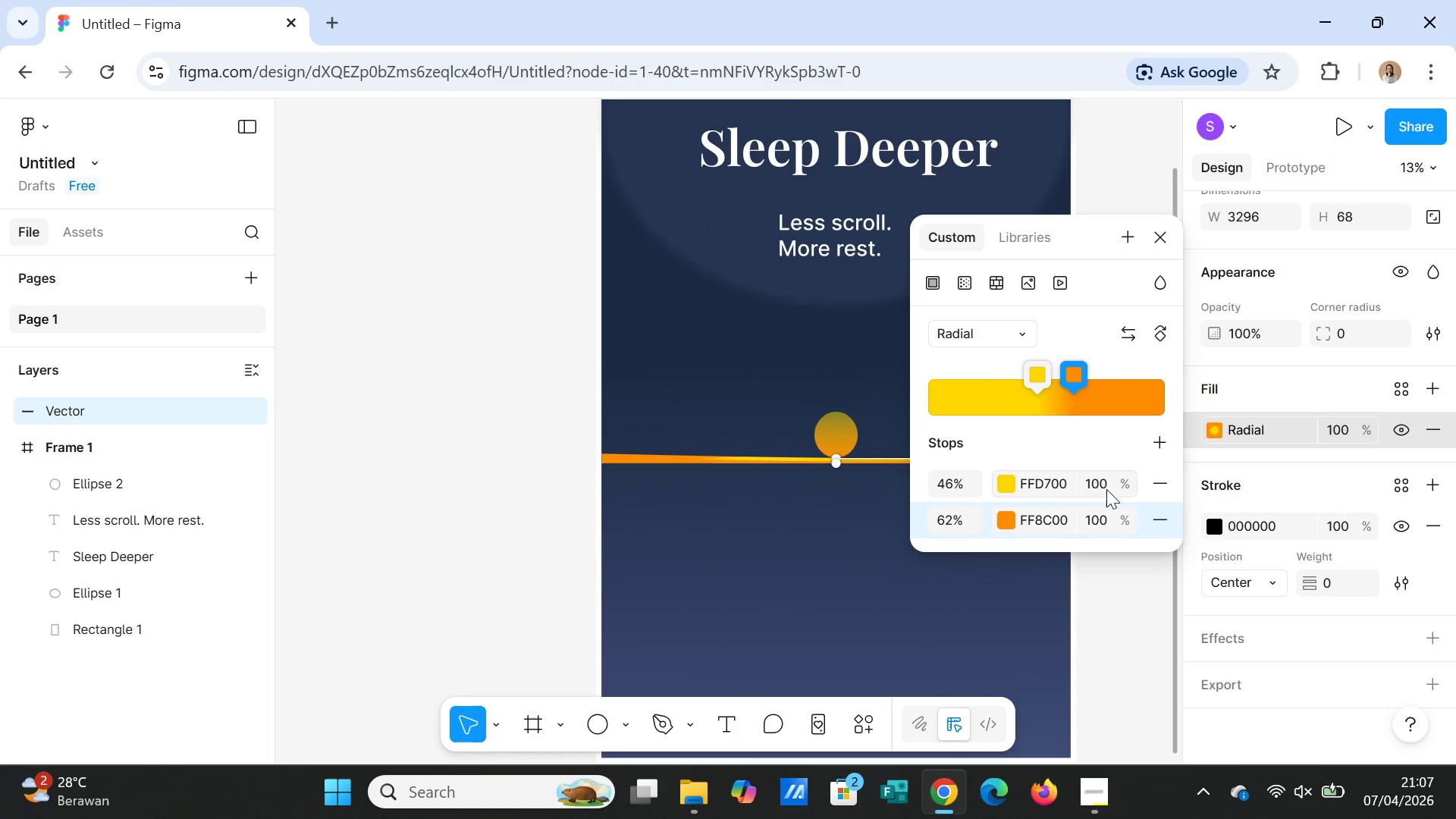 
left_click([1106, 489])
 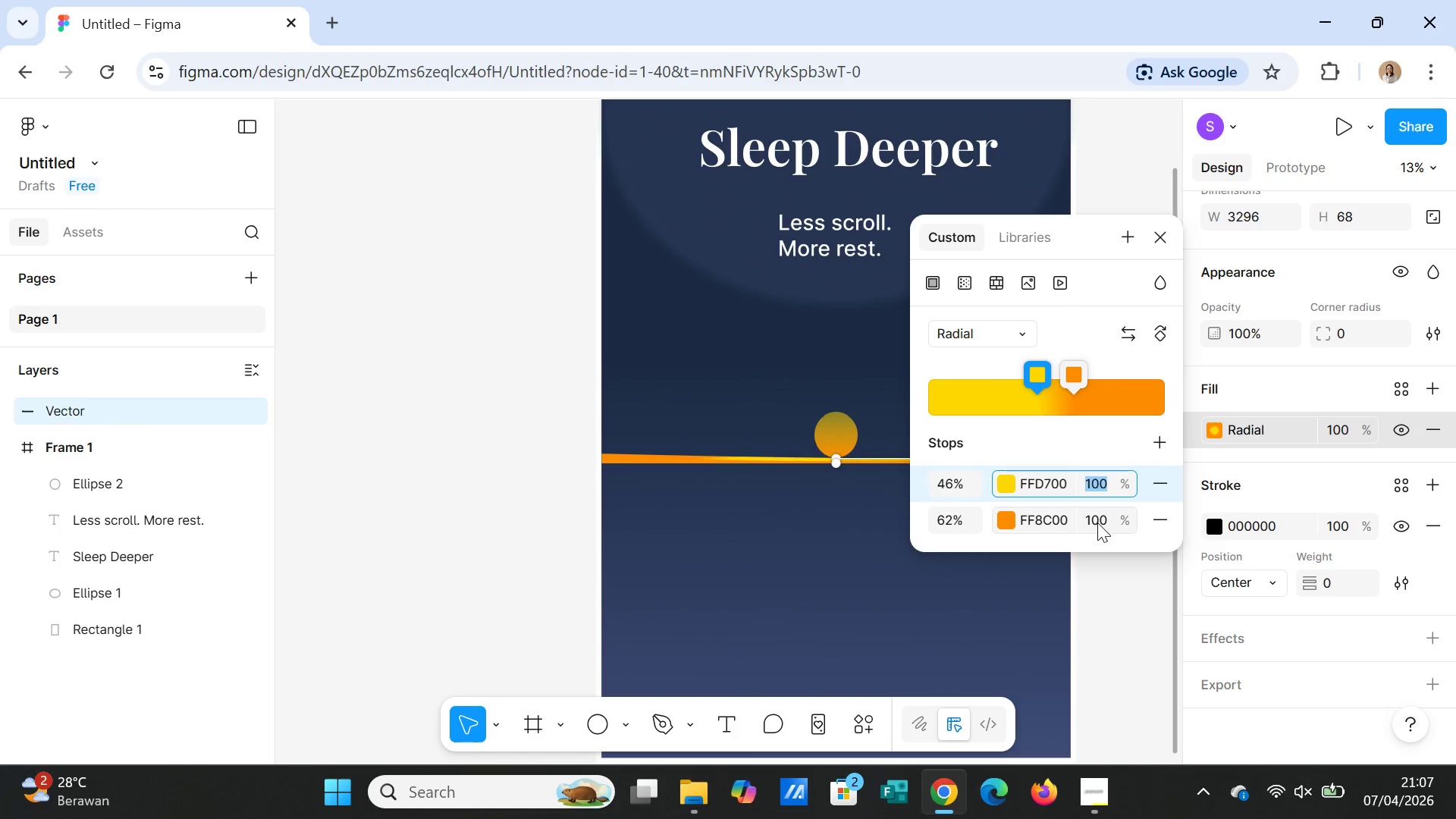 
left_click([1097, 522])
 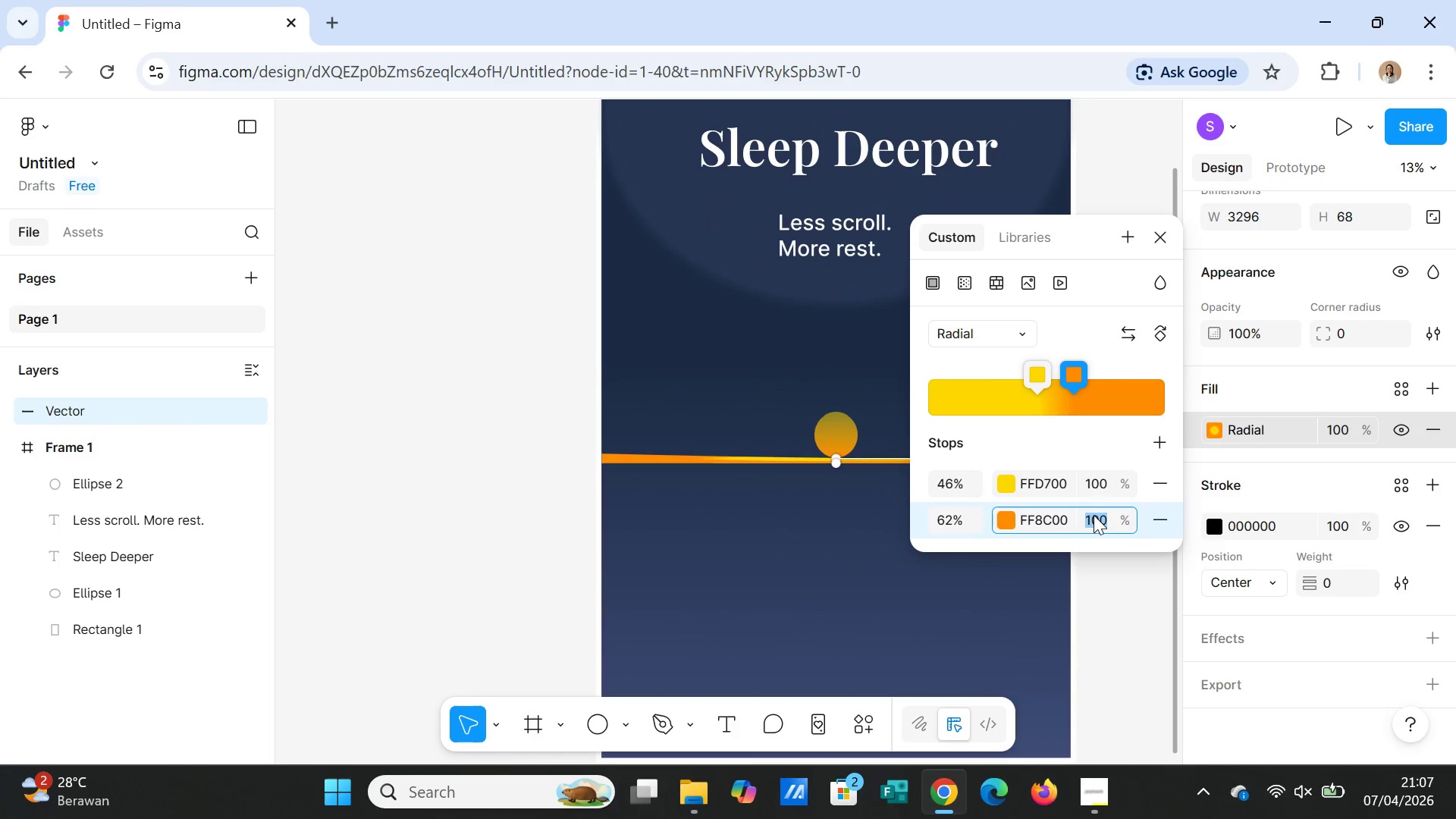 
type(50)
 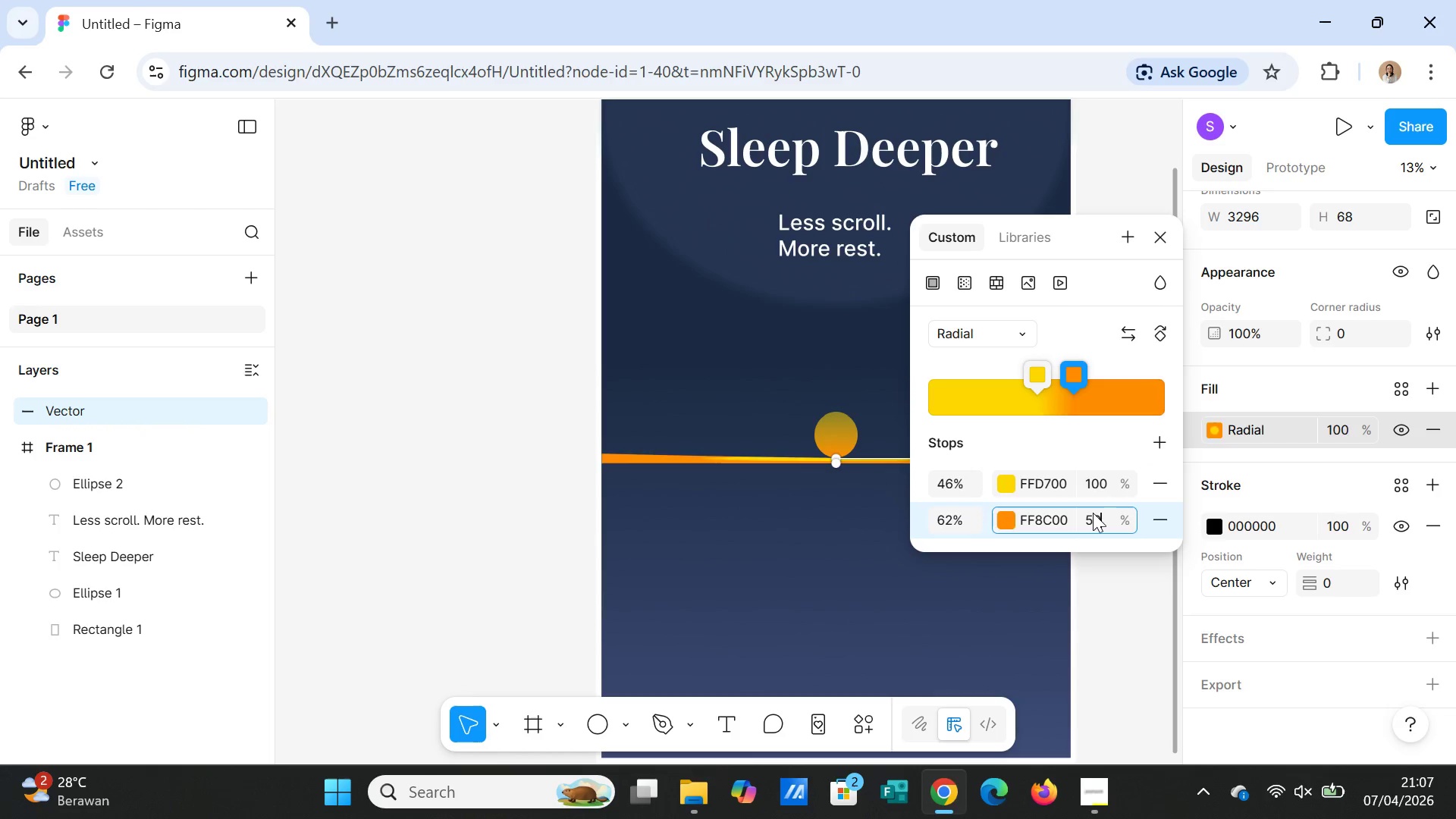 
key(Enter)
 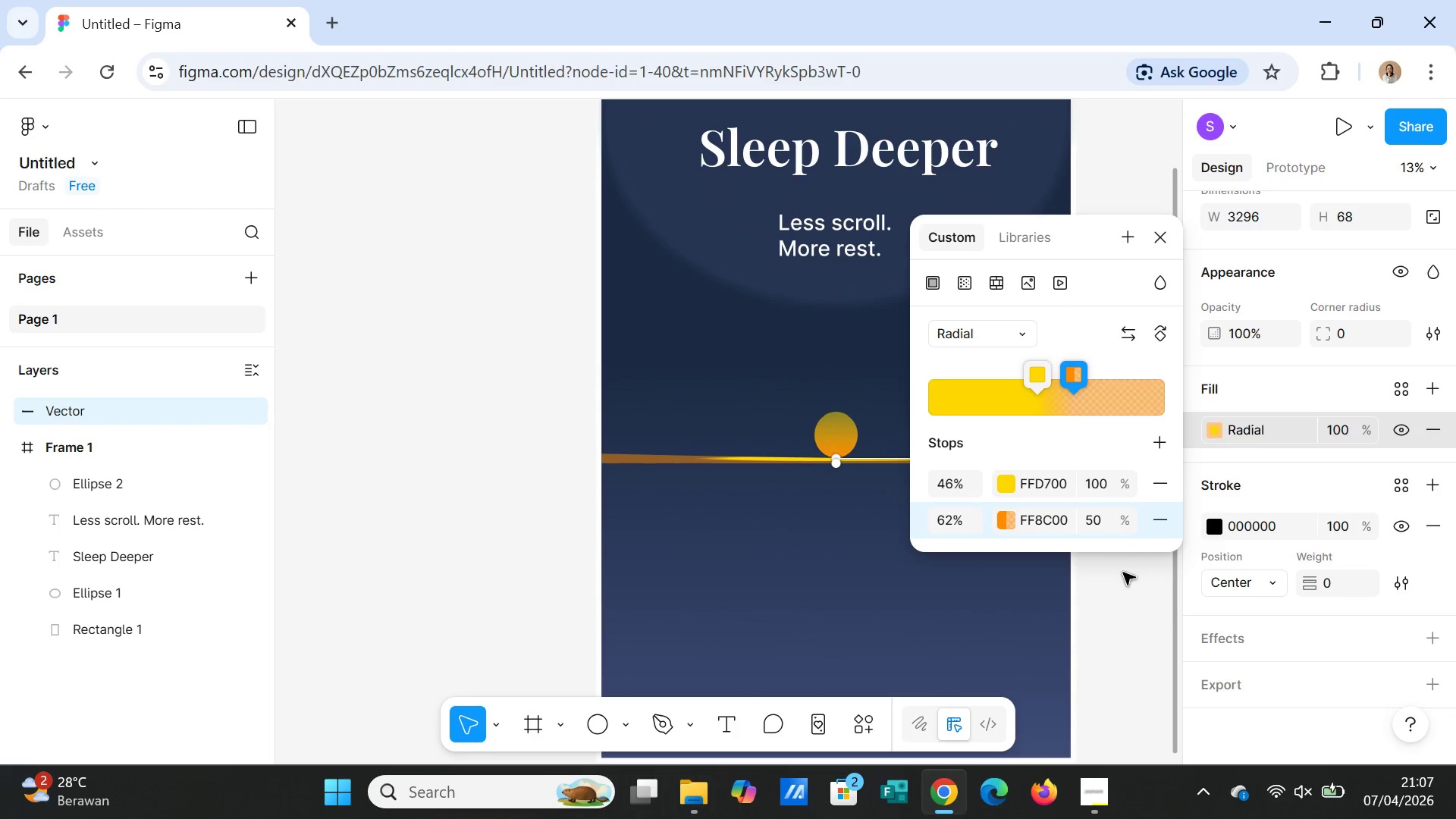 
left_click([1103, 490])
 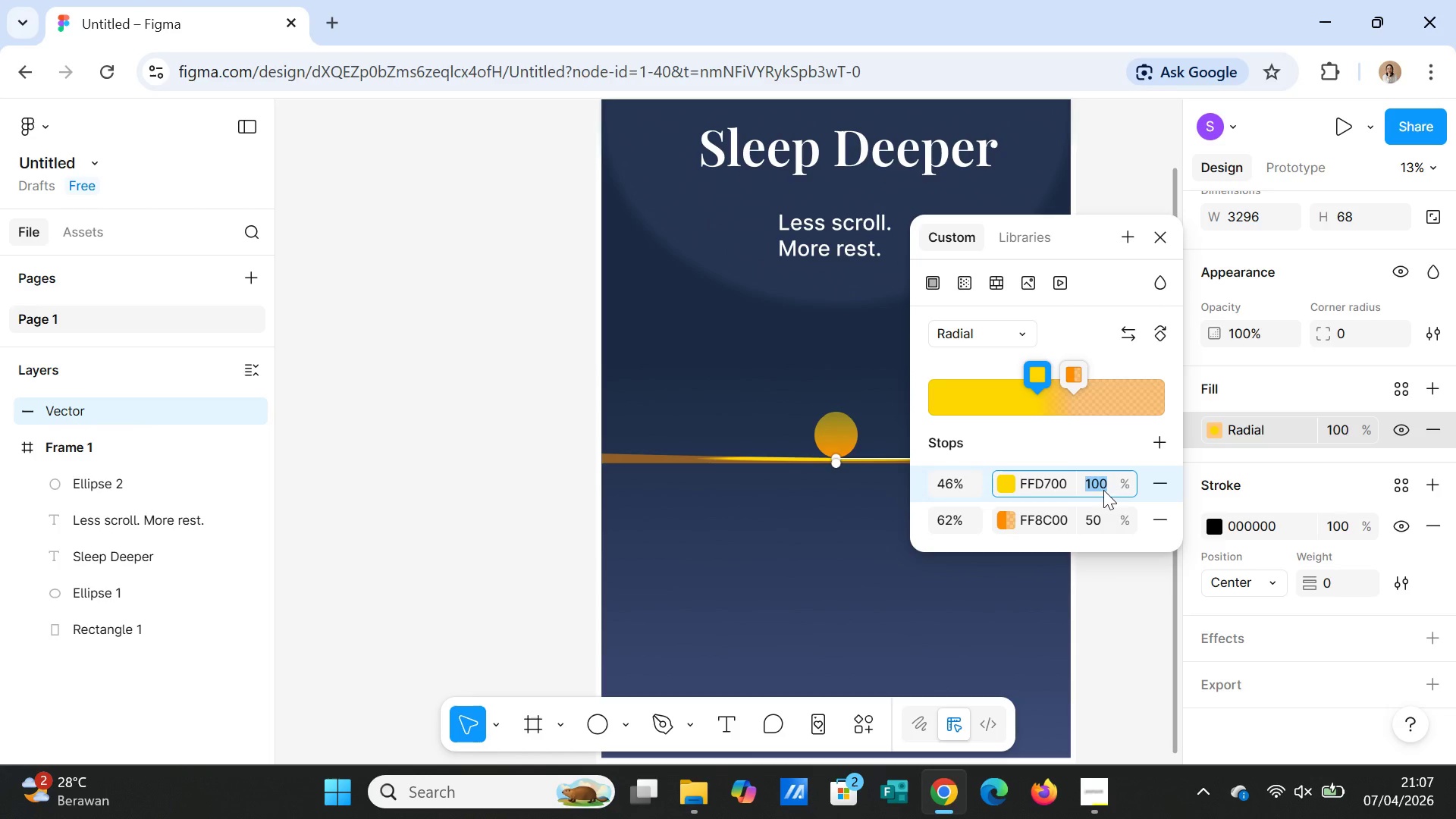 
type(70)
 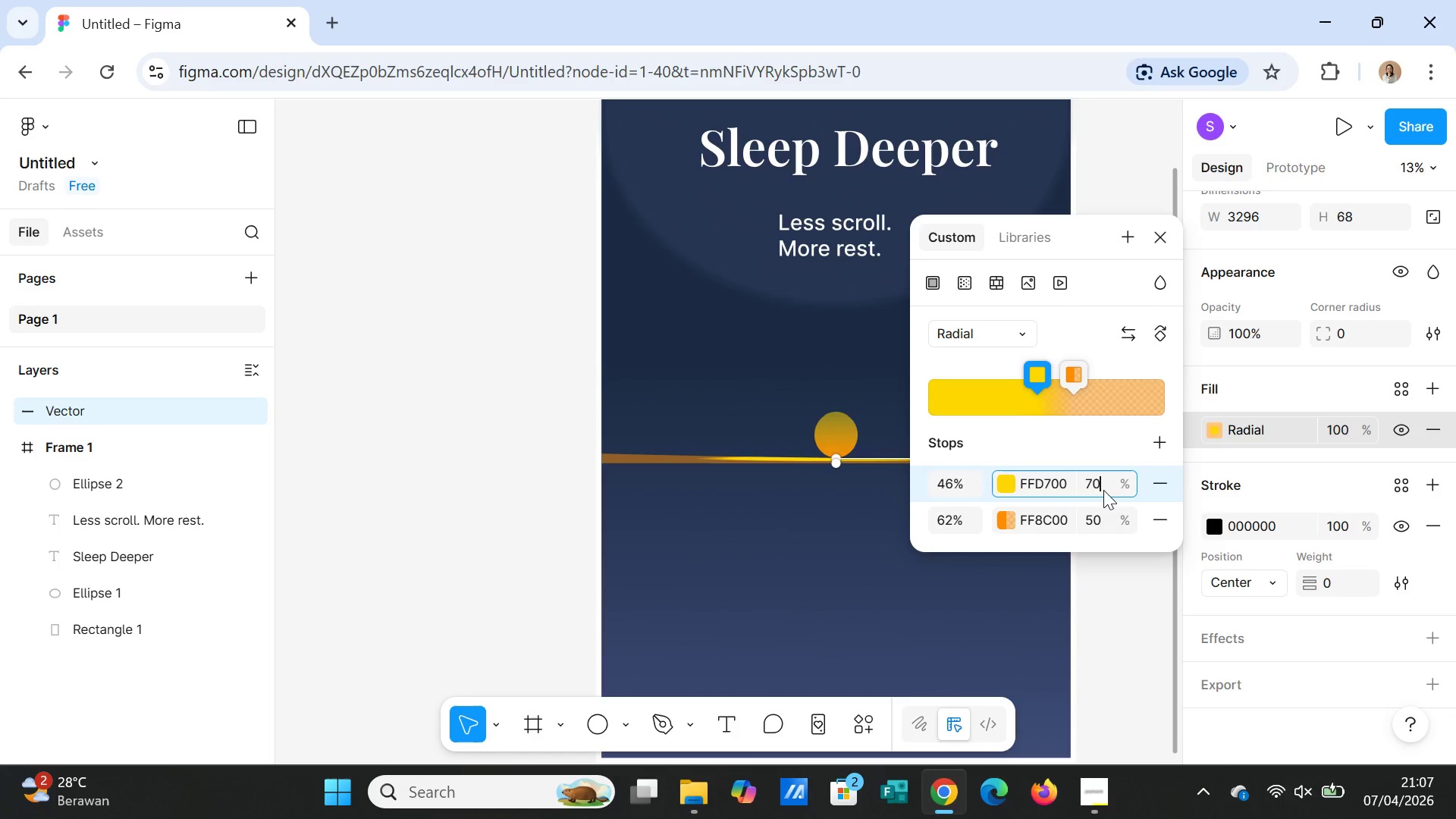 
key(Enter)
 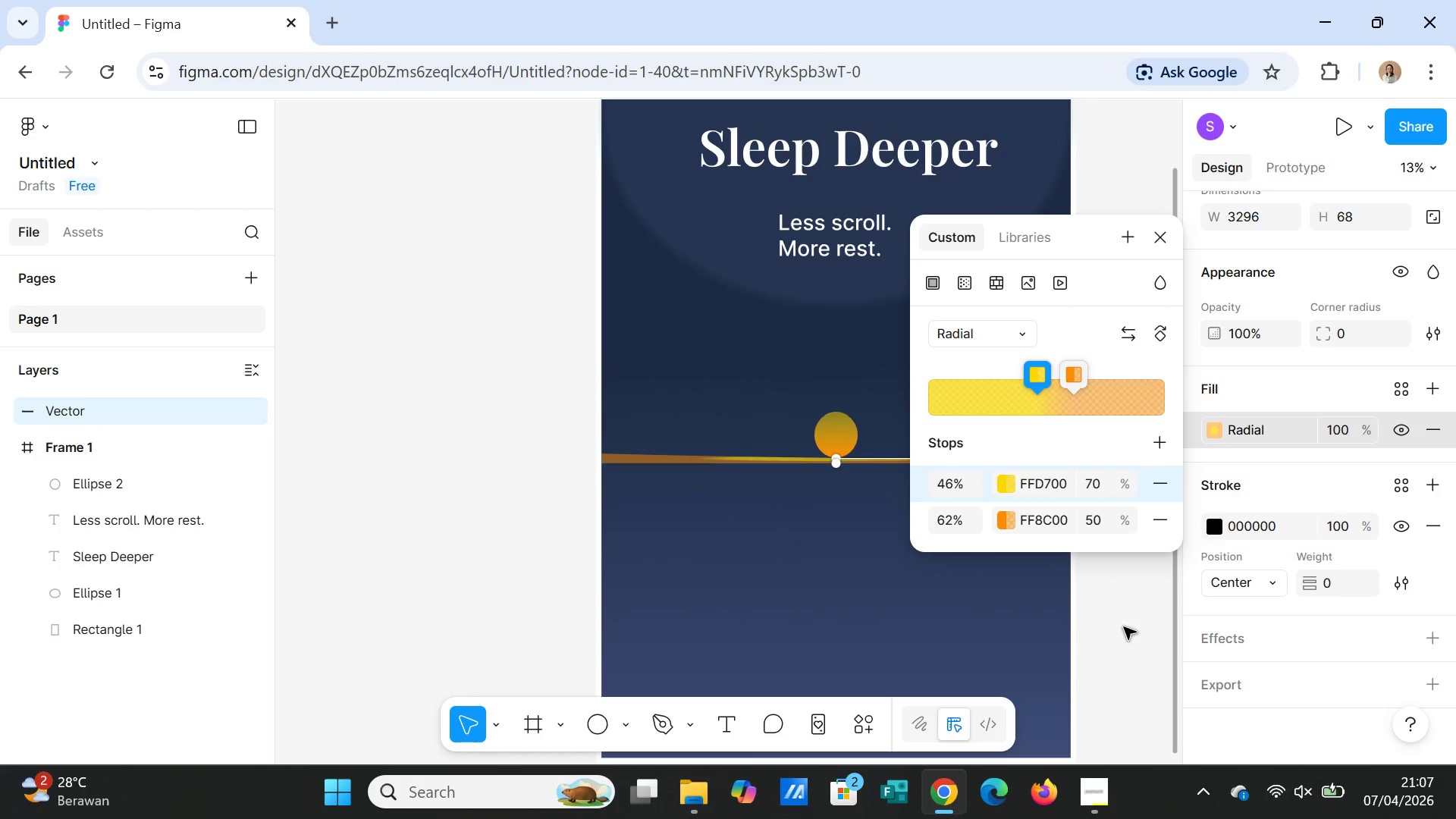 
left_click([1123, 627])
 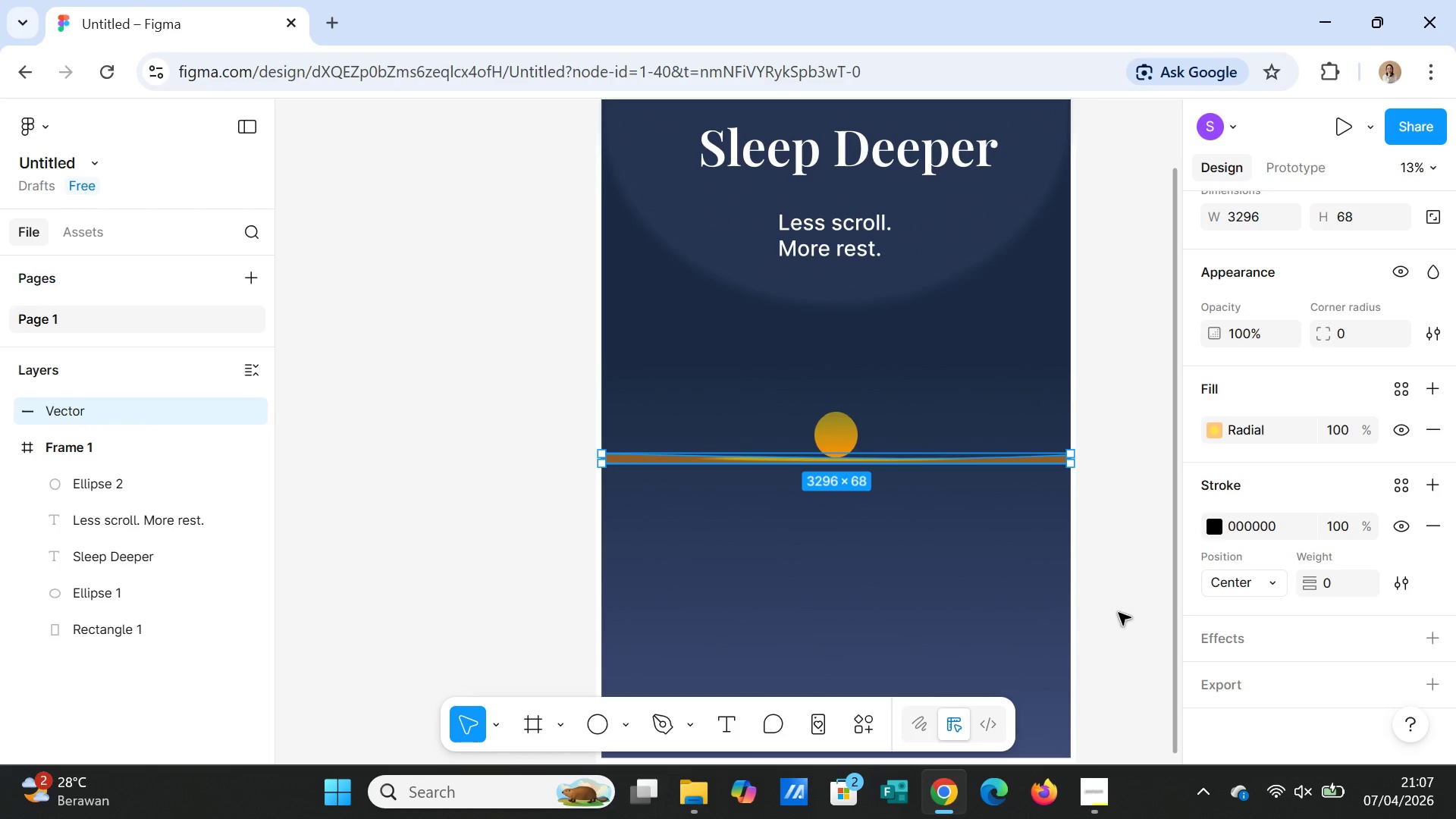 
left_click([1119, 613])
 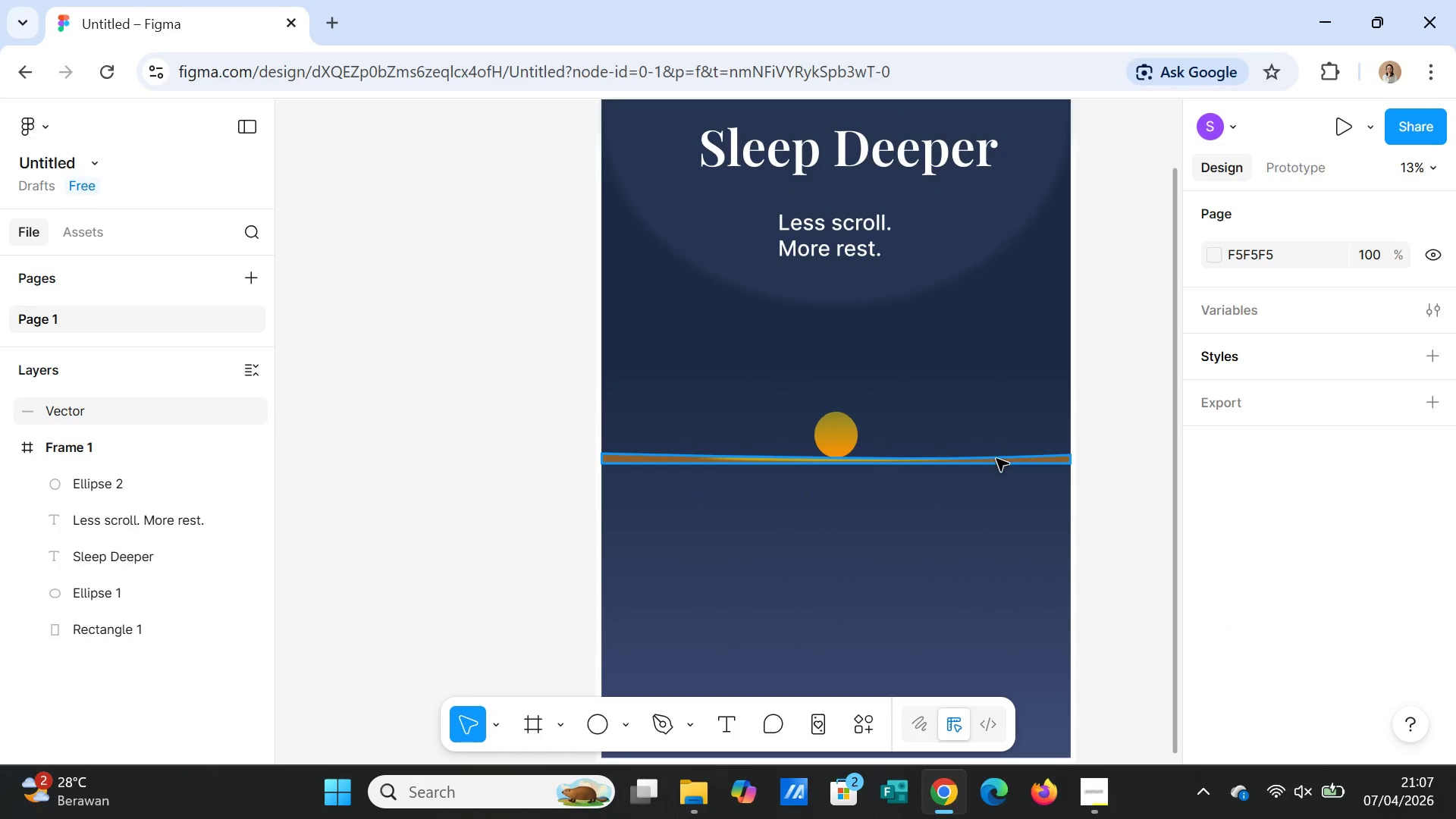 
left_click([996, 459])
 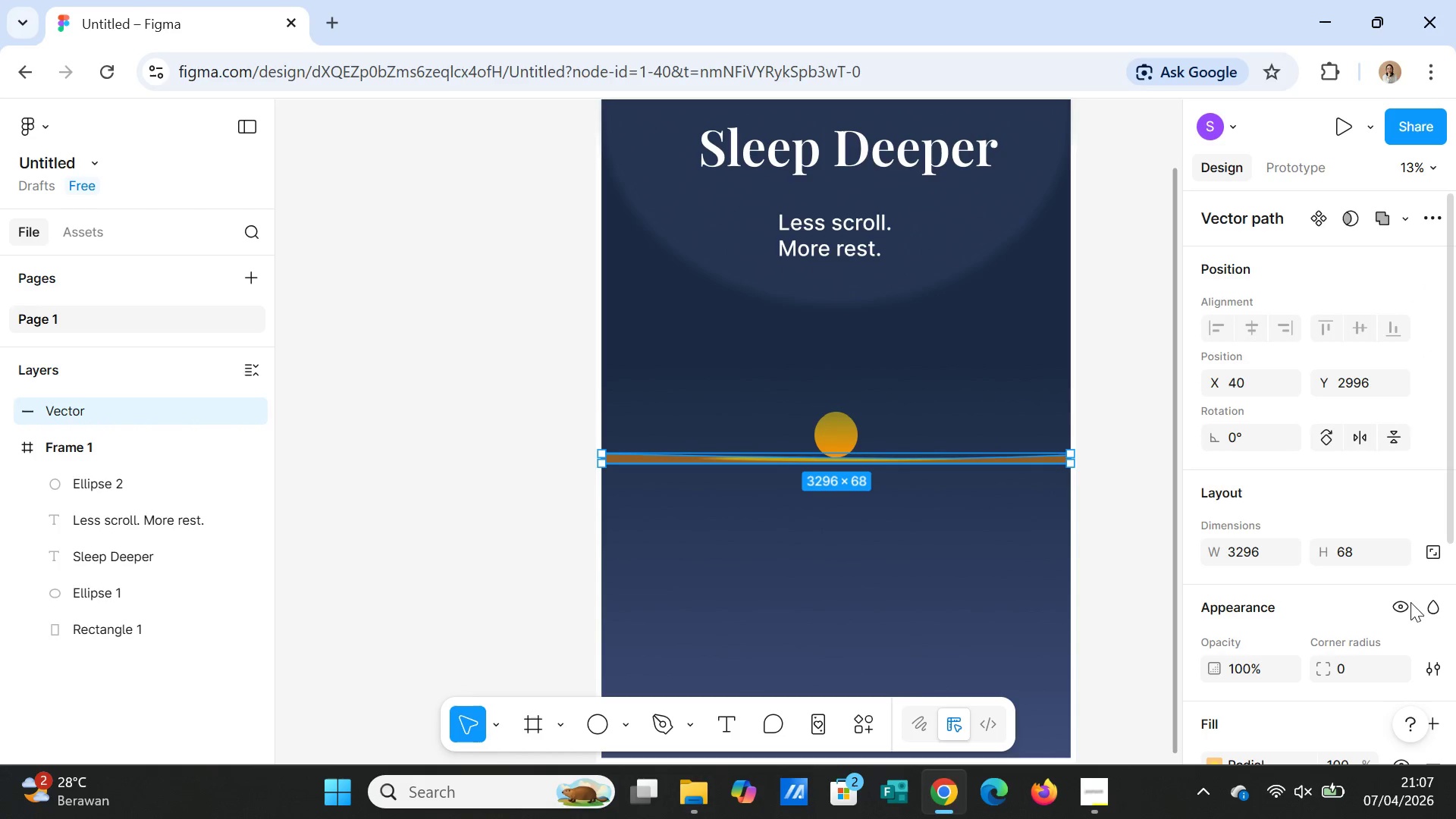 
scroll: coordinate [1258, 636], scroll_direction: down, amount: 5.0
 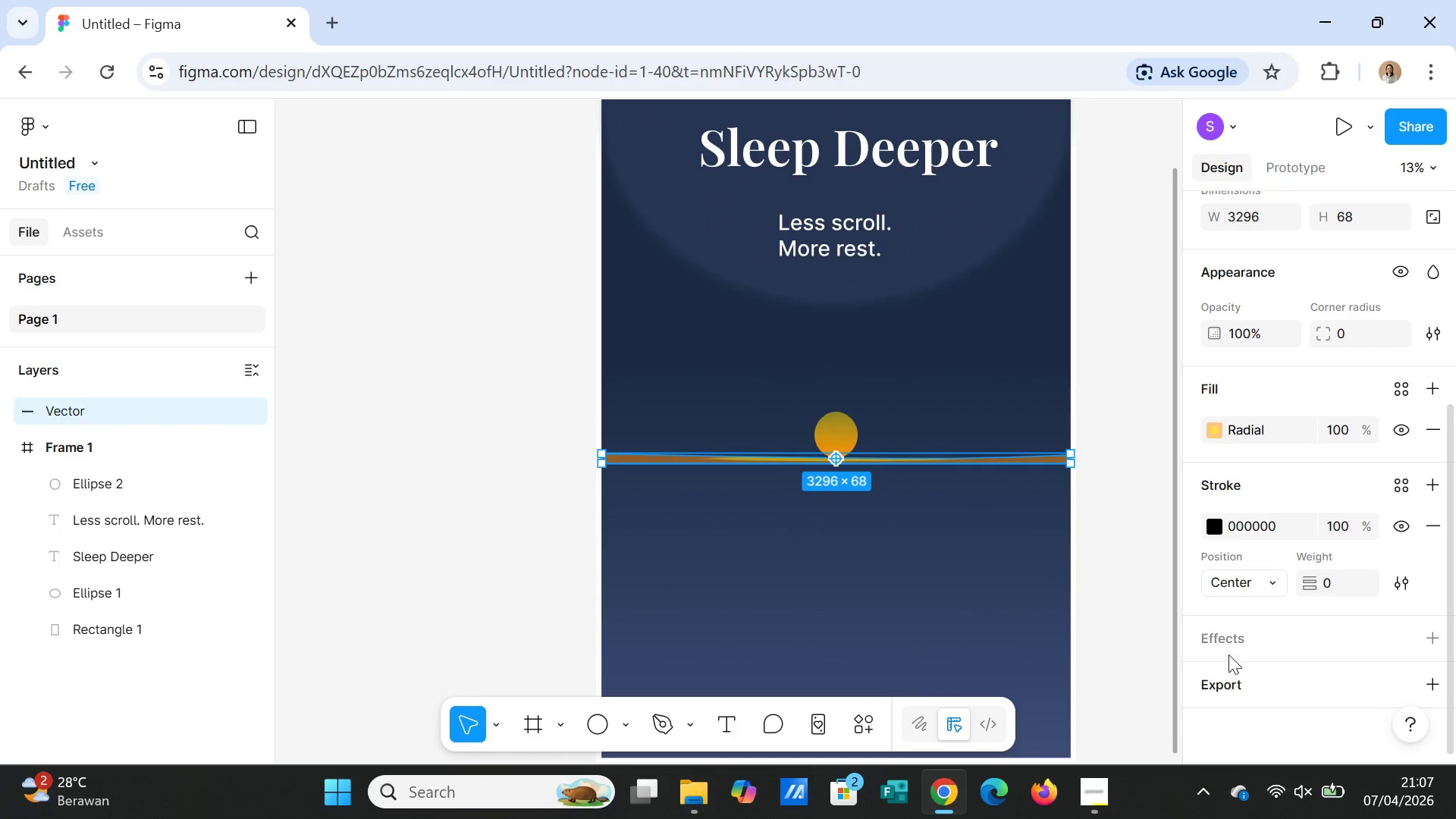 
left_click([1232, 637])
 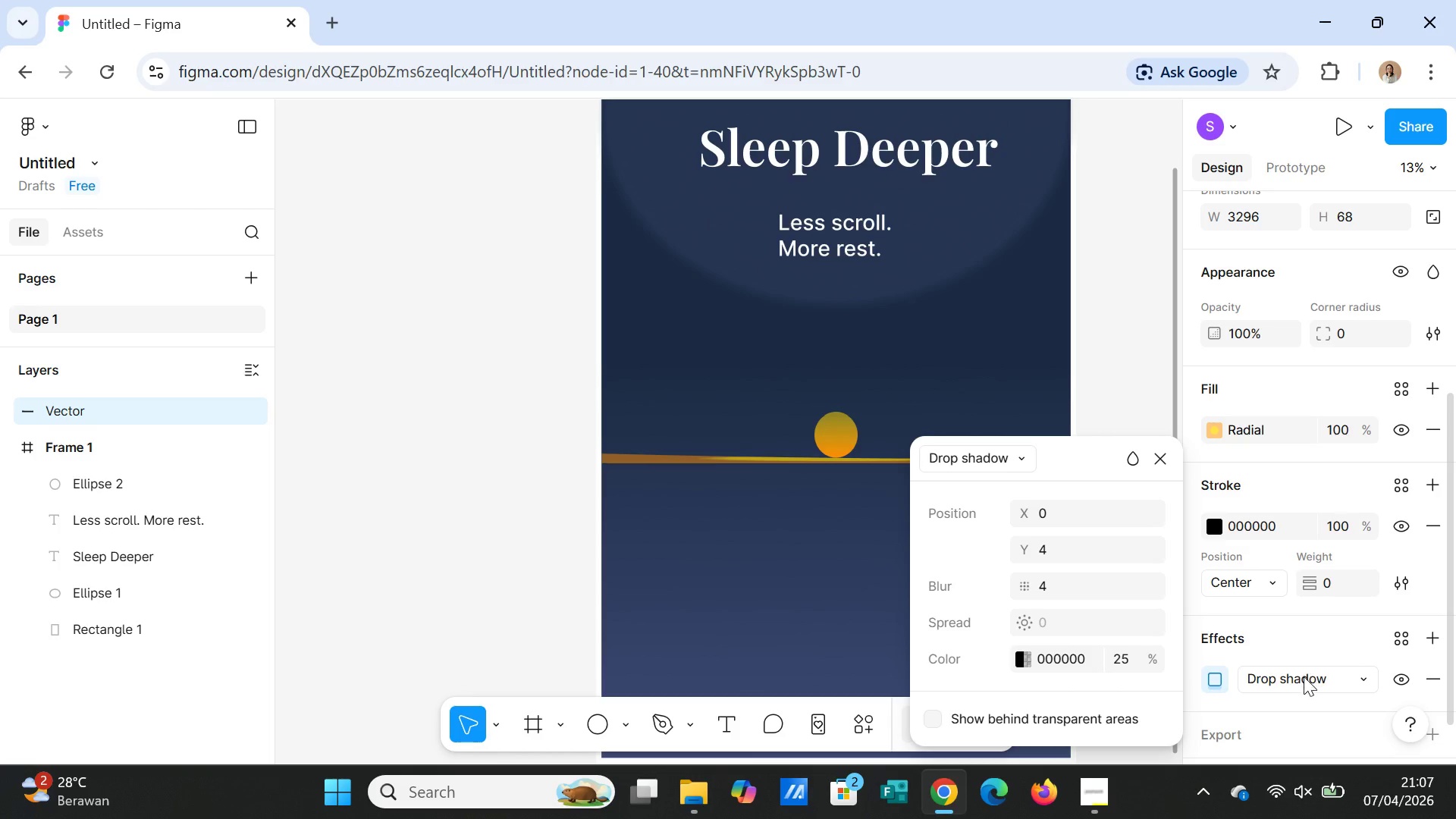 
left_click([1304, 676])
 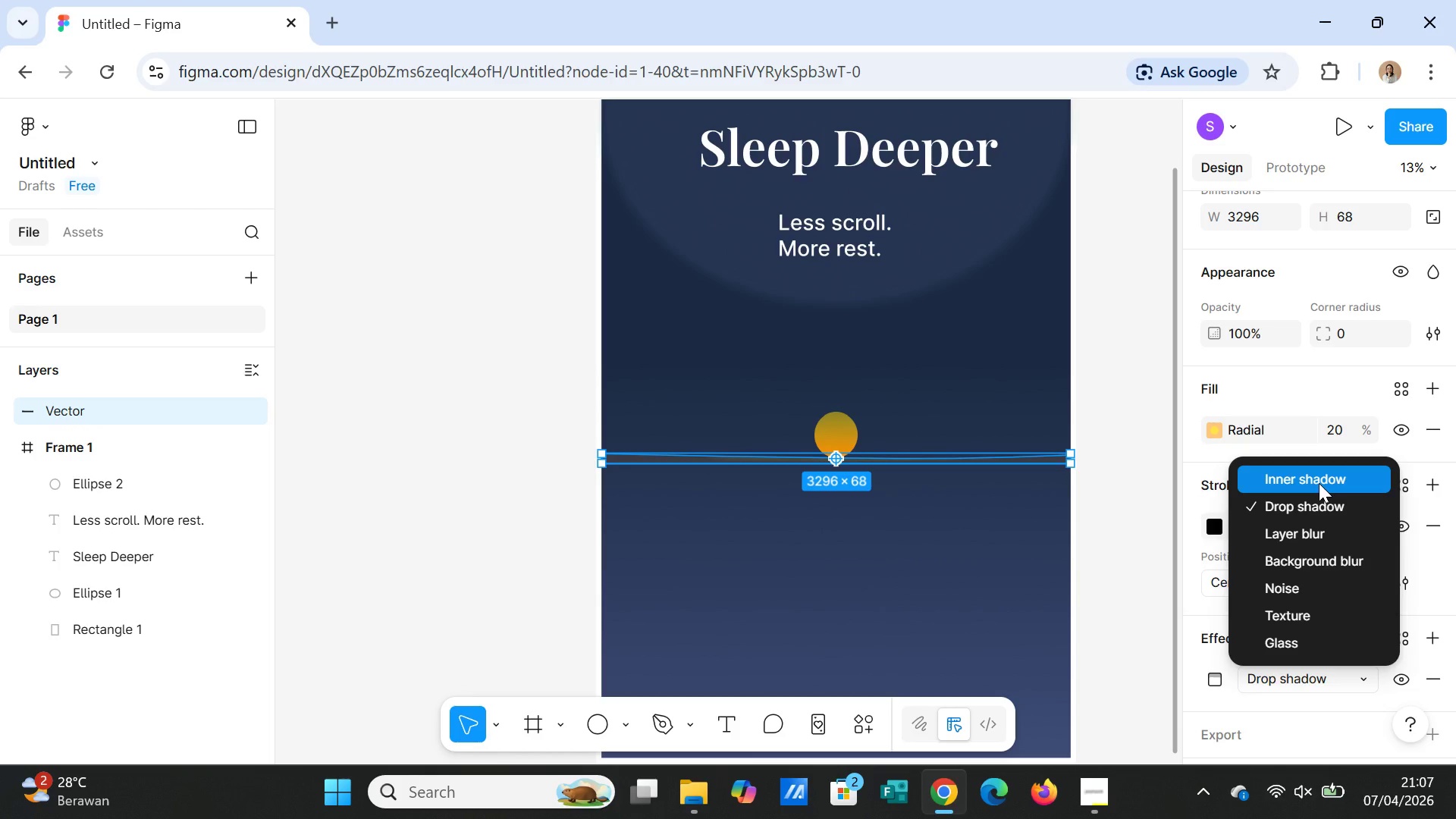 
wait(6.95)
 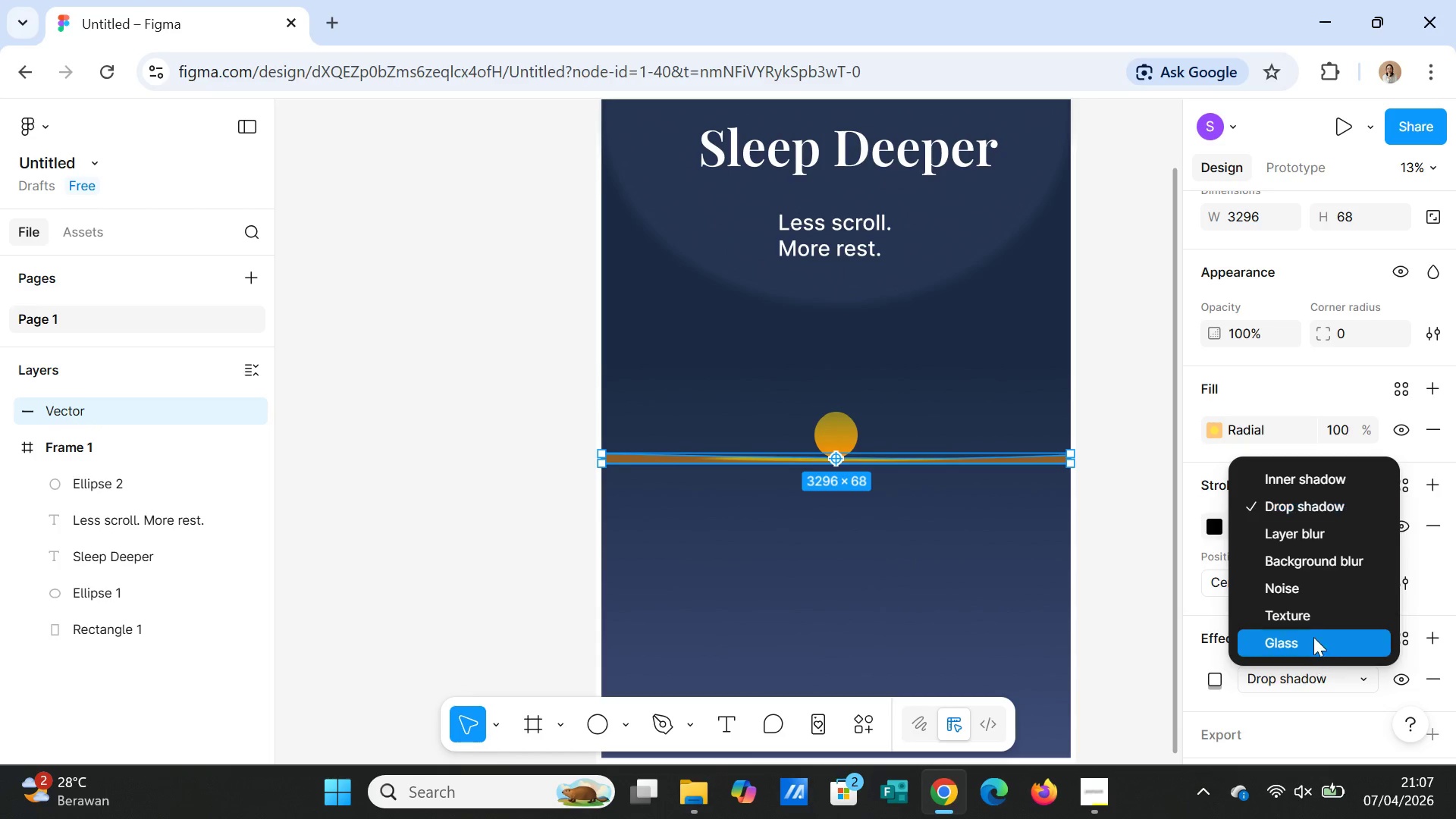 
left_click([1319, 483])
 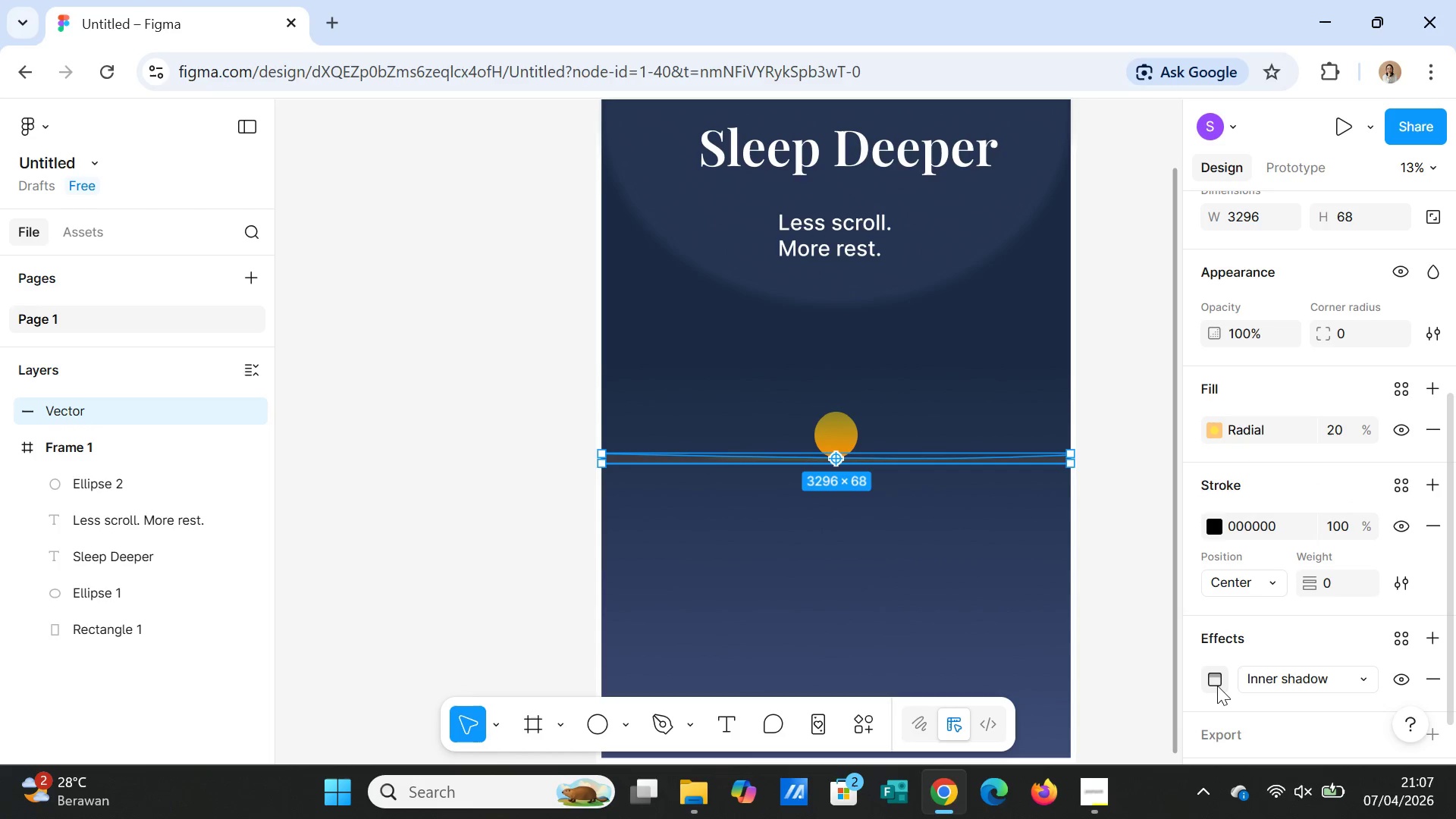 
left_click([1211, 682])
 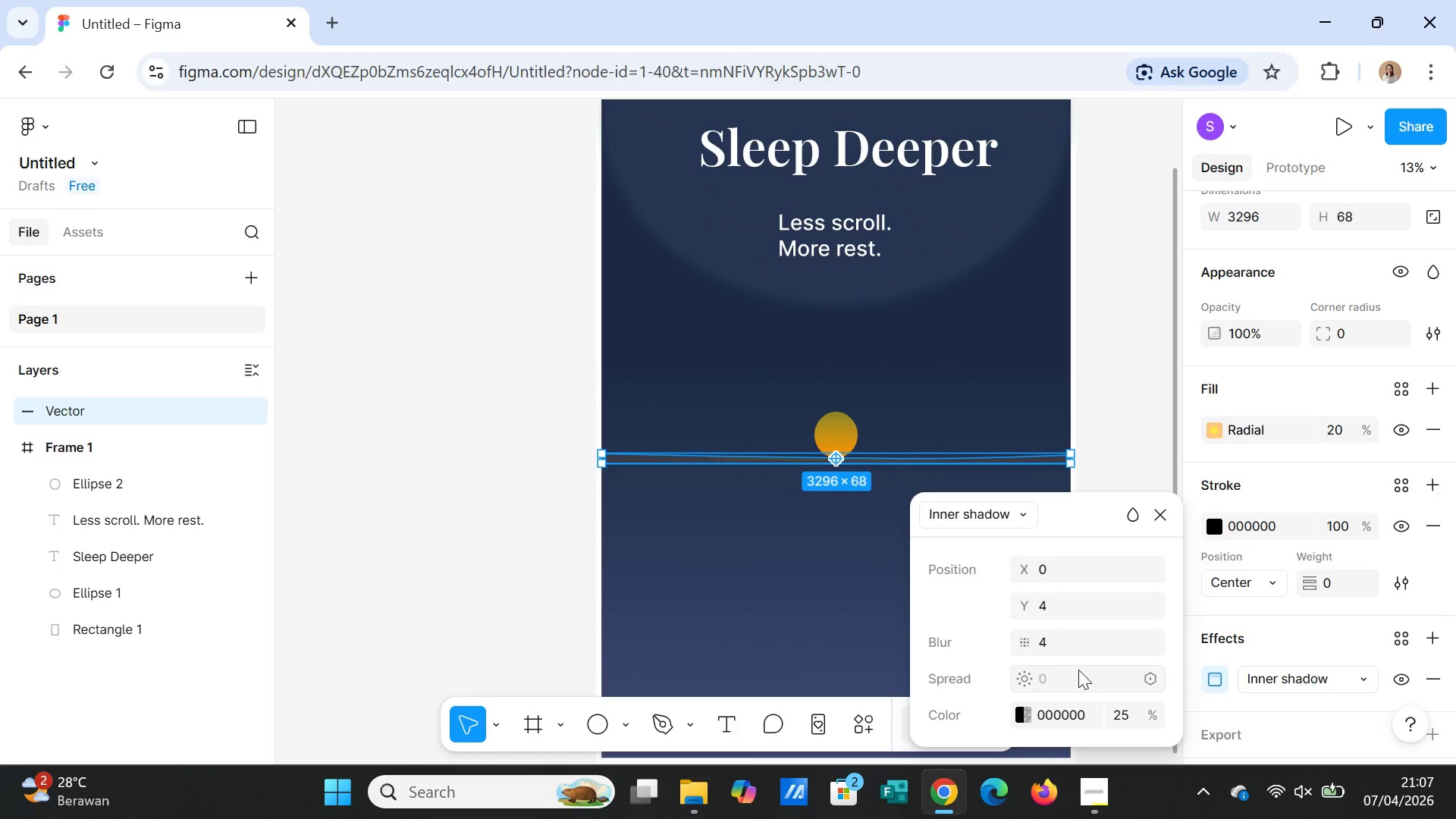 
mouse_move([1072, 660])
 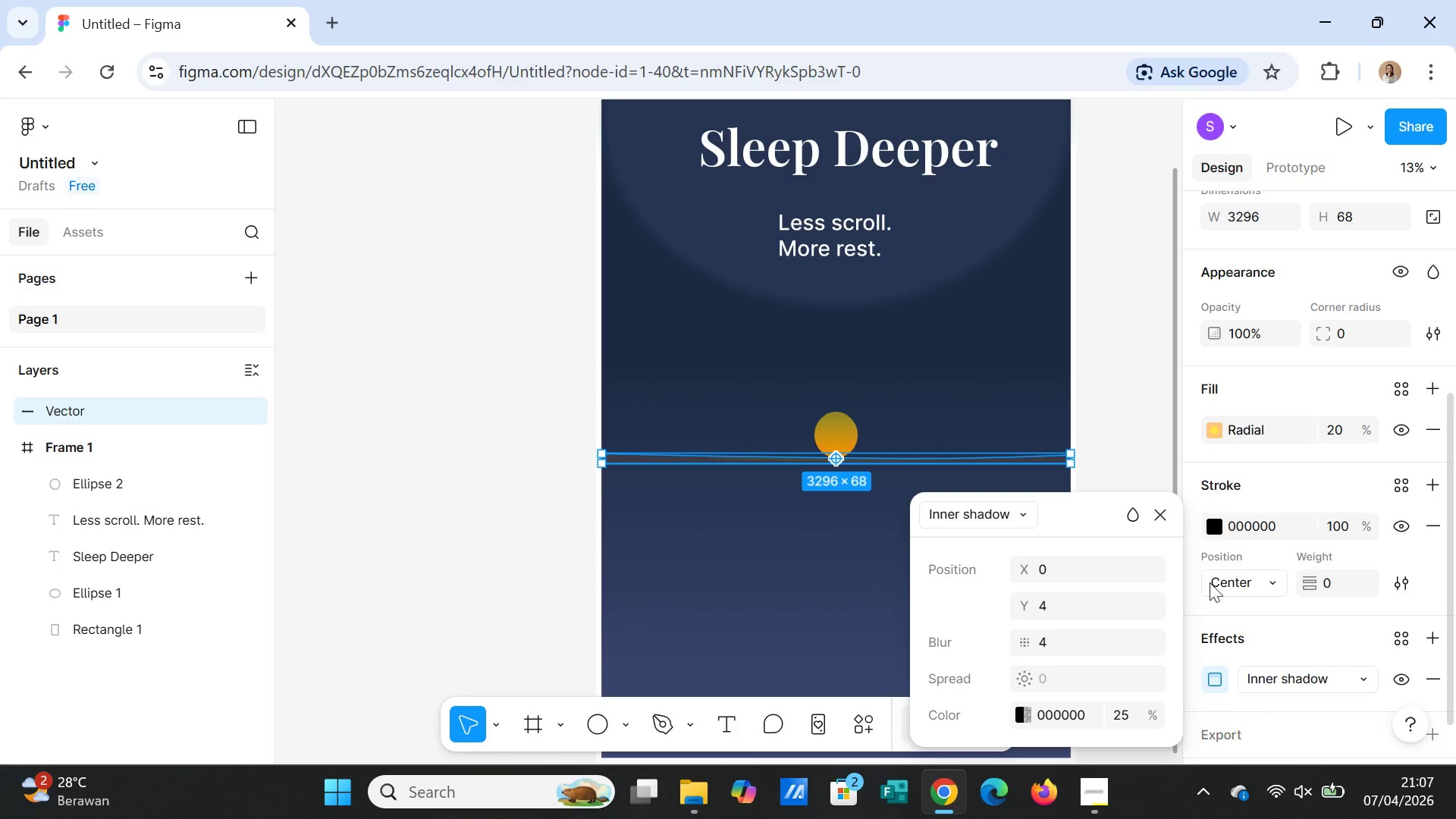 
left_click([1139, 406])
 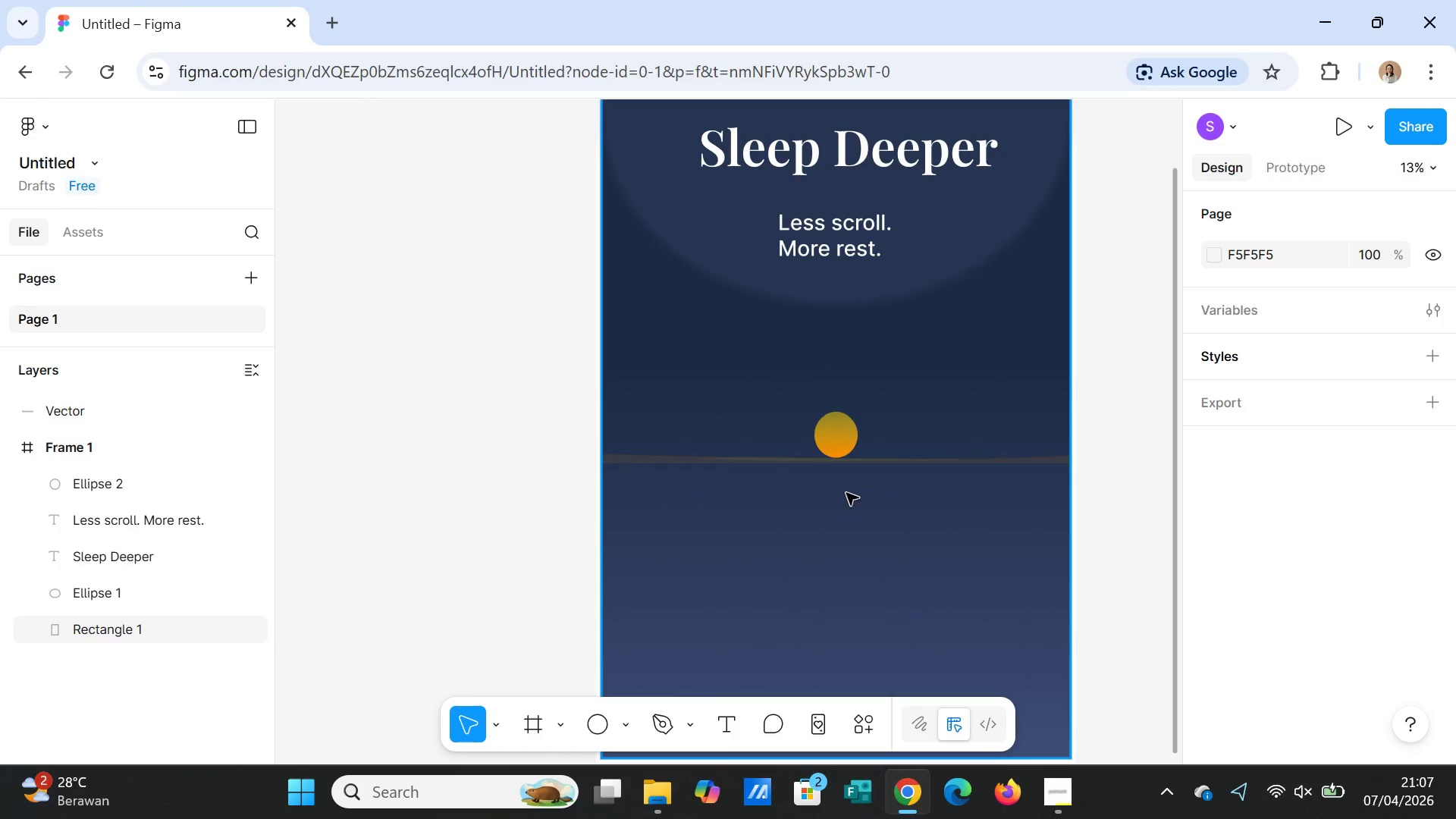 
left_click([832, 447])
 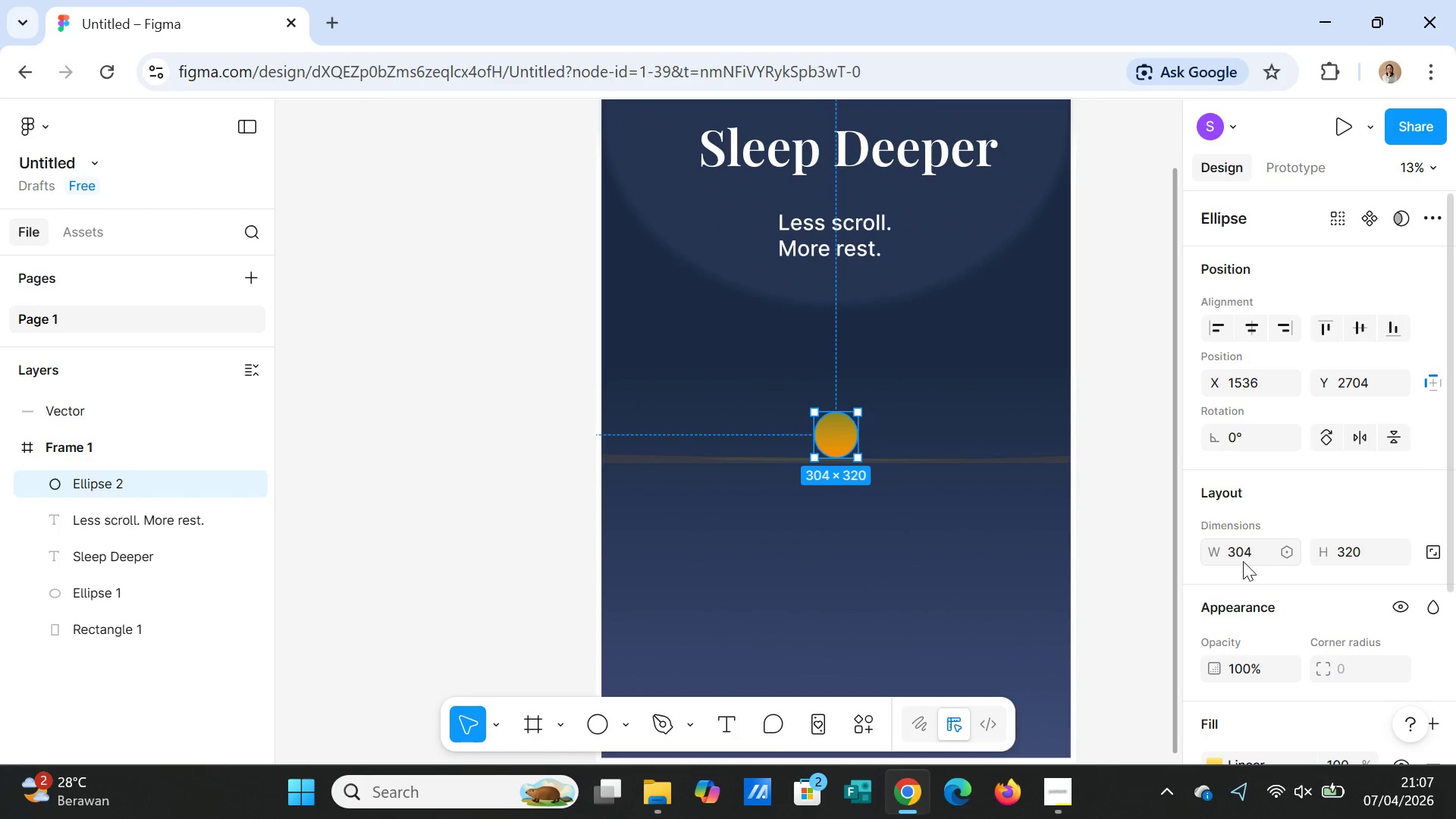 
scroll: coordinate [1327, 646], scroll_direction: down, amount: 3.0
 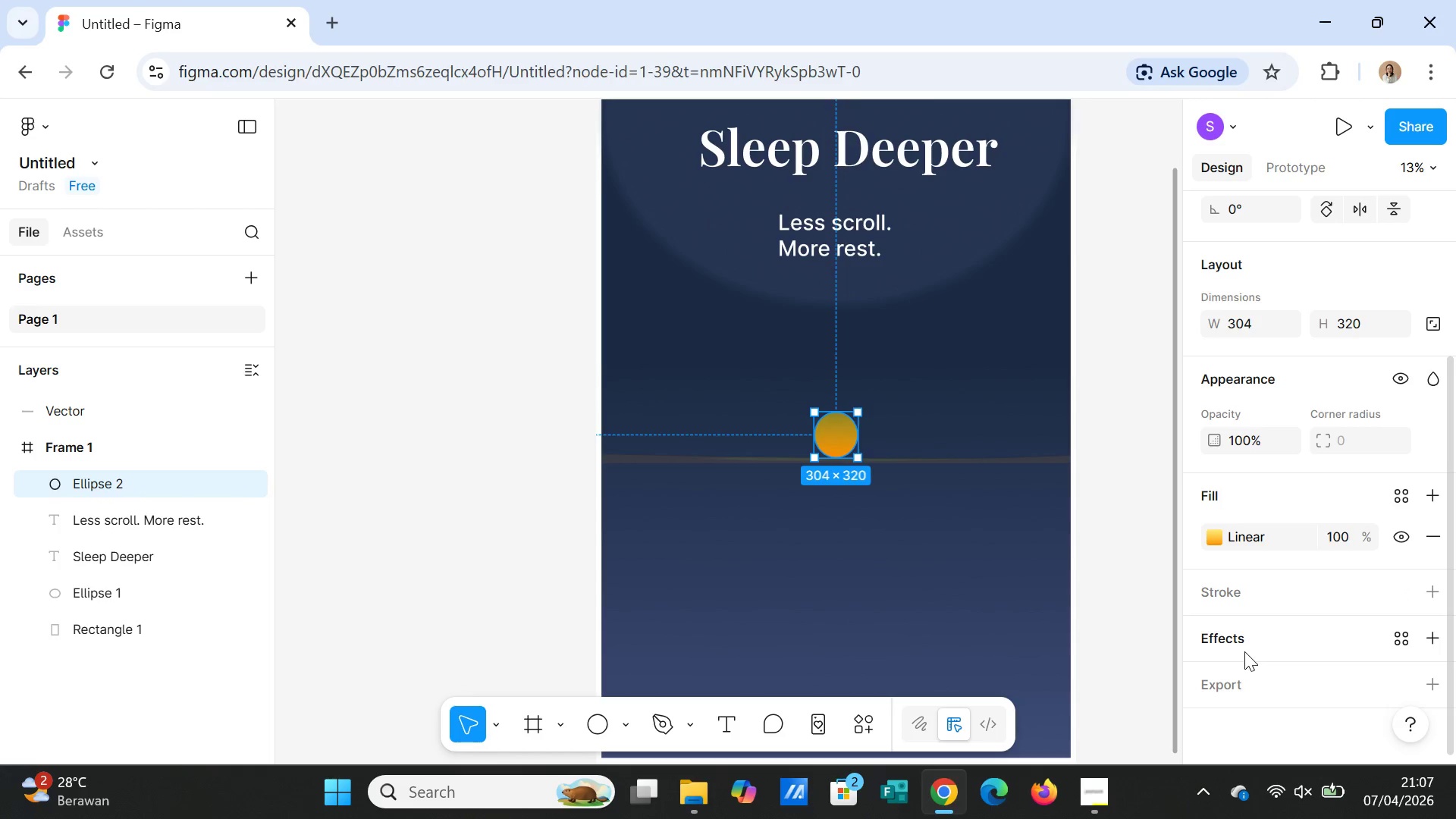 
left_click([1222, 642])
 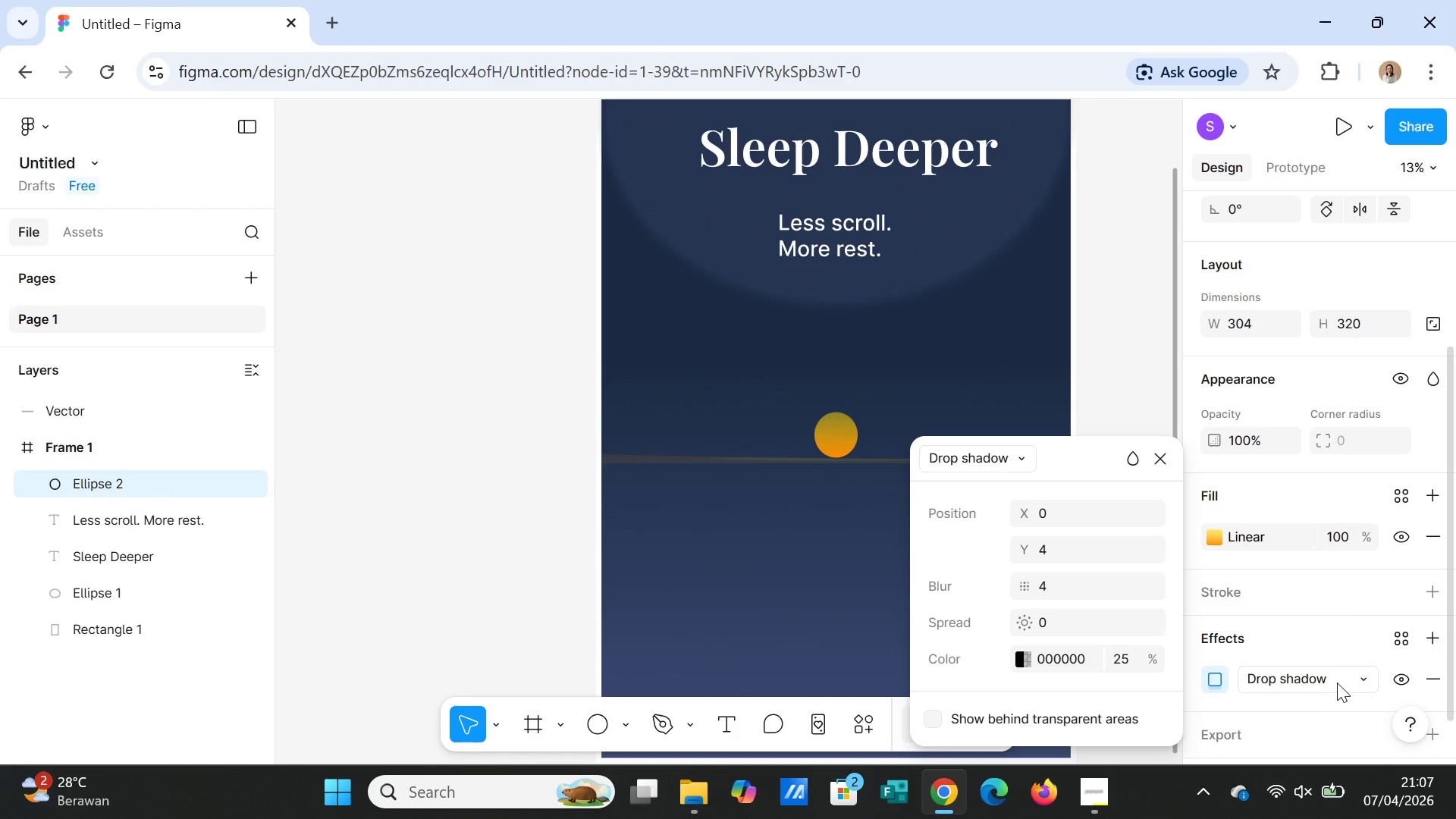 
left_click([1342, 679])
 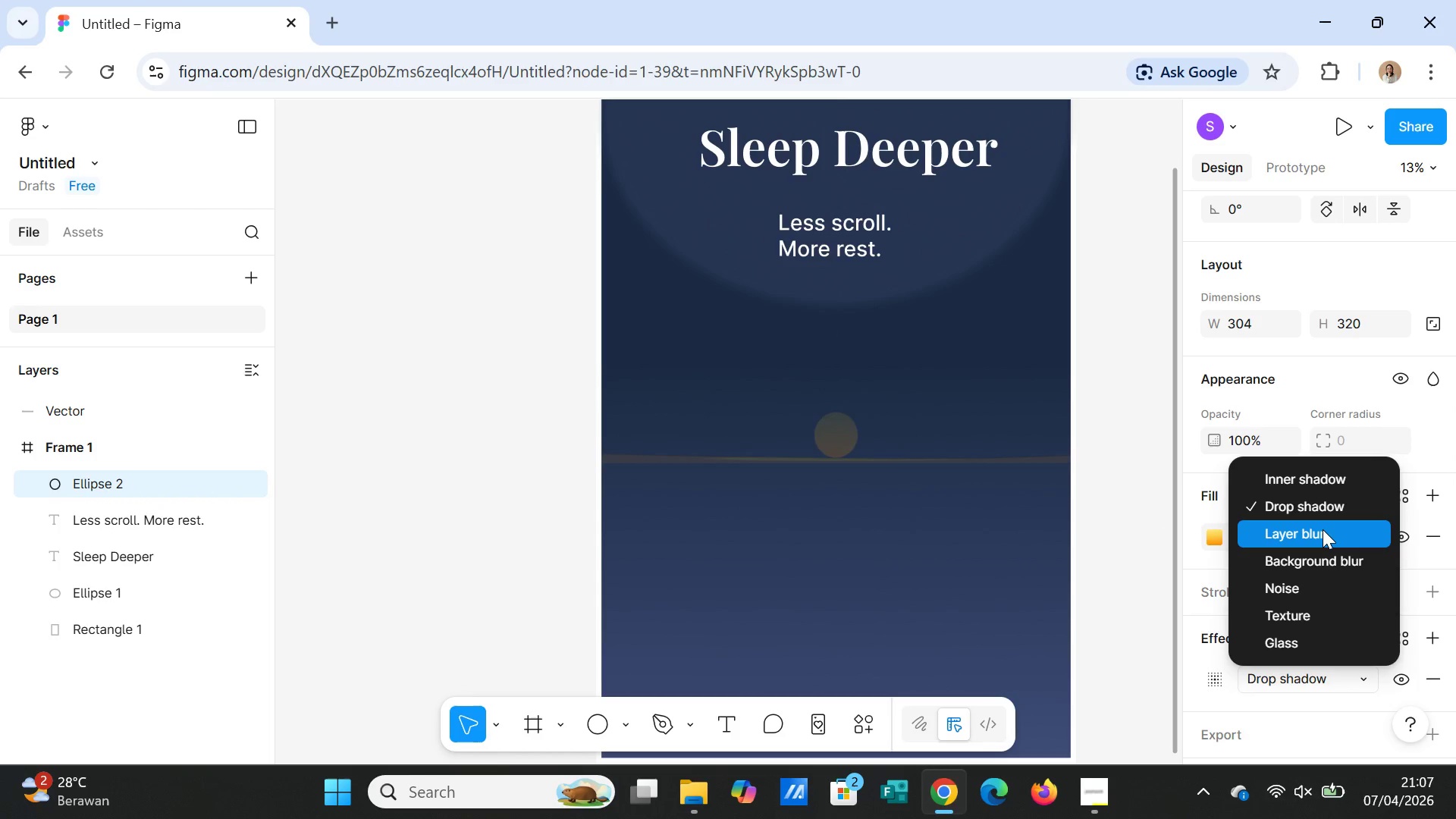 
left_click([1323, 529])
 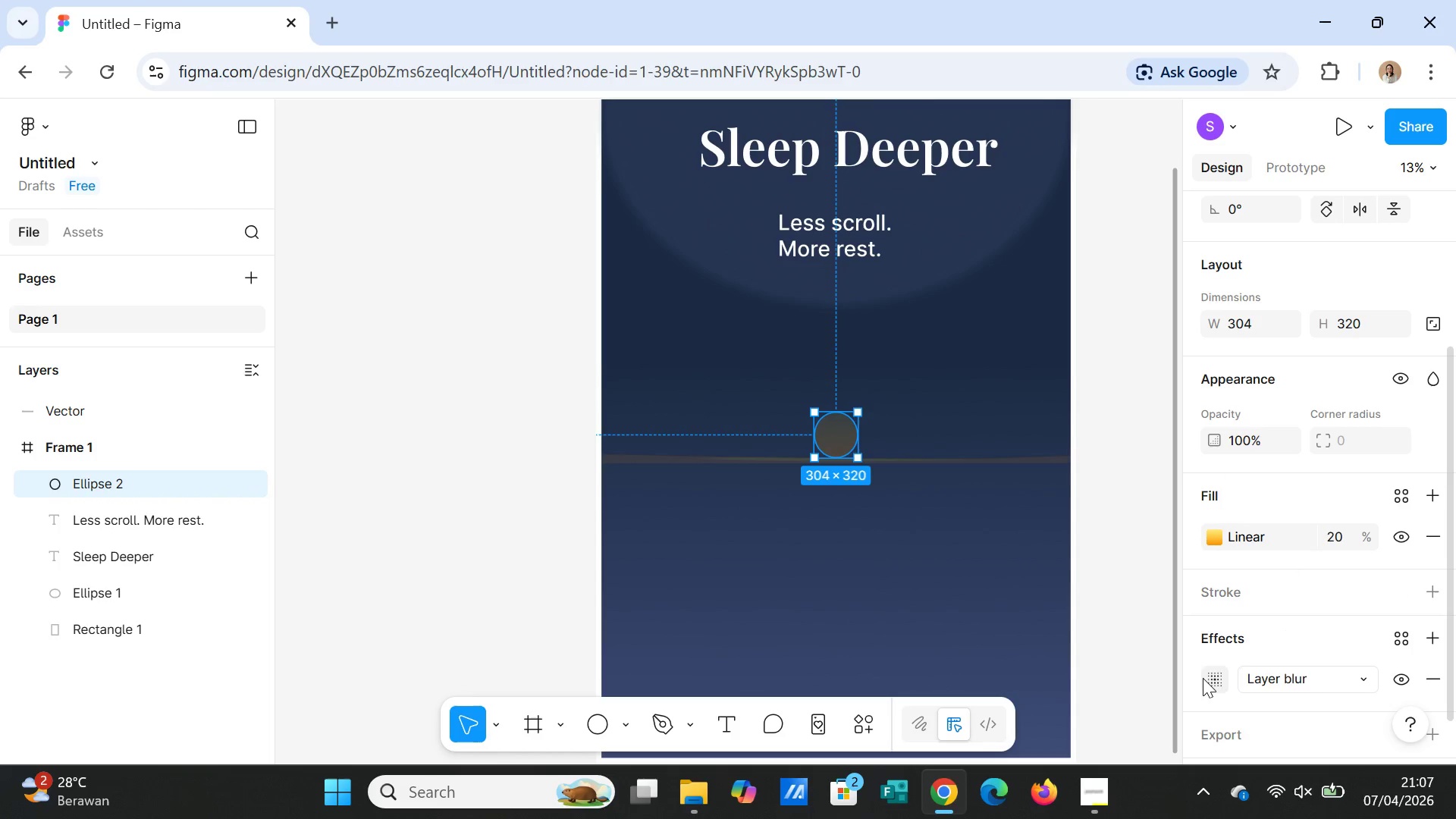 
left_click([1207, 678])
 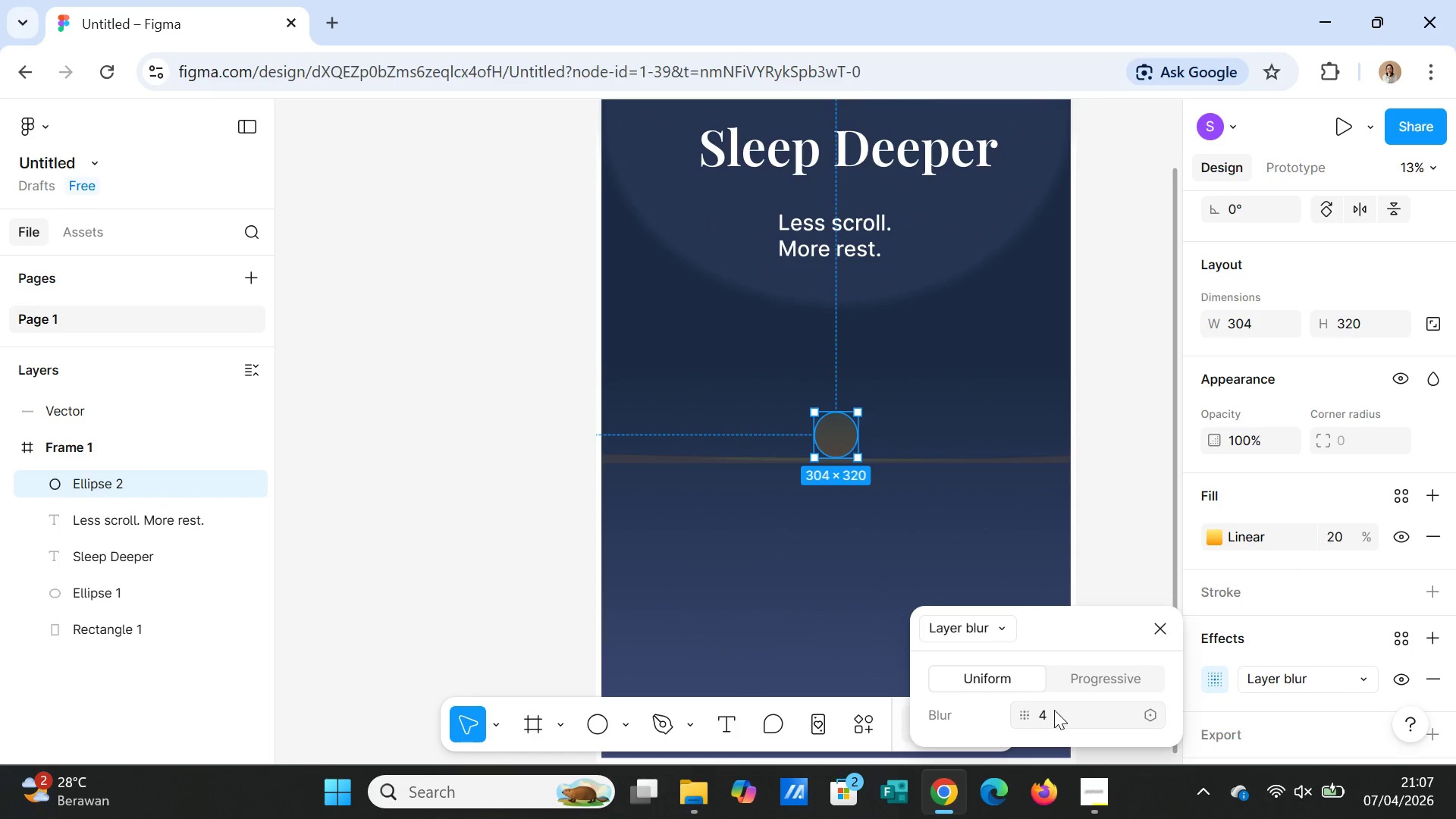 
left_click([1053, 712])
 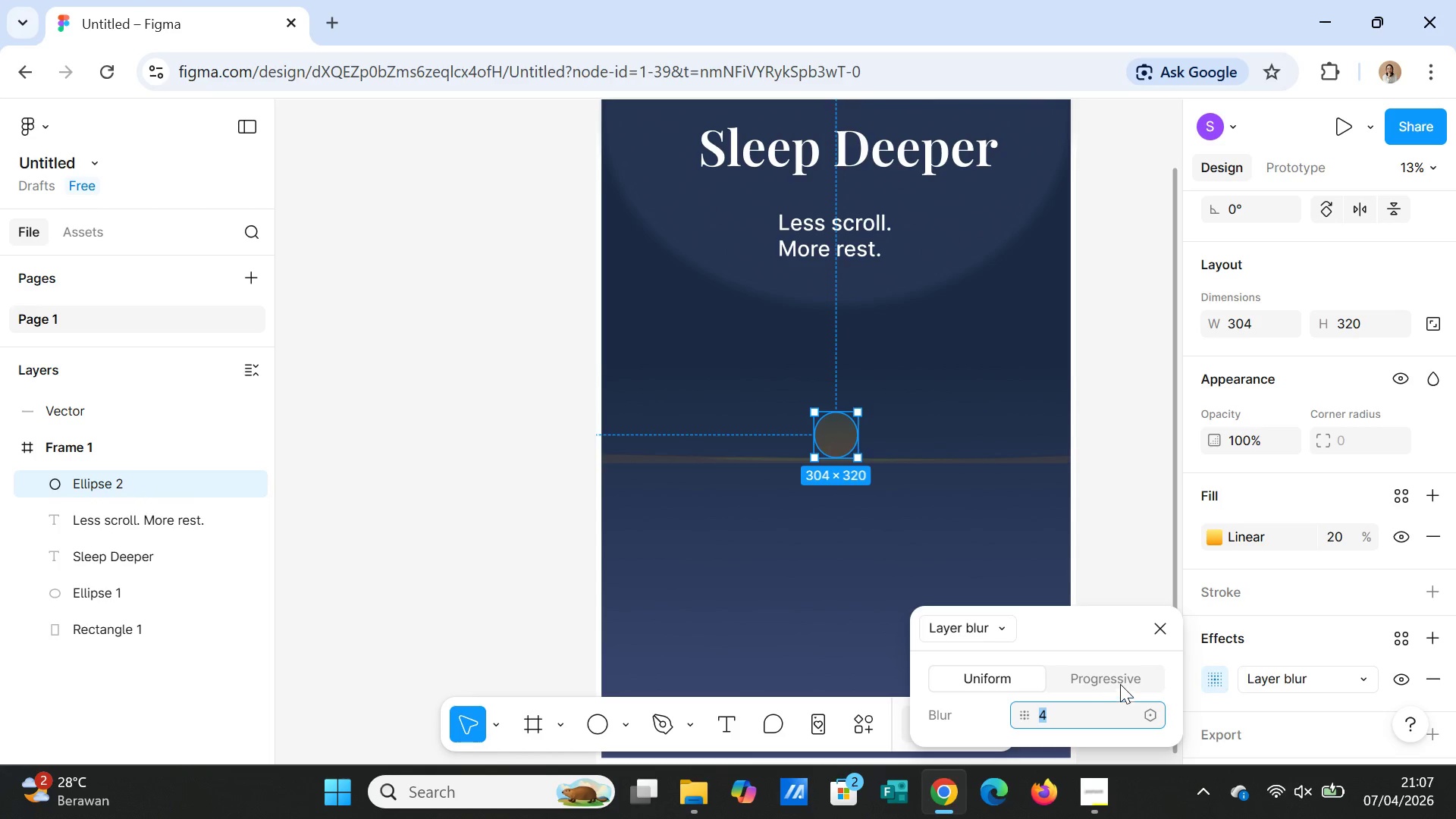 
type(60)
 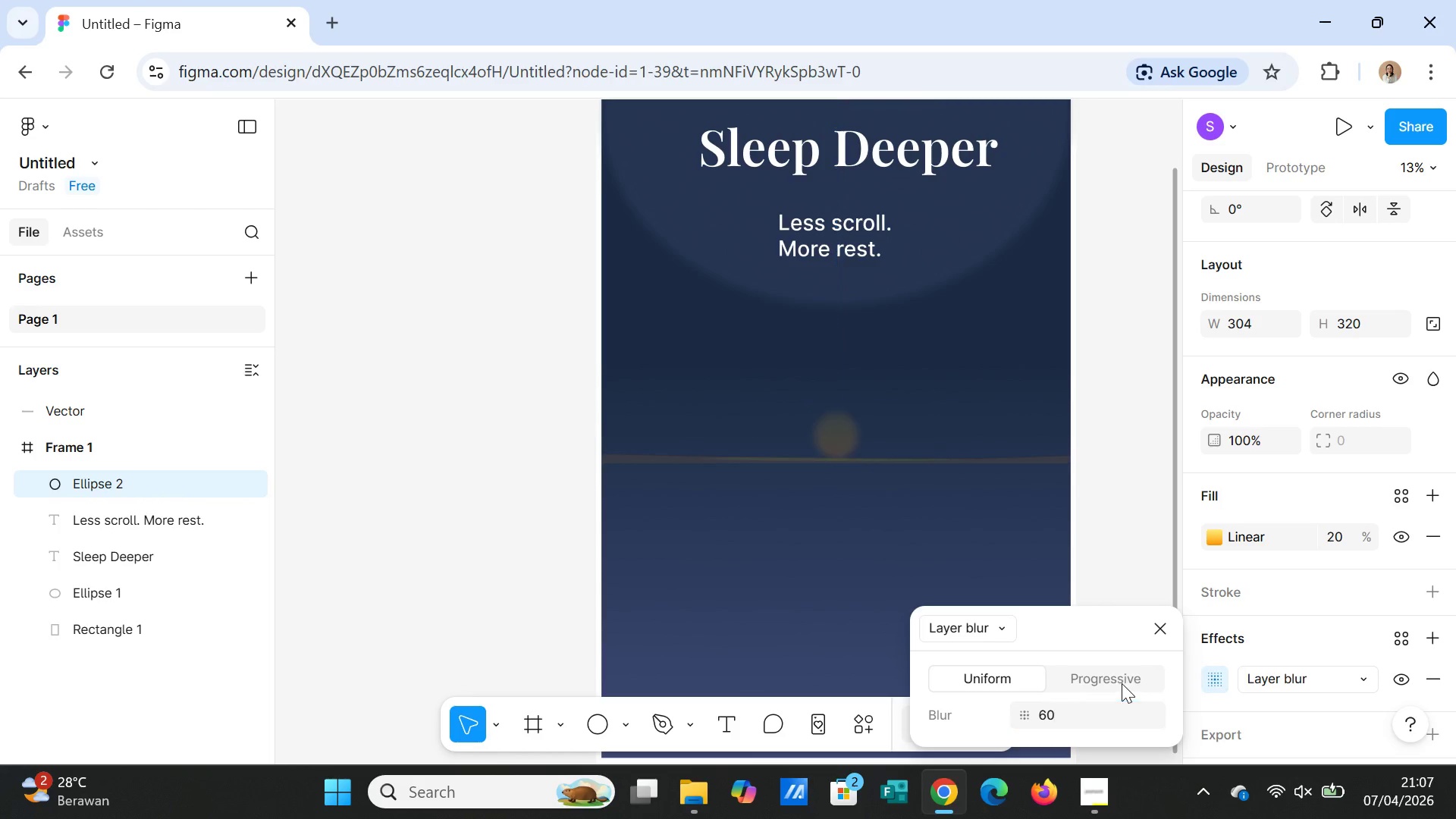 
key(Enter)
 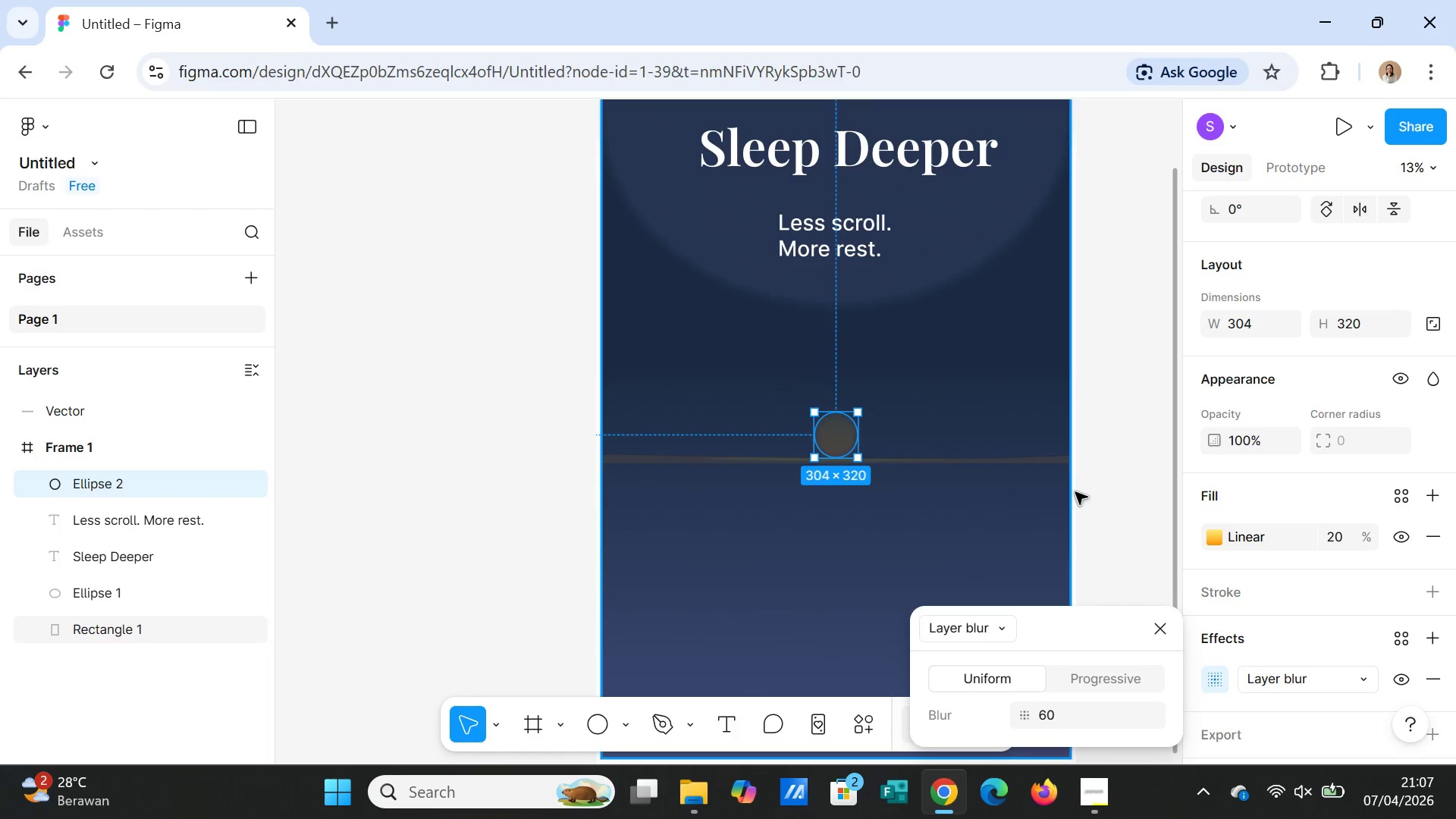 
left_click([1094, 493])
 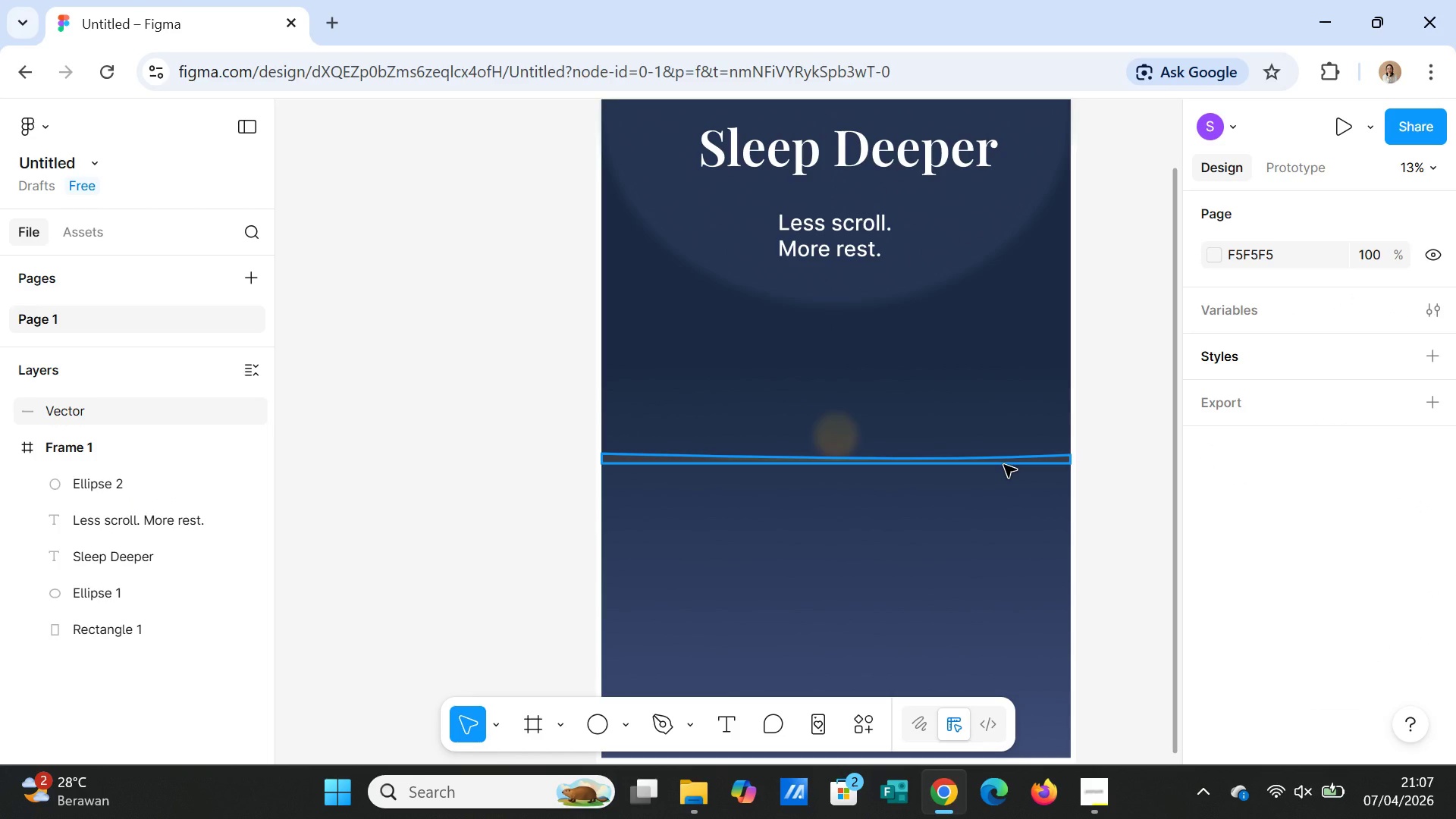 
left_click([1004, 465])
 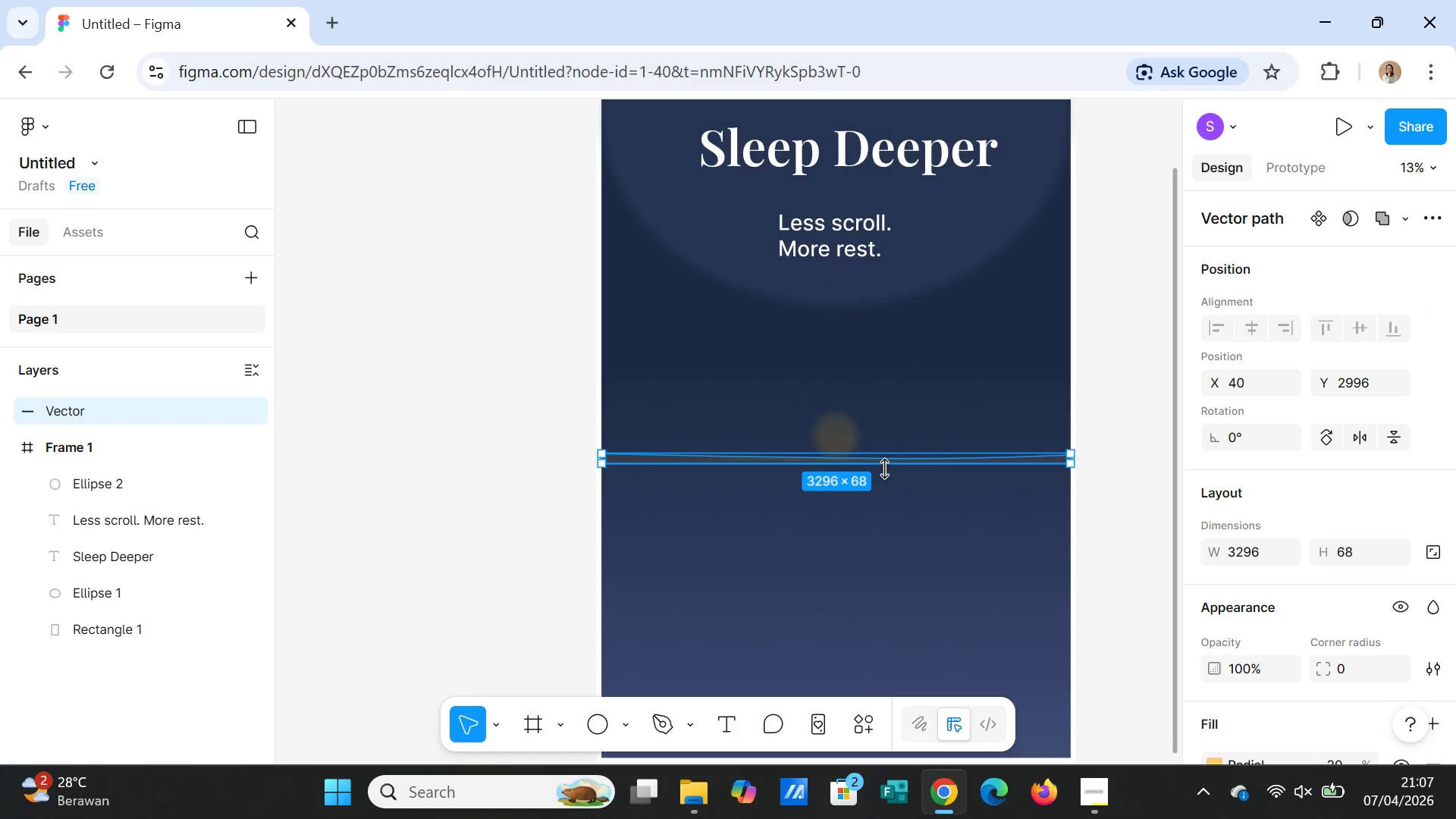 
left_click_drag(start_coordinate=[883, 469], to_coordinate=[886, 475])
 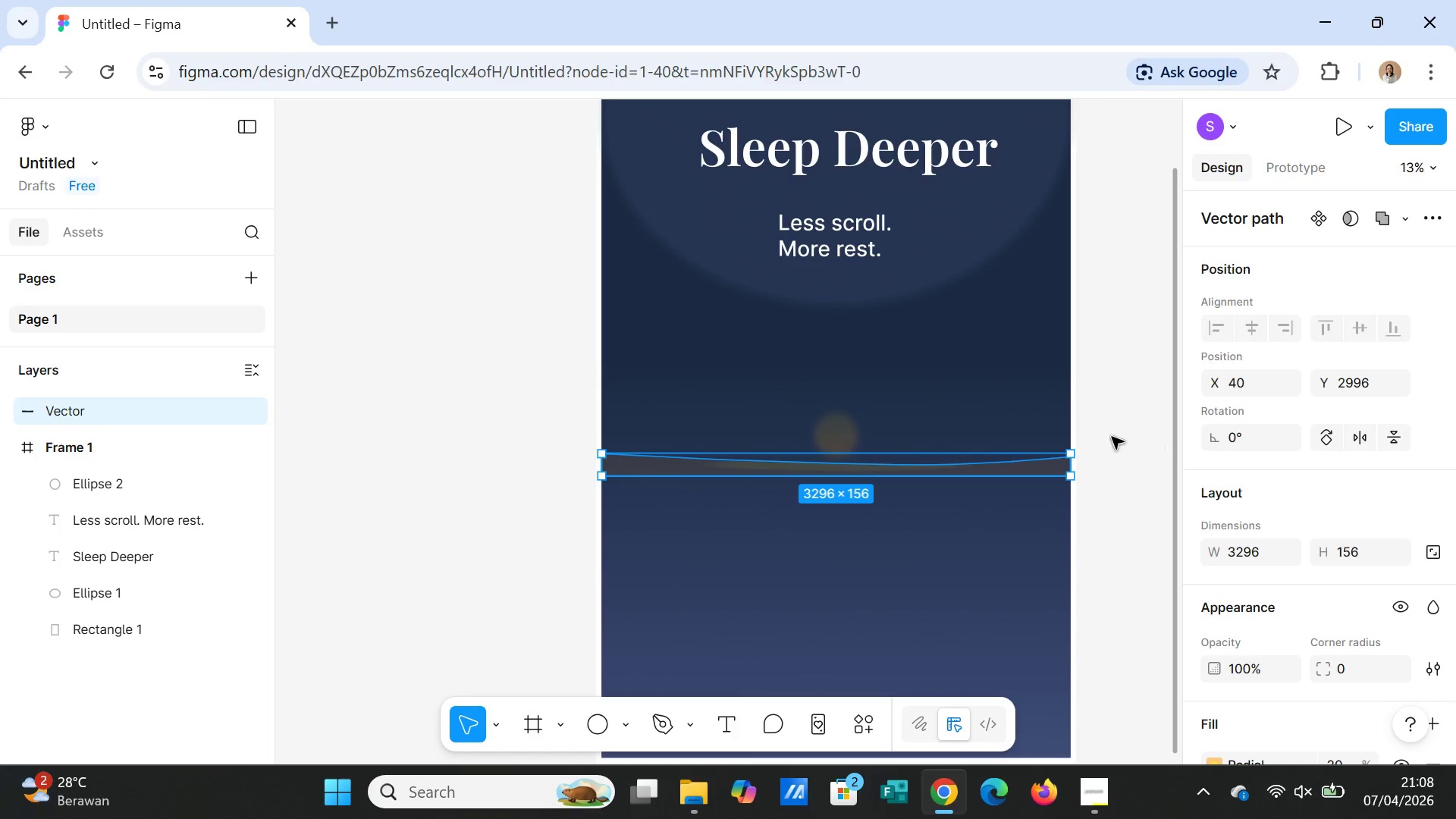 
left_click([1112, 437])
 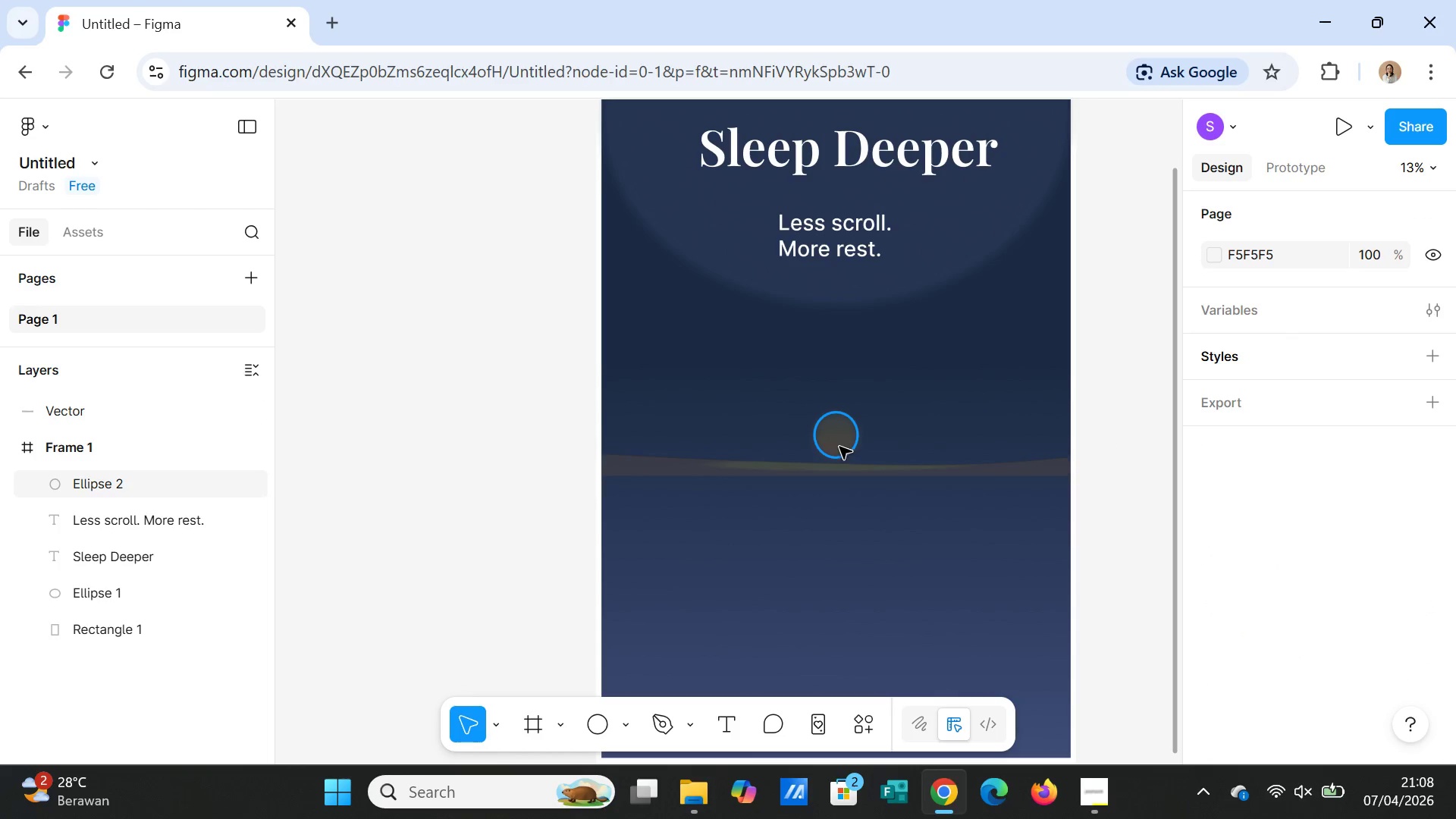 
left_click_drag(start_coordinate=[839, 447], to_coordinate=[843, 455])
 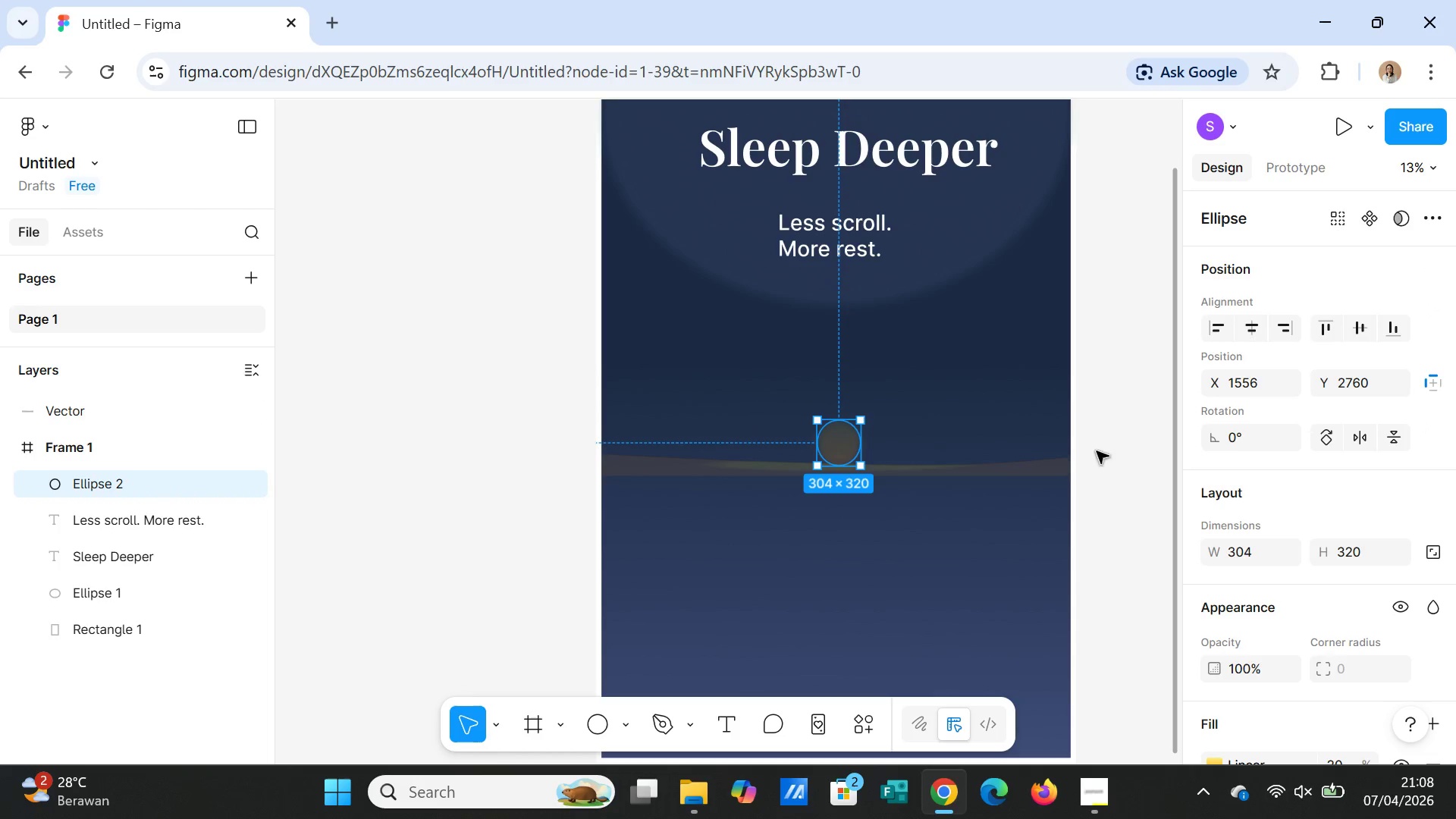 
left_click([1106, 454])
 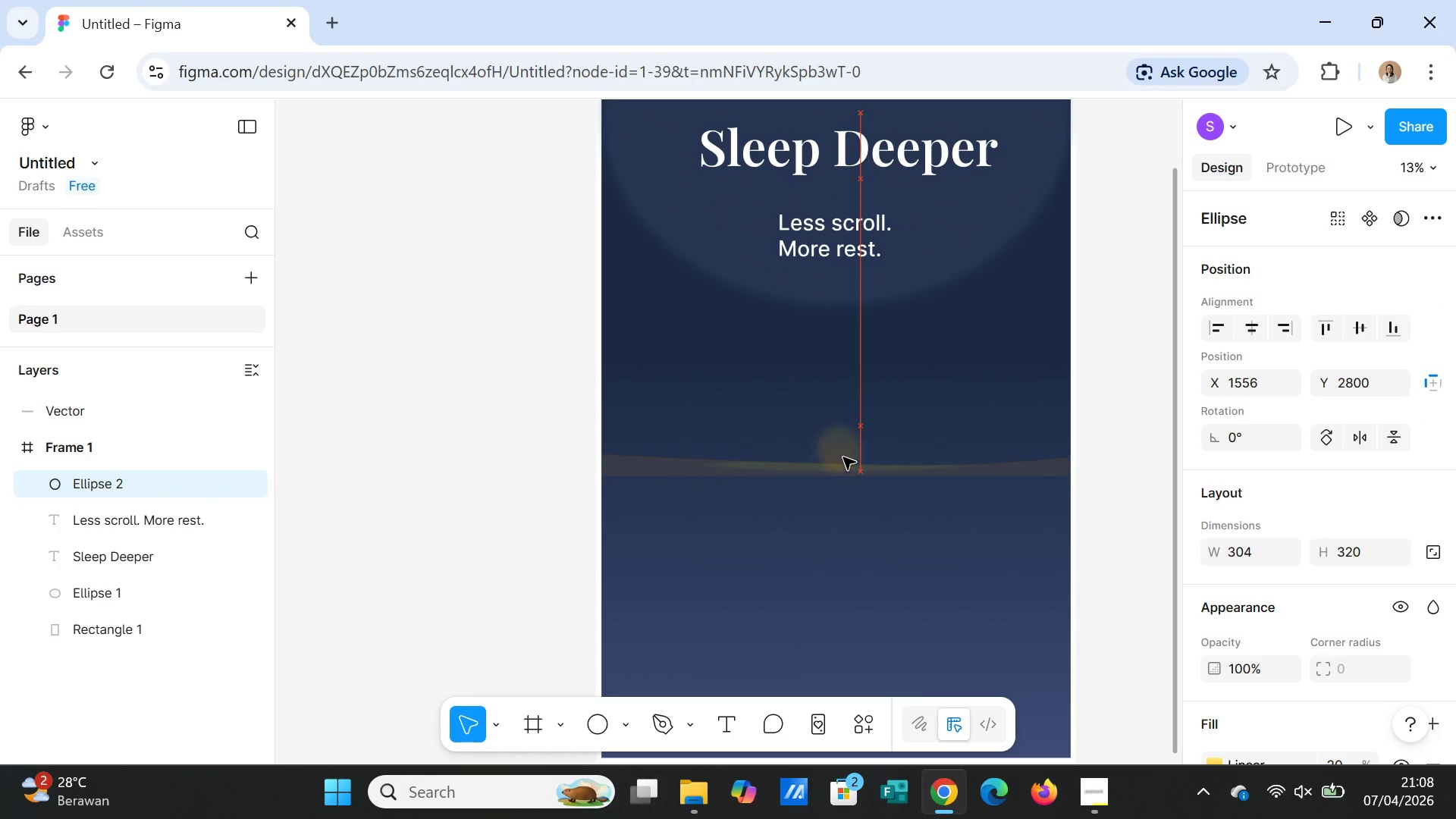 
wait(6.98)
 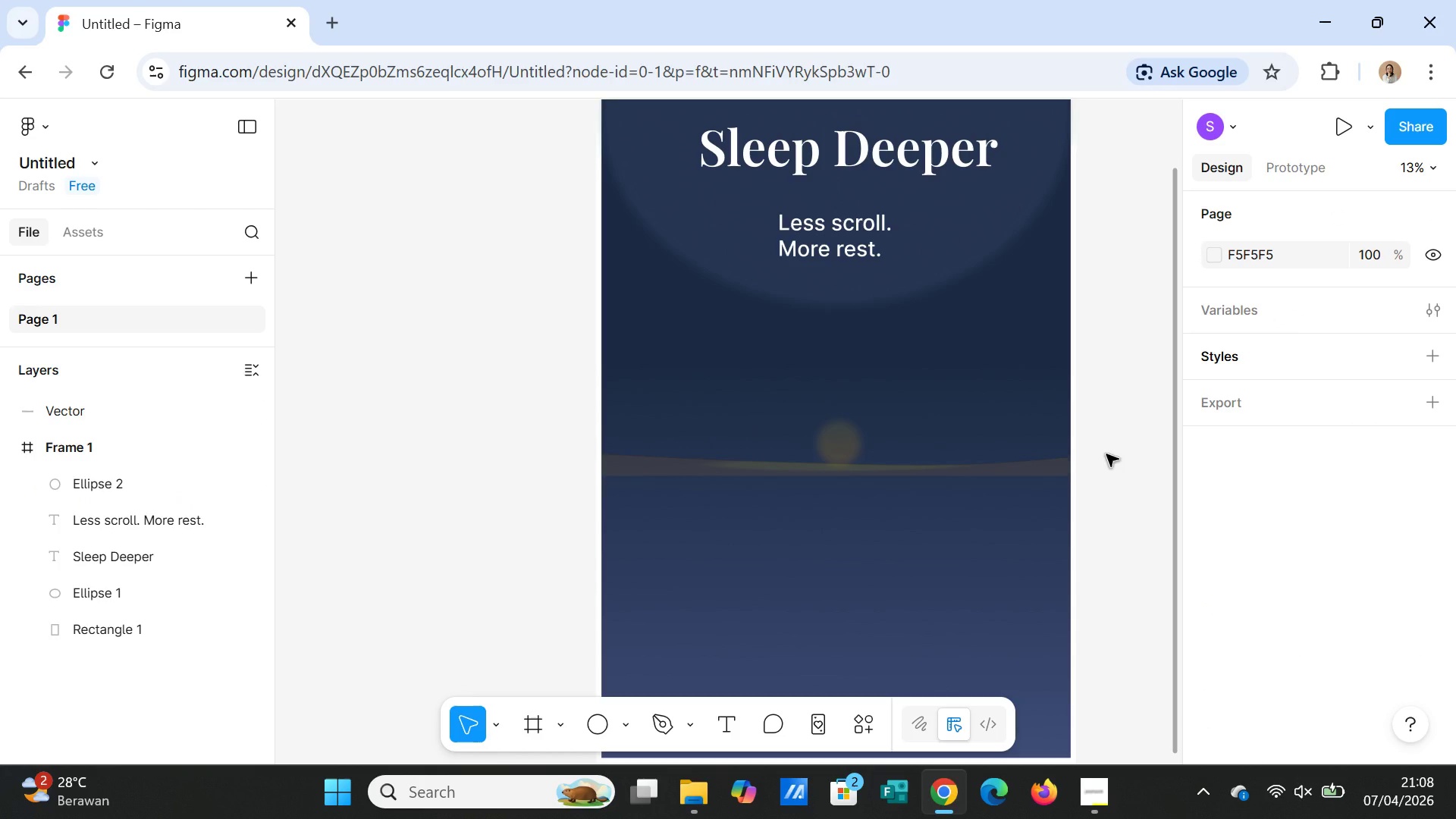 
left_click([1121, 460])
 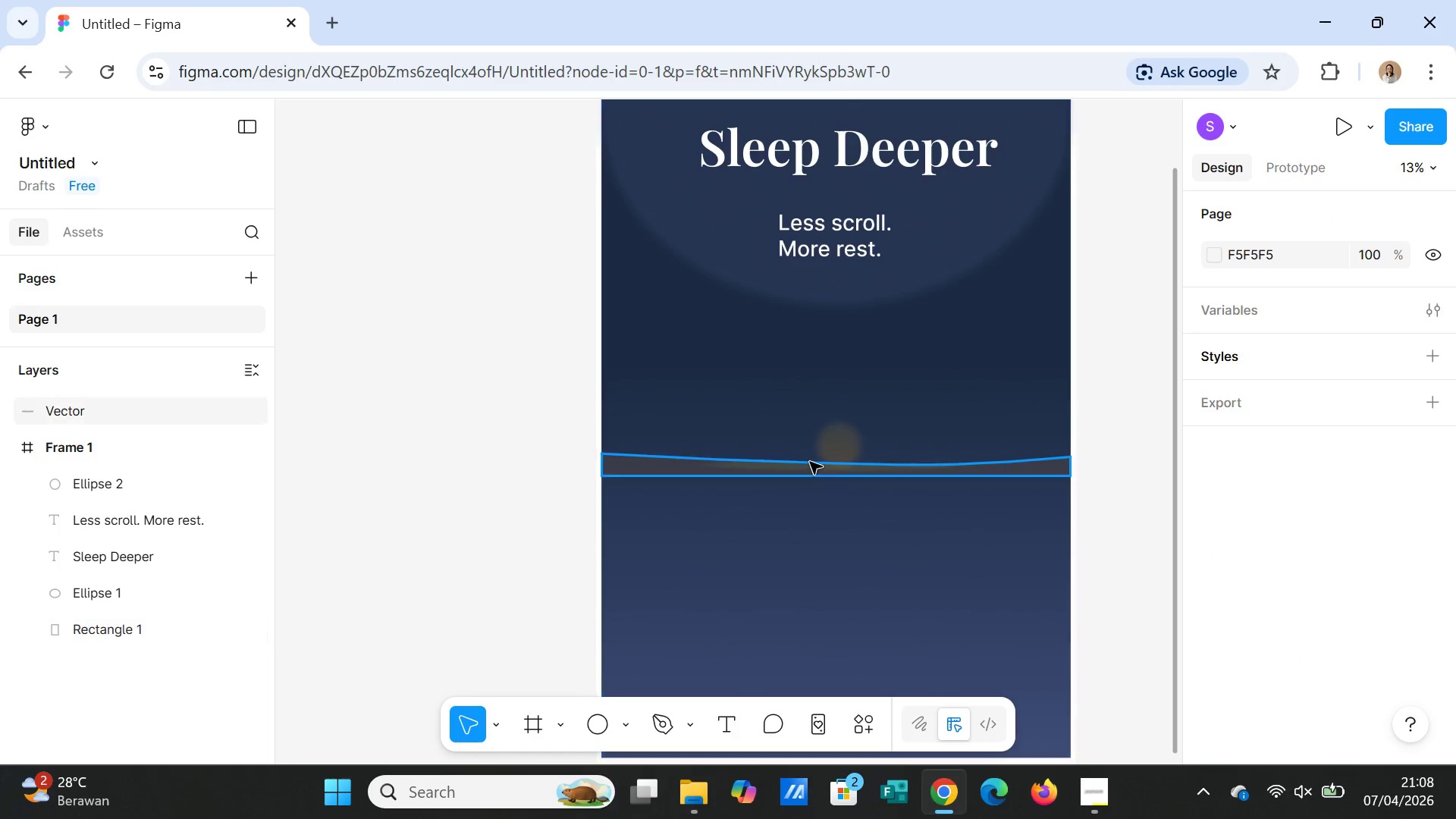 
left_click_drag(start_coordinate=[834, 447], to_coordinate=[835, 453])
 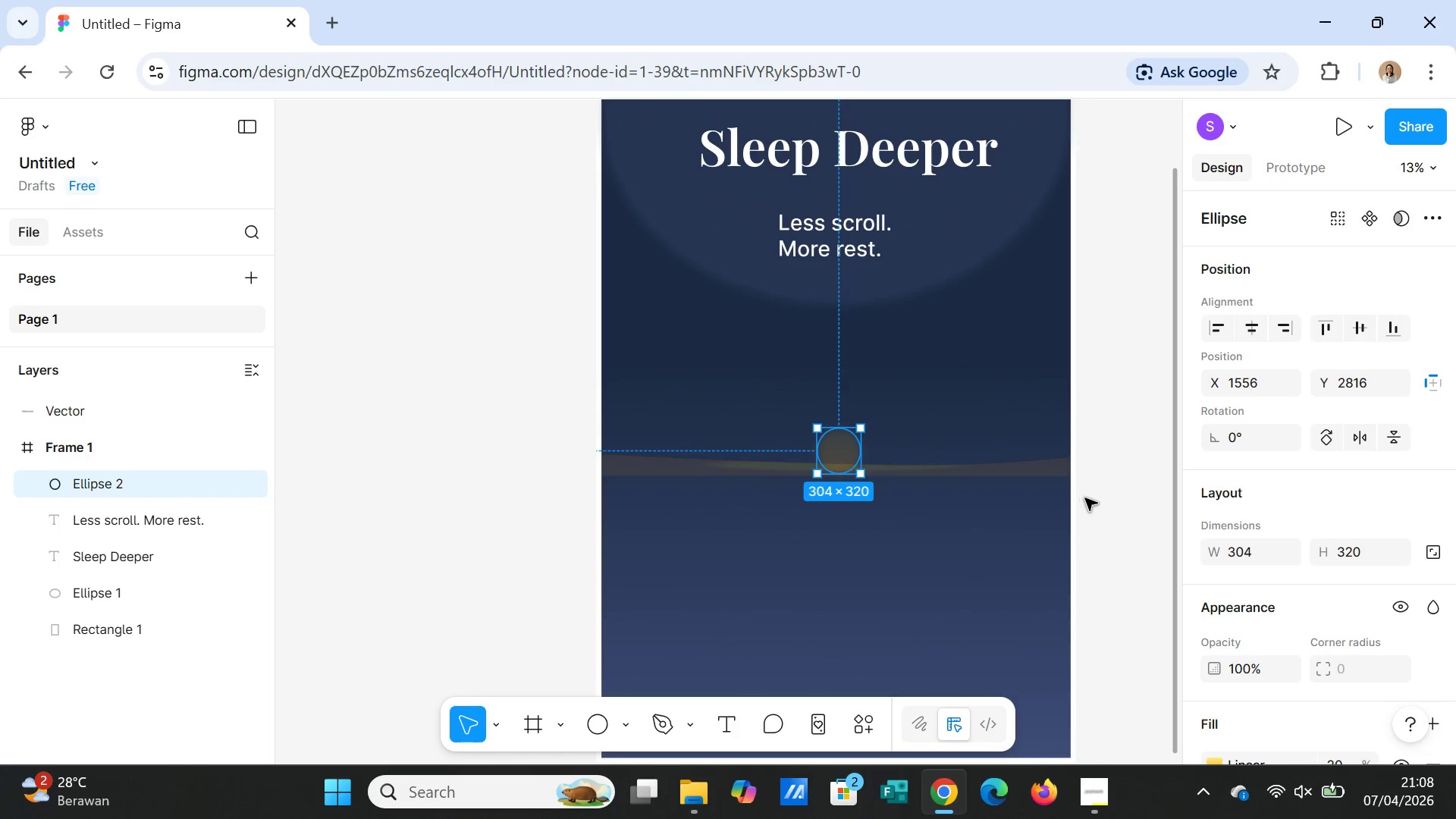 
left_click([1085, 498])
 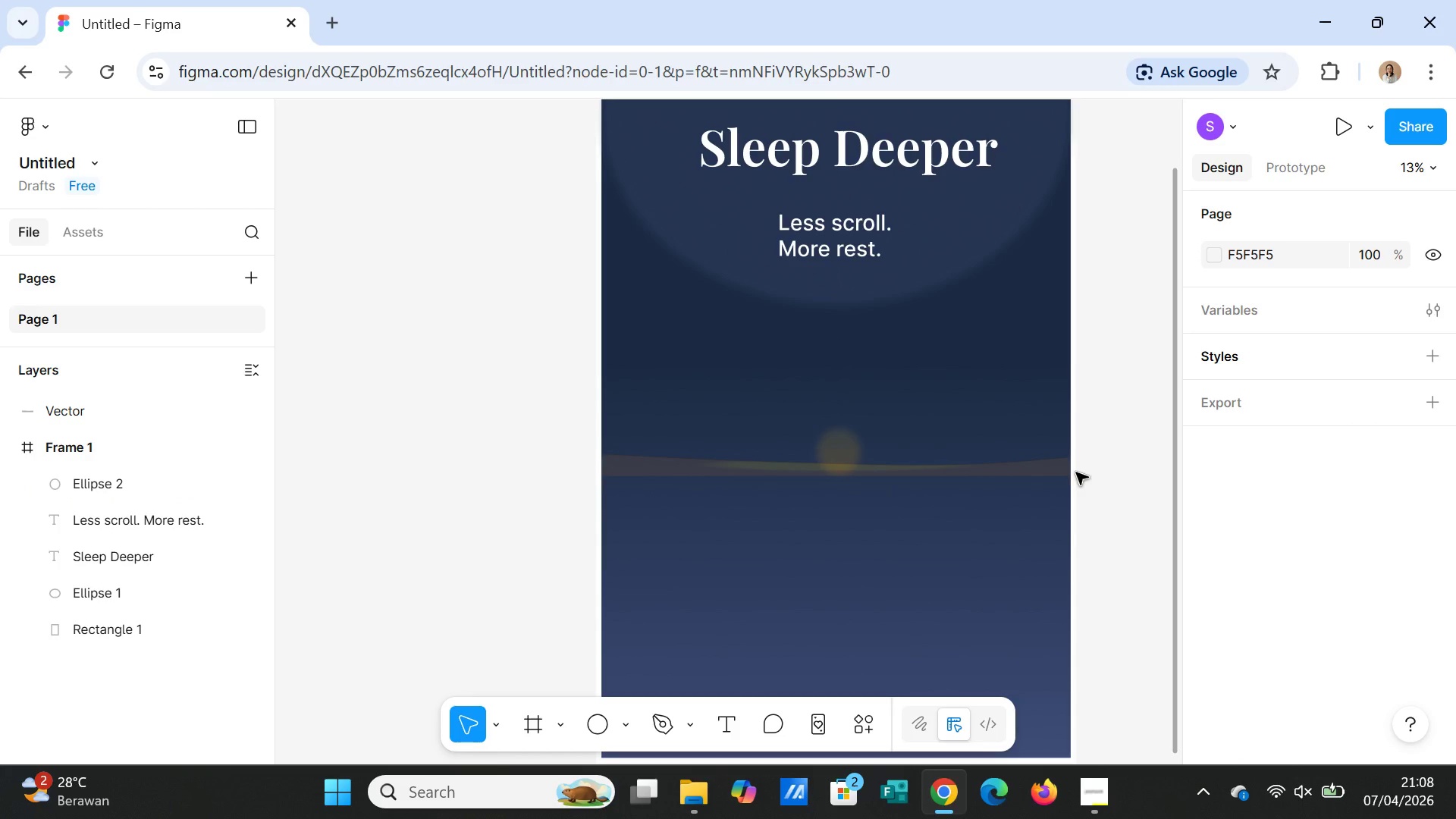 
left_click([1043, 473])
 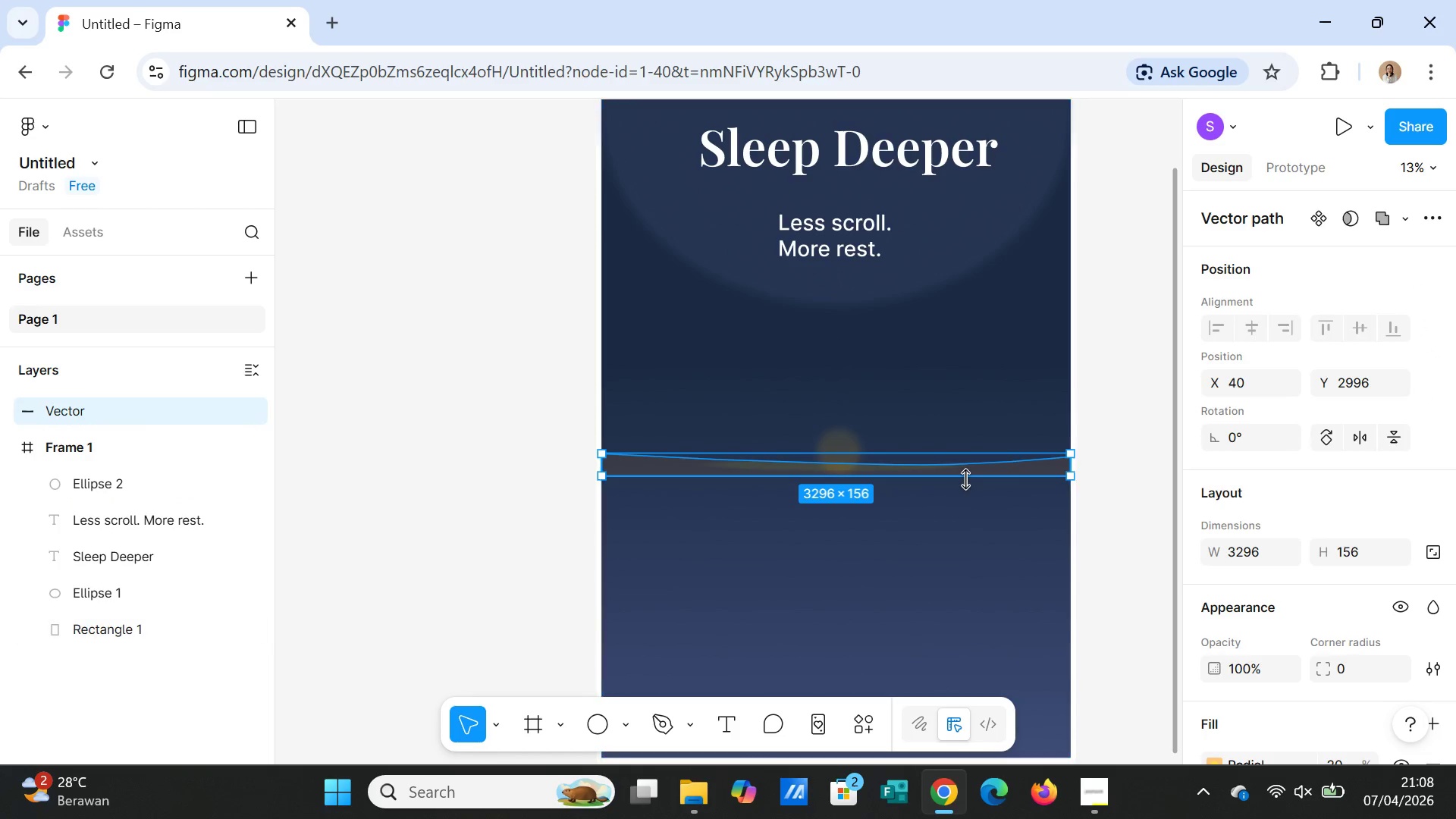 
left_click_drag(start_coordinate=[965, 479], to_coordinate=[965, 486])
 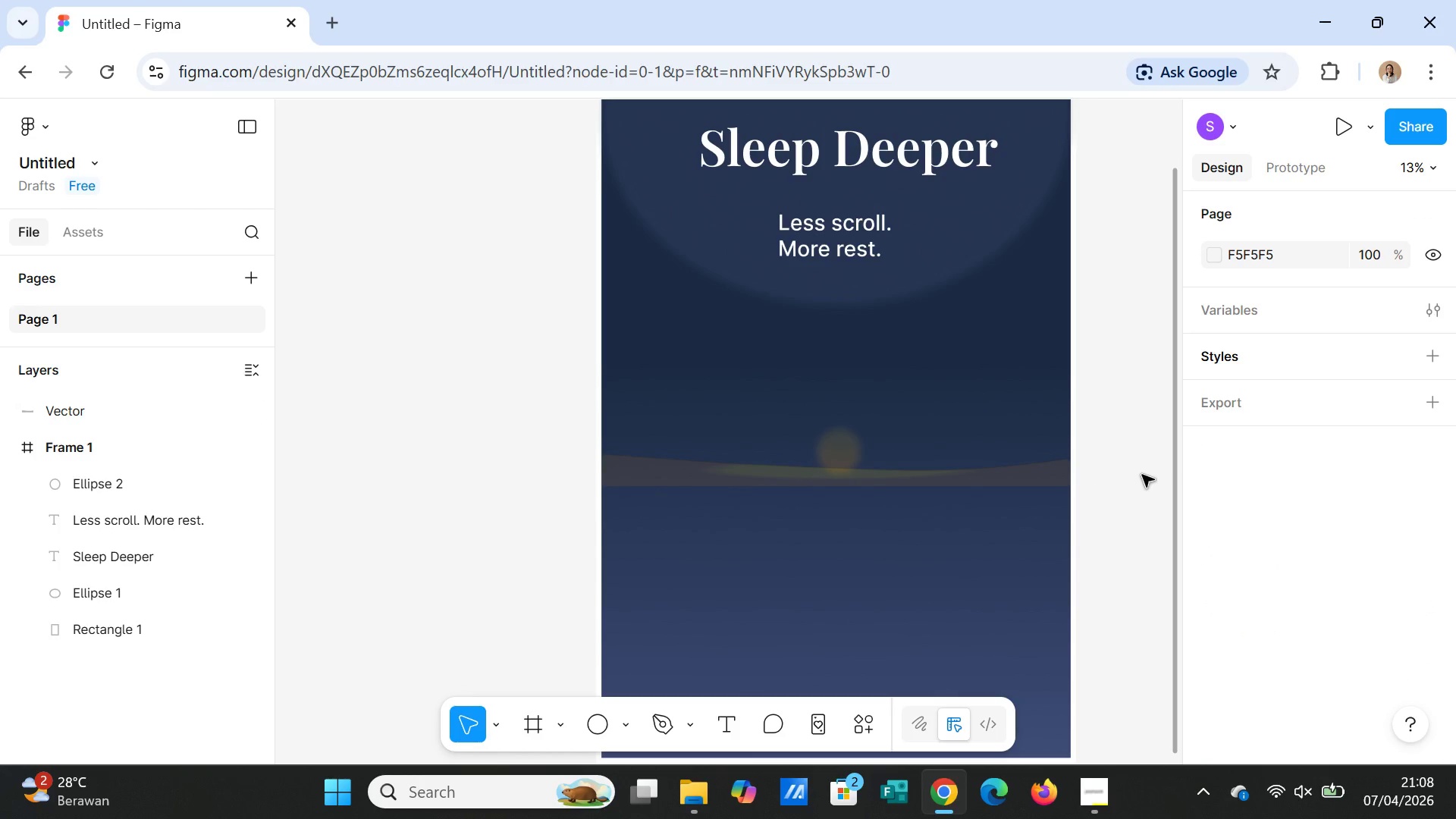 
wait(10.72)
 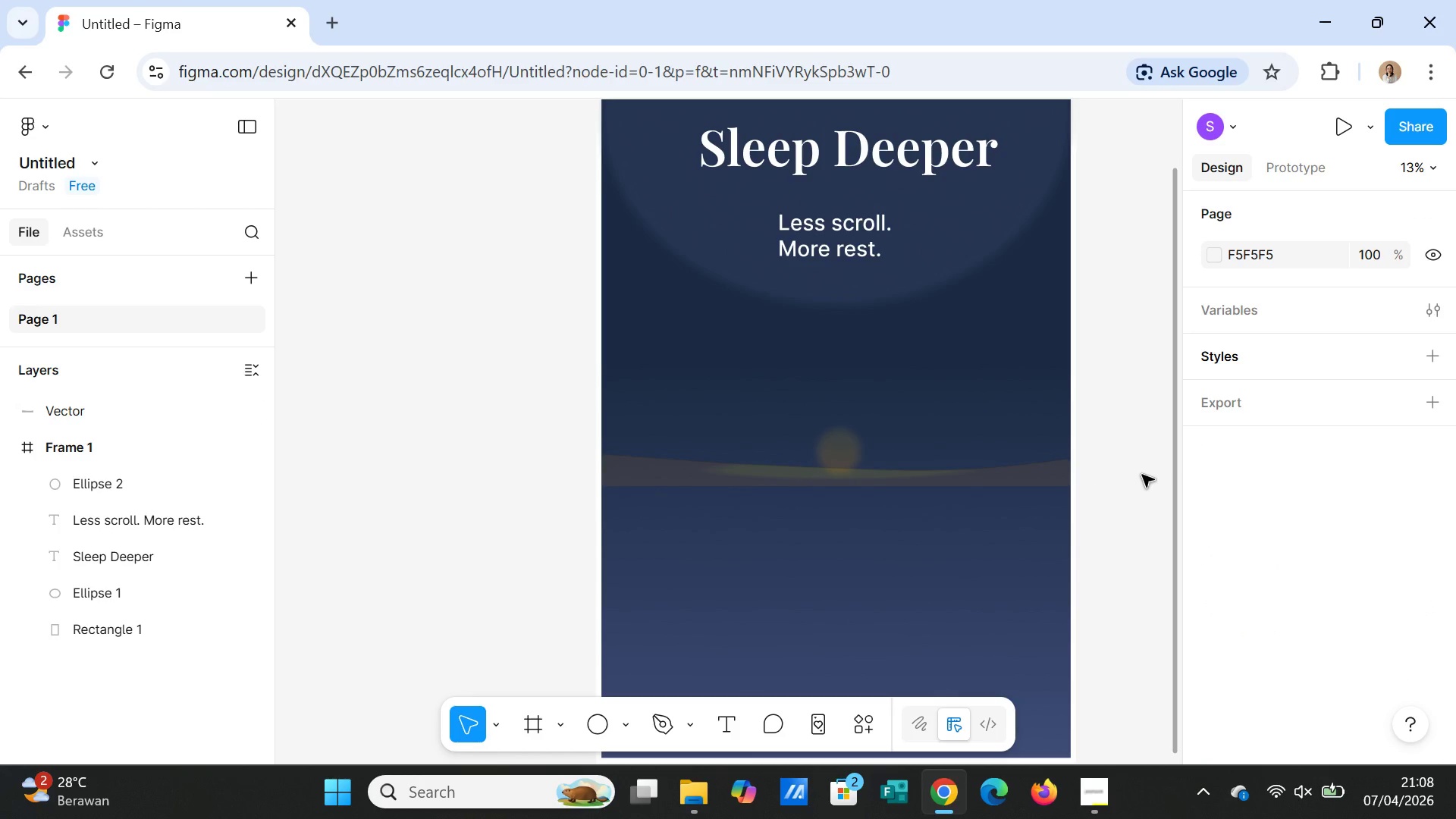 
left_click([827, 454])
 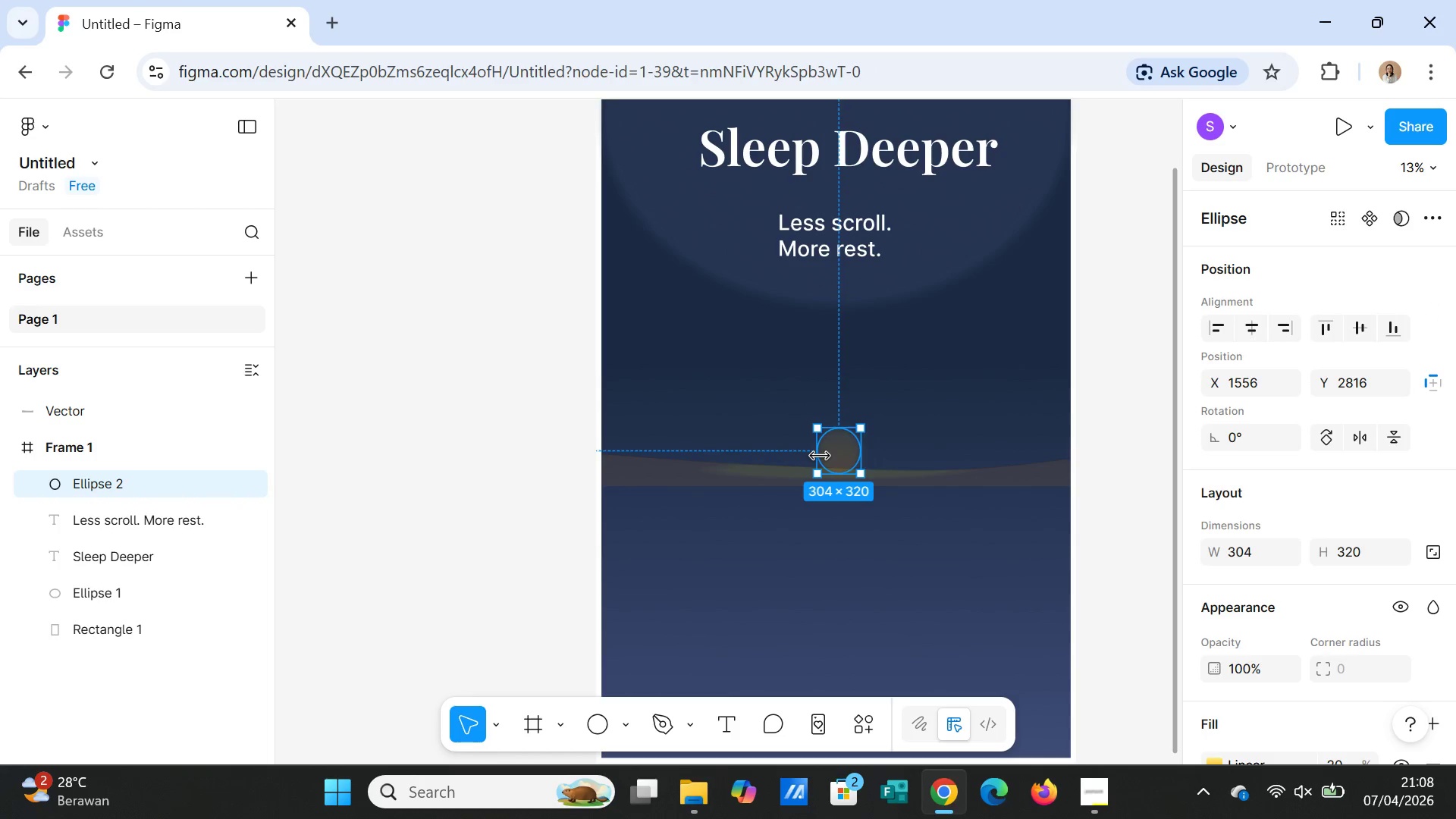 
left_click_drag(start_coordinate=[820, 455], to_coordinate=[693, 452])
 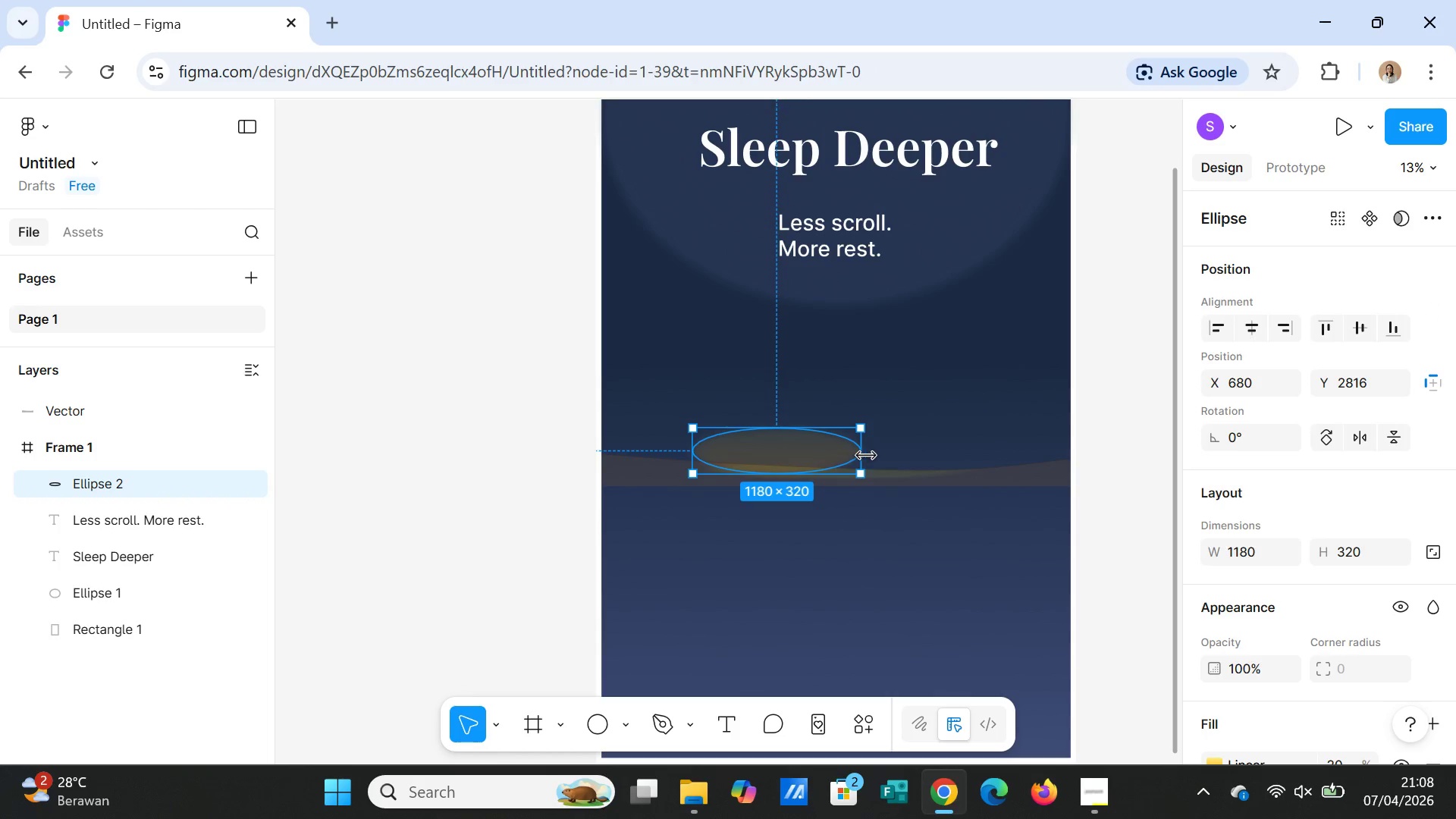 
left_click_drag(start_coordinate=[866, 456], to_coordinate=[1018, 453])
 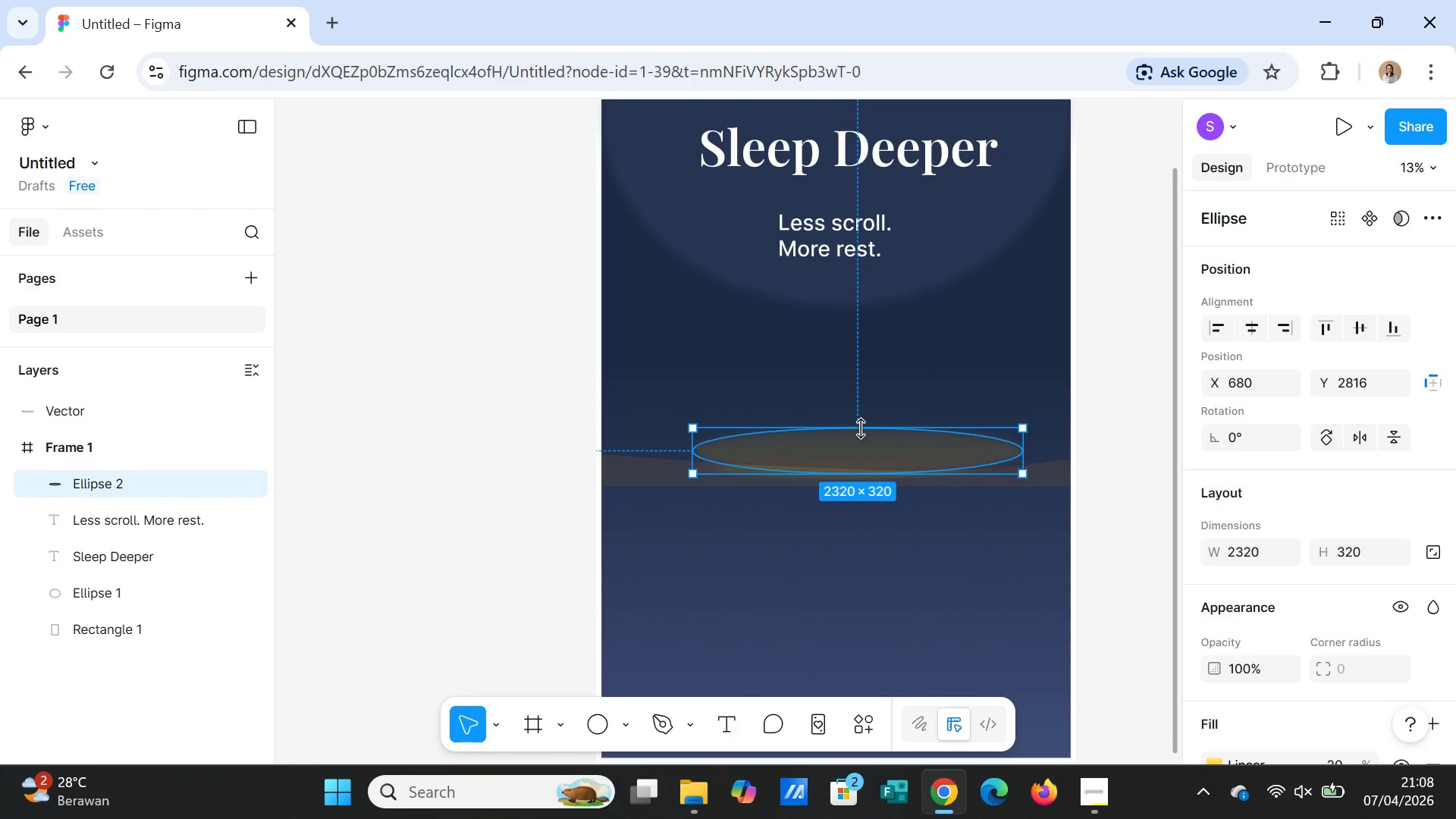 
left_click_drag(start_coordinate=[861, 428], to_coordinate=[856, 446])
 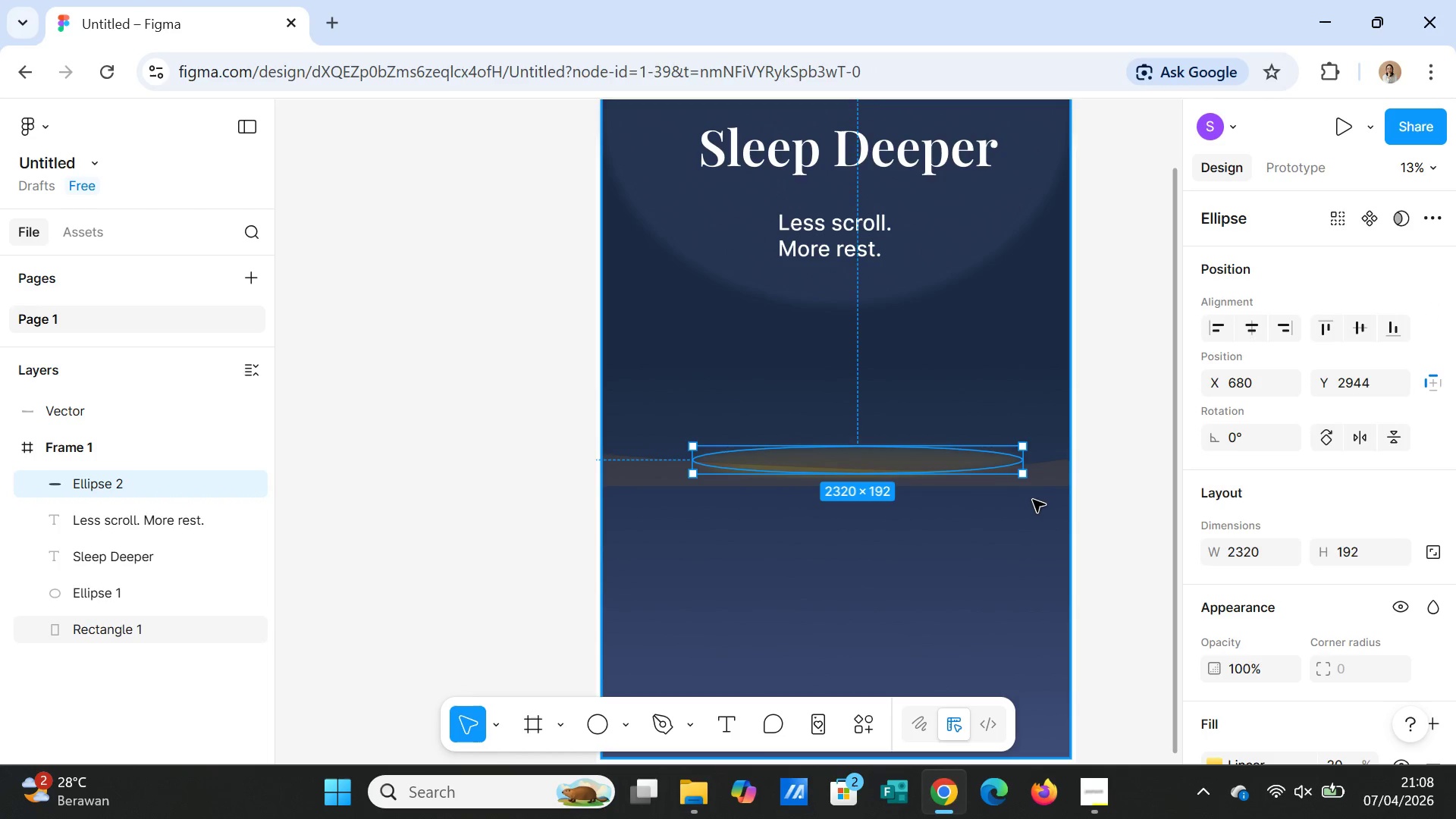 
left_click([1033, 500])
 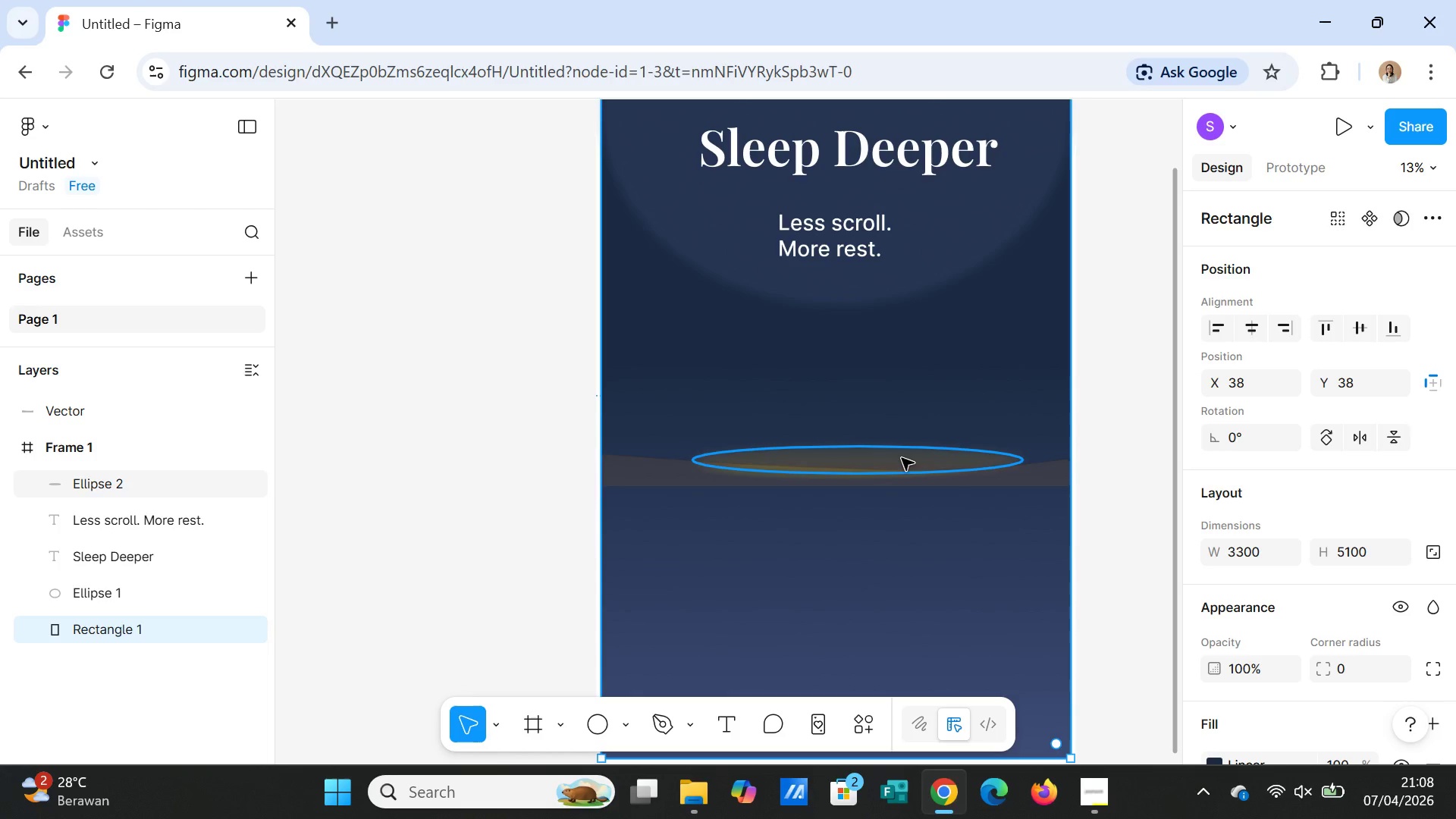 
left_click([913, 482])
 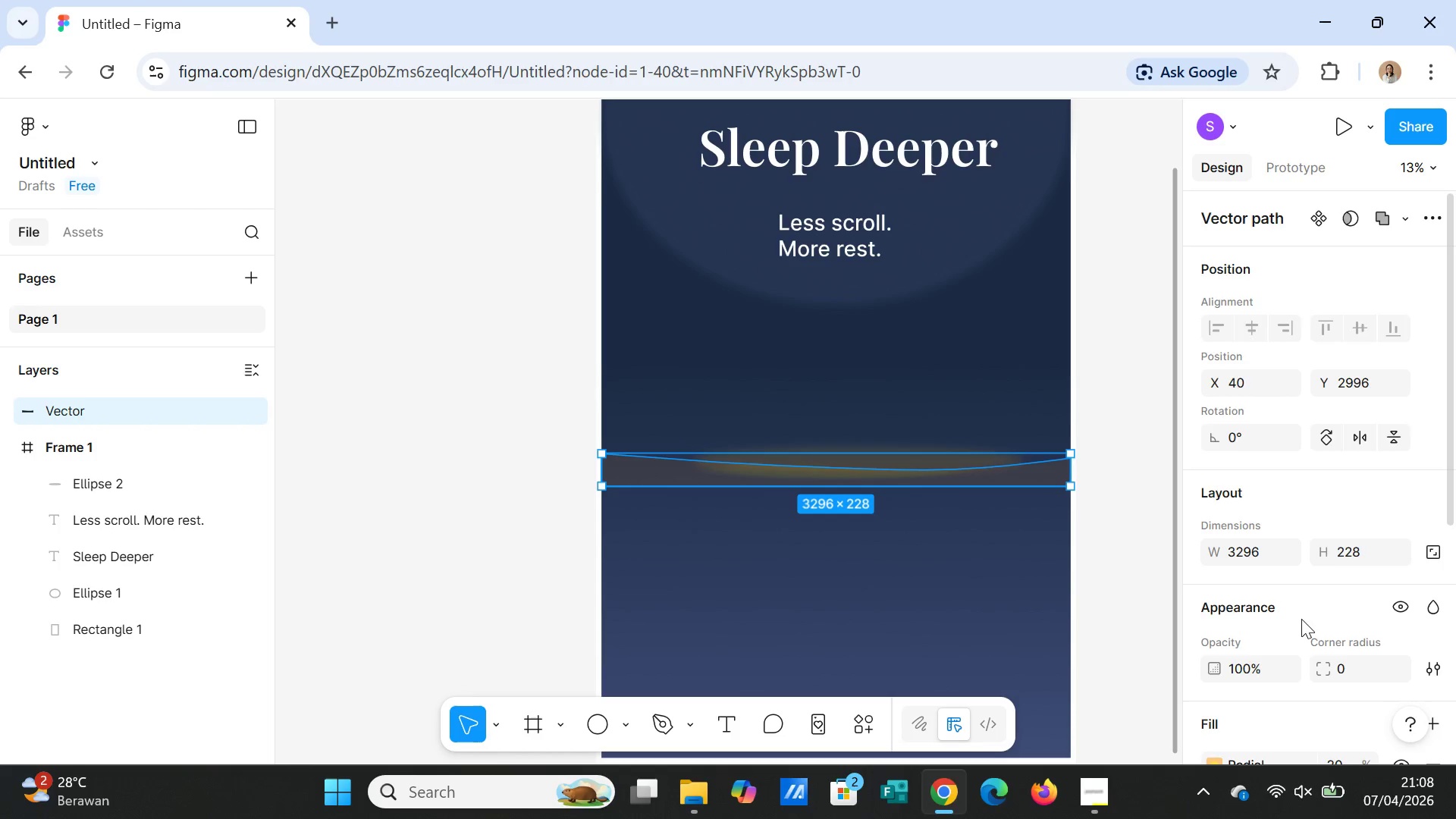 
scroll: coordinate [1305, 630], scroll_direction: down, amount: 1.0
 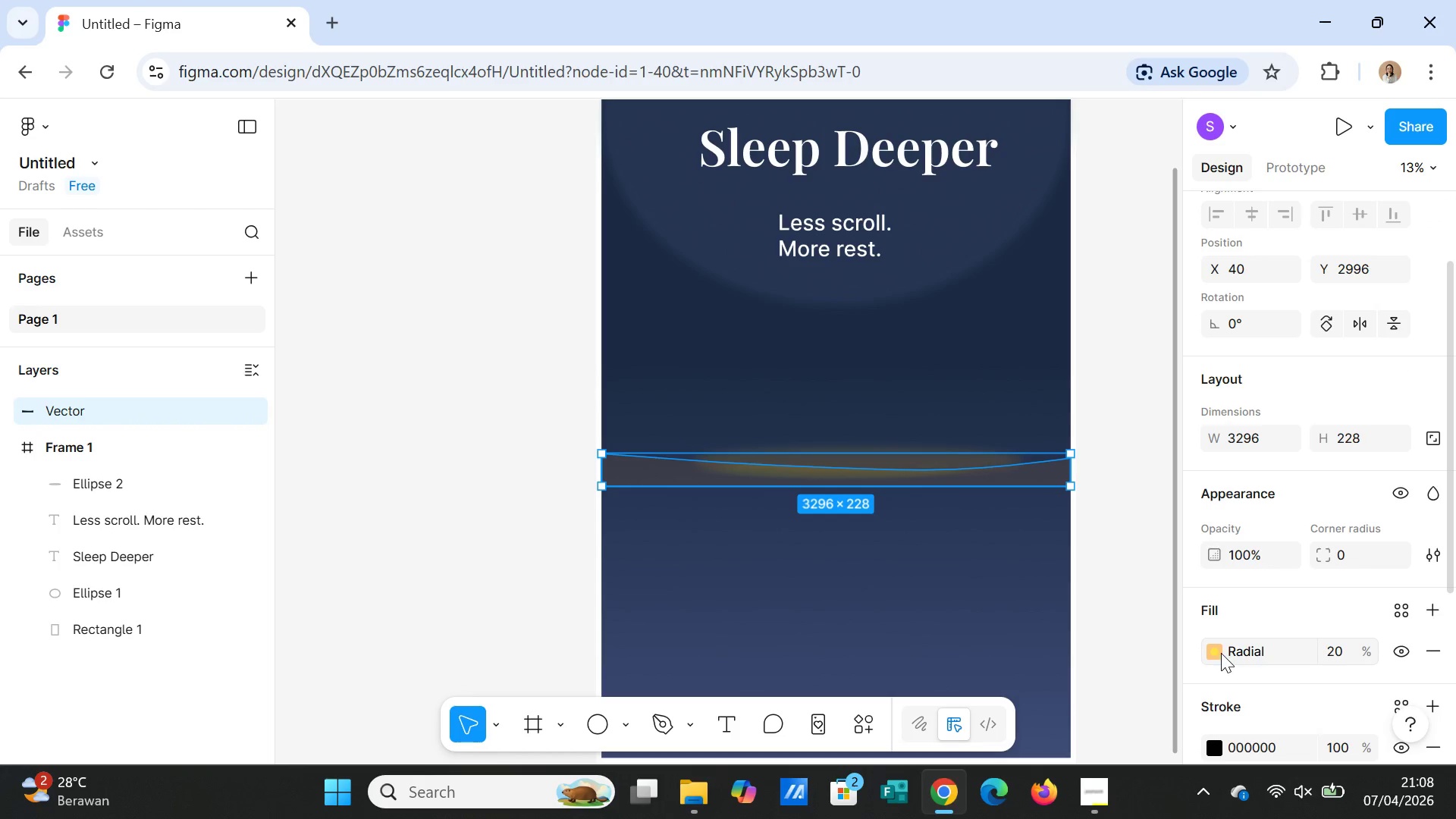 
left_click([1221, 653])
 